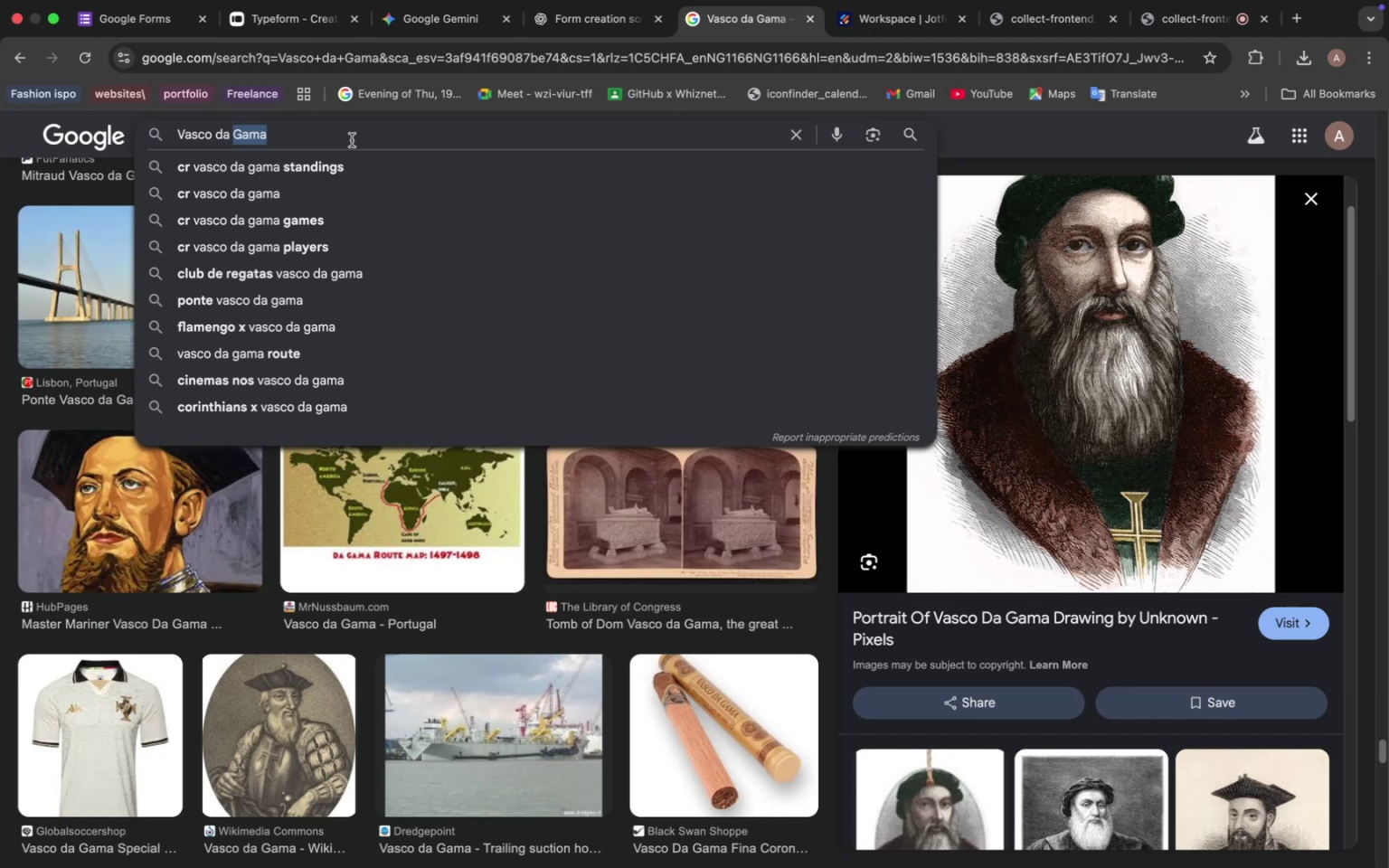 
double_click([352, 140])
 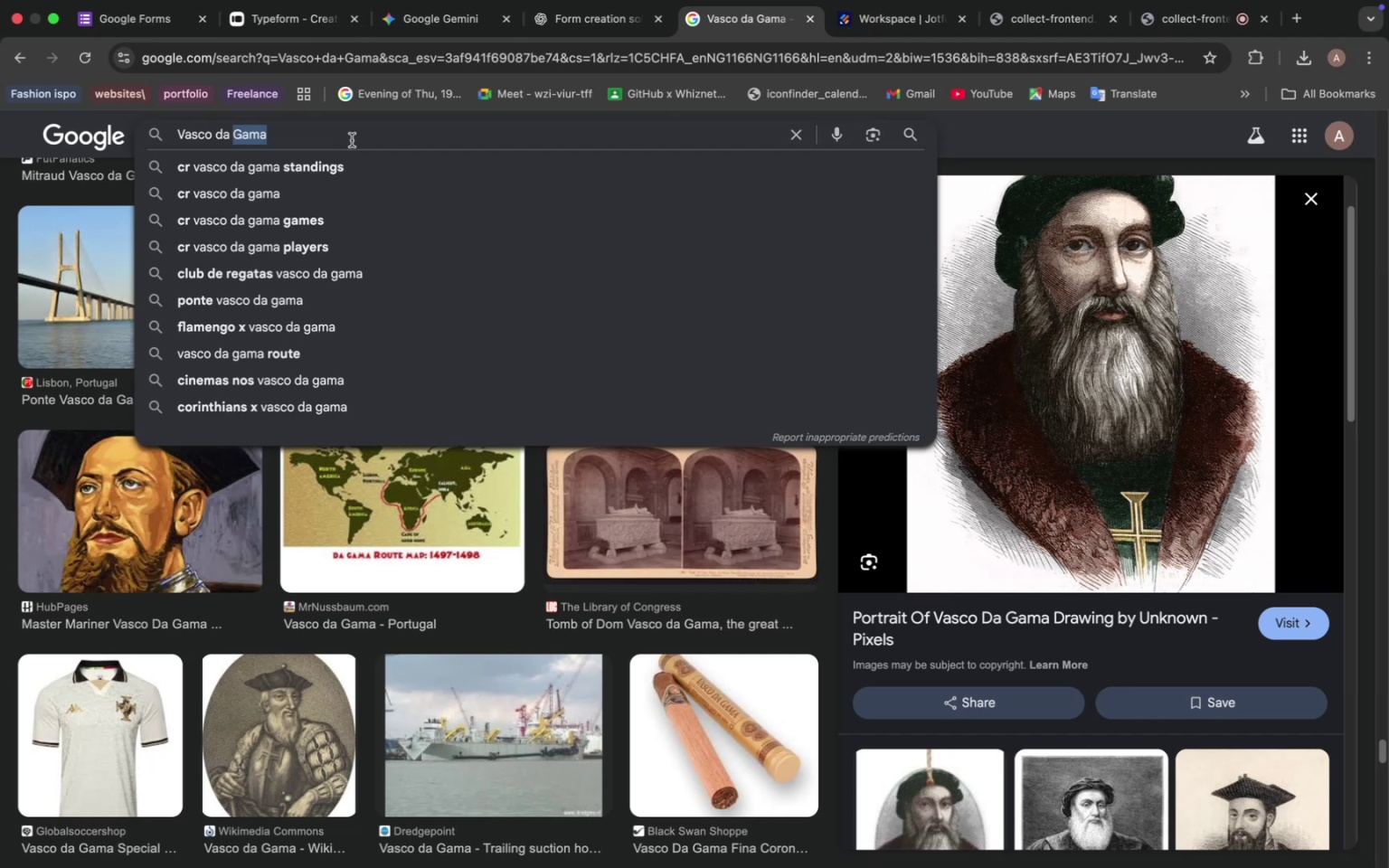 
wait(20.14)
 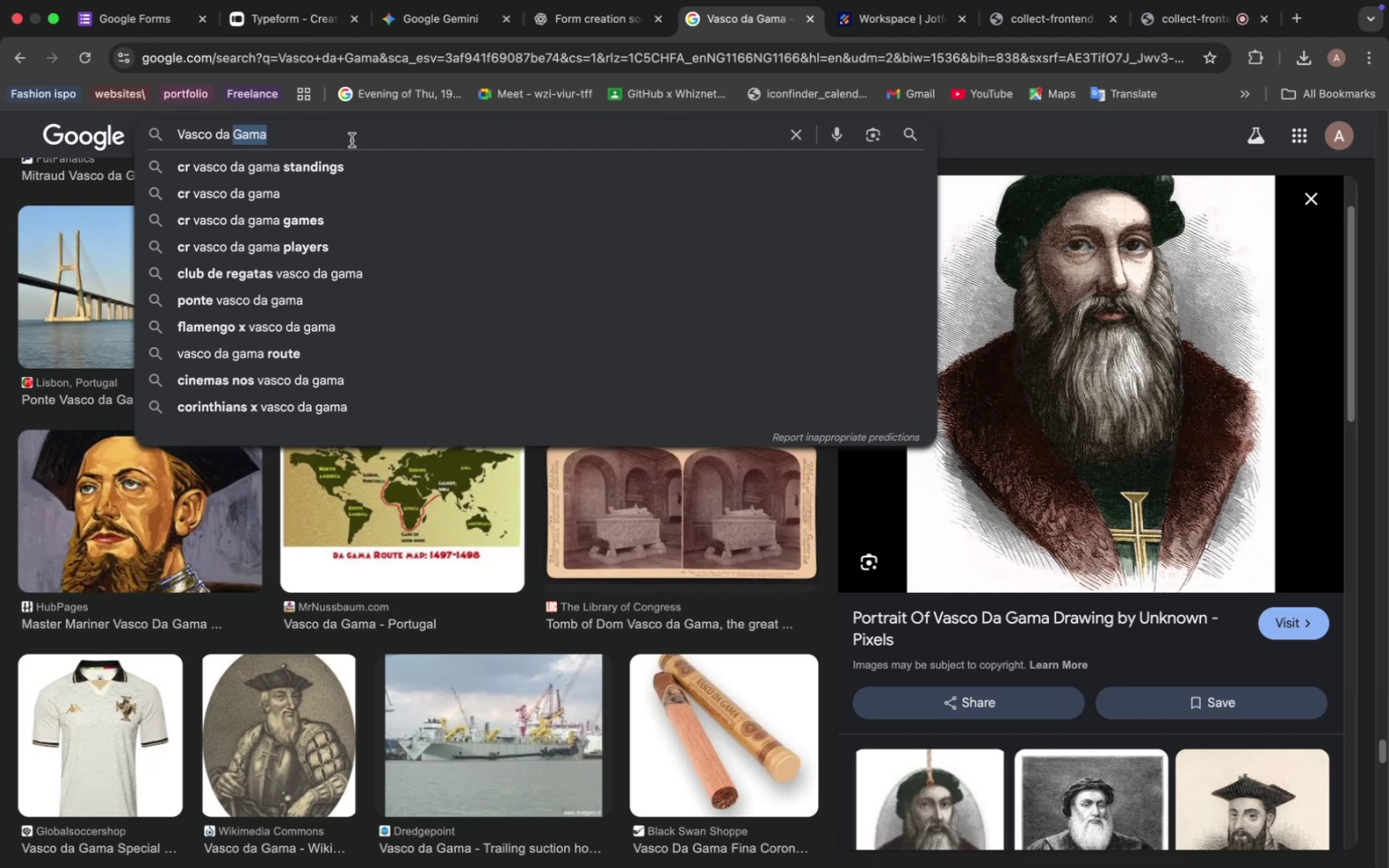 
double_click([352, 140])
 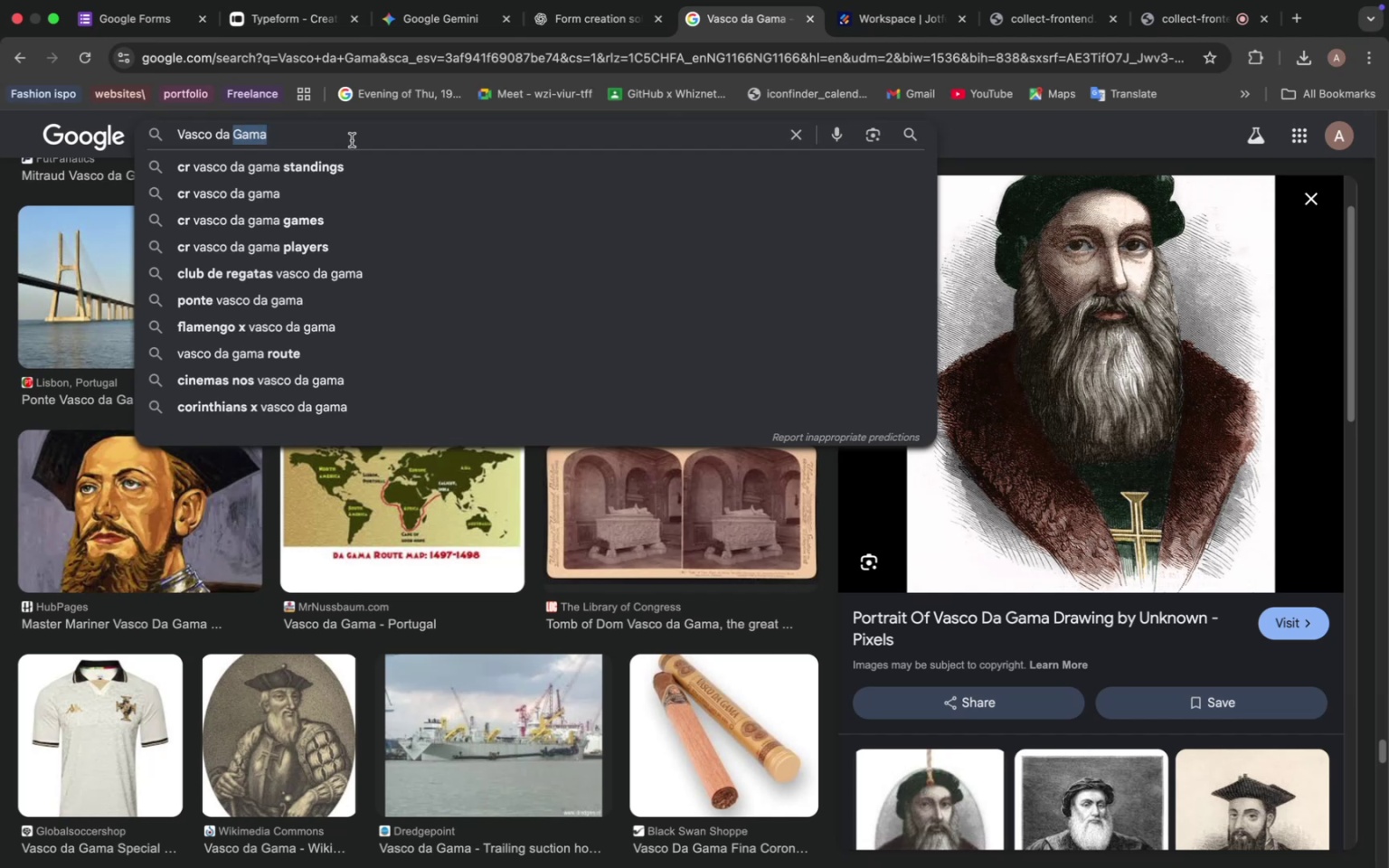 
triple_click([352, 140])
 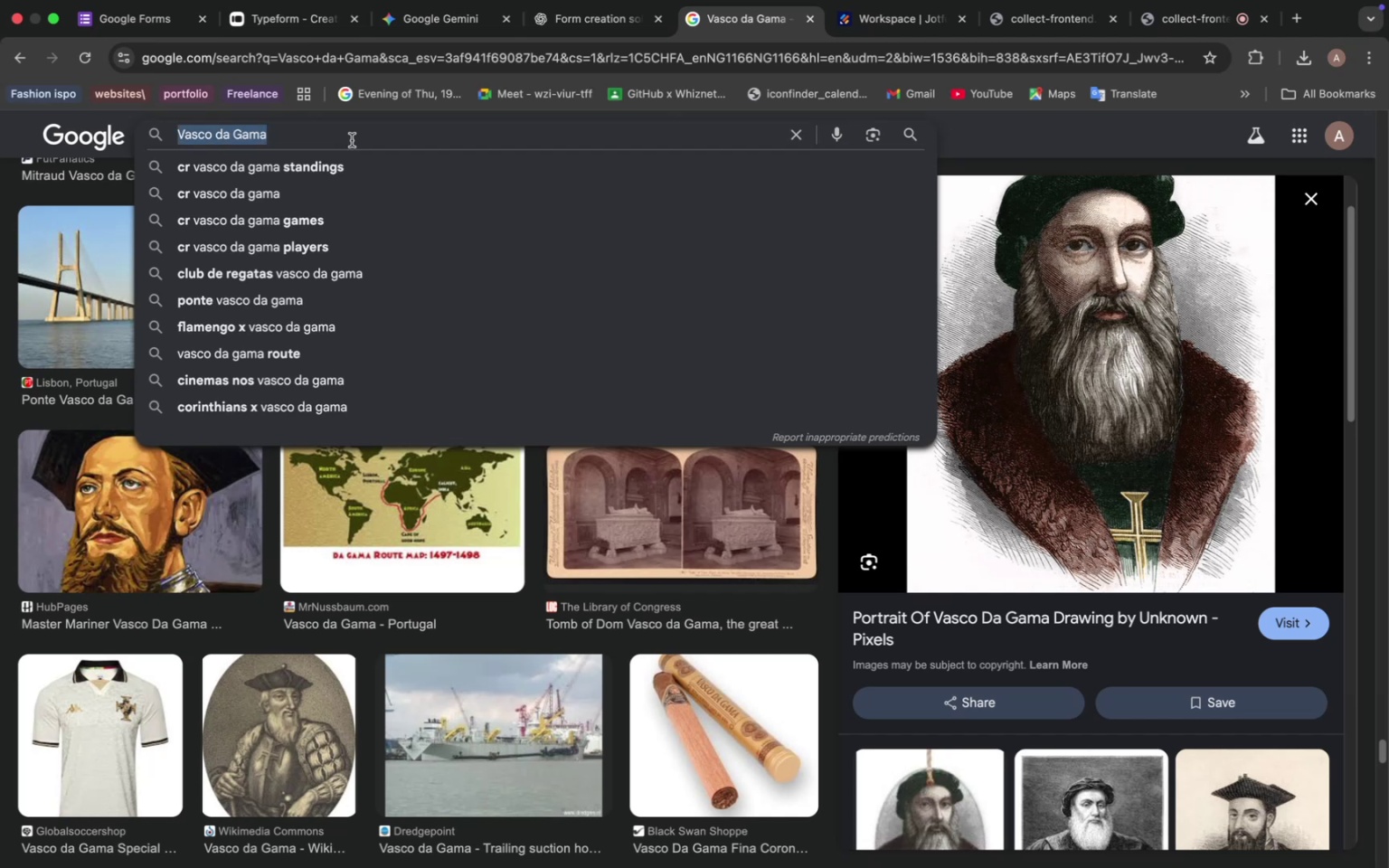 
triple_click([352, 140])
 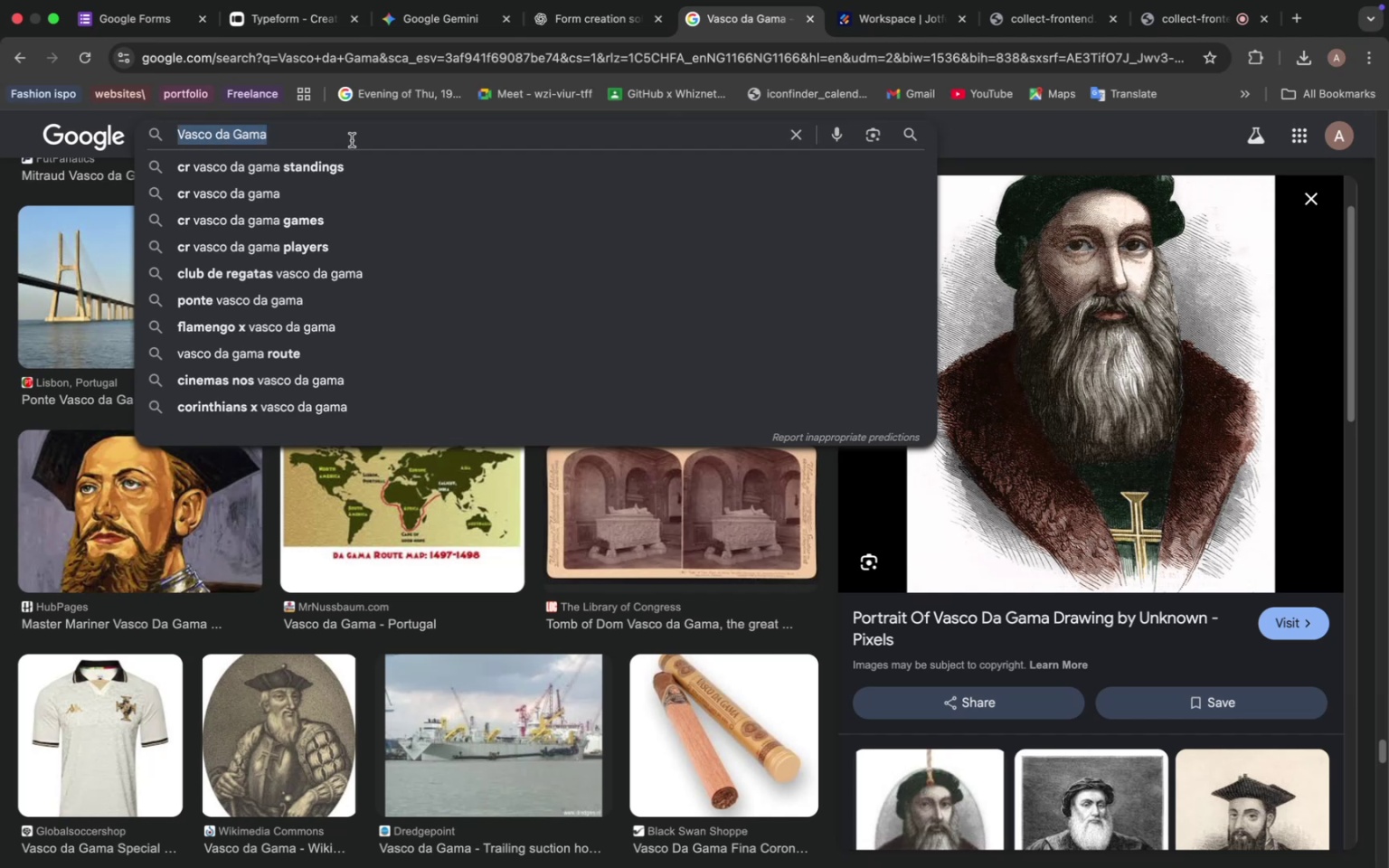 
key(Meta+V)
 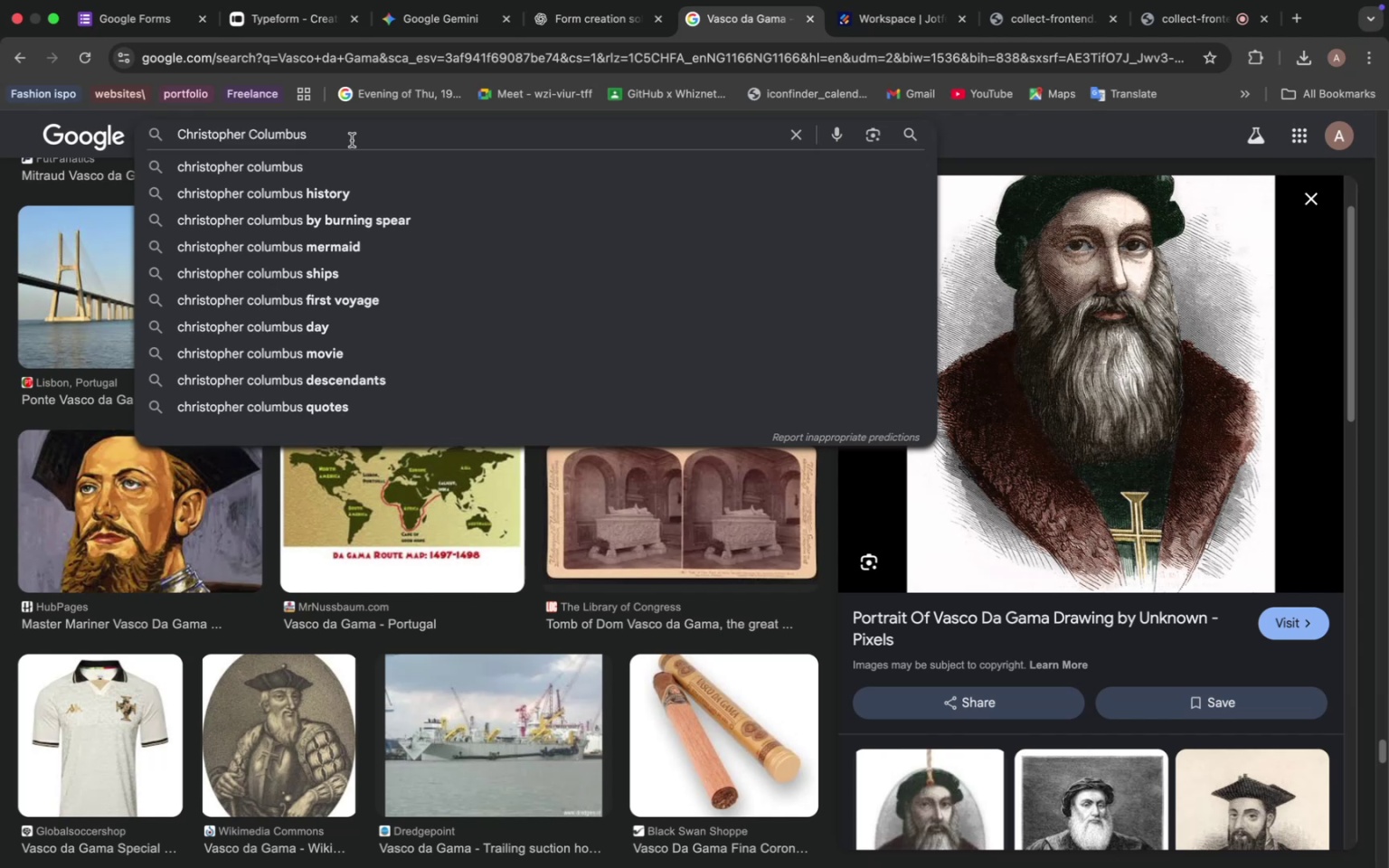 
wait(26.12)
 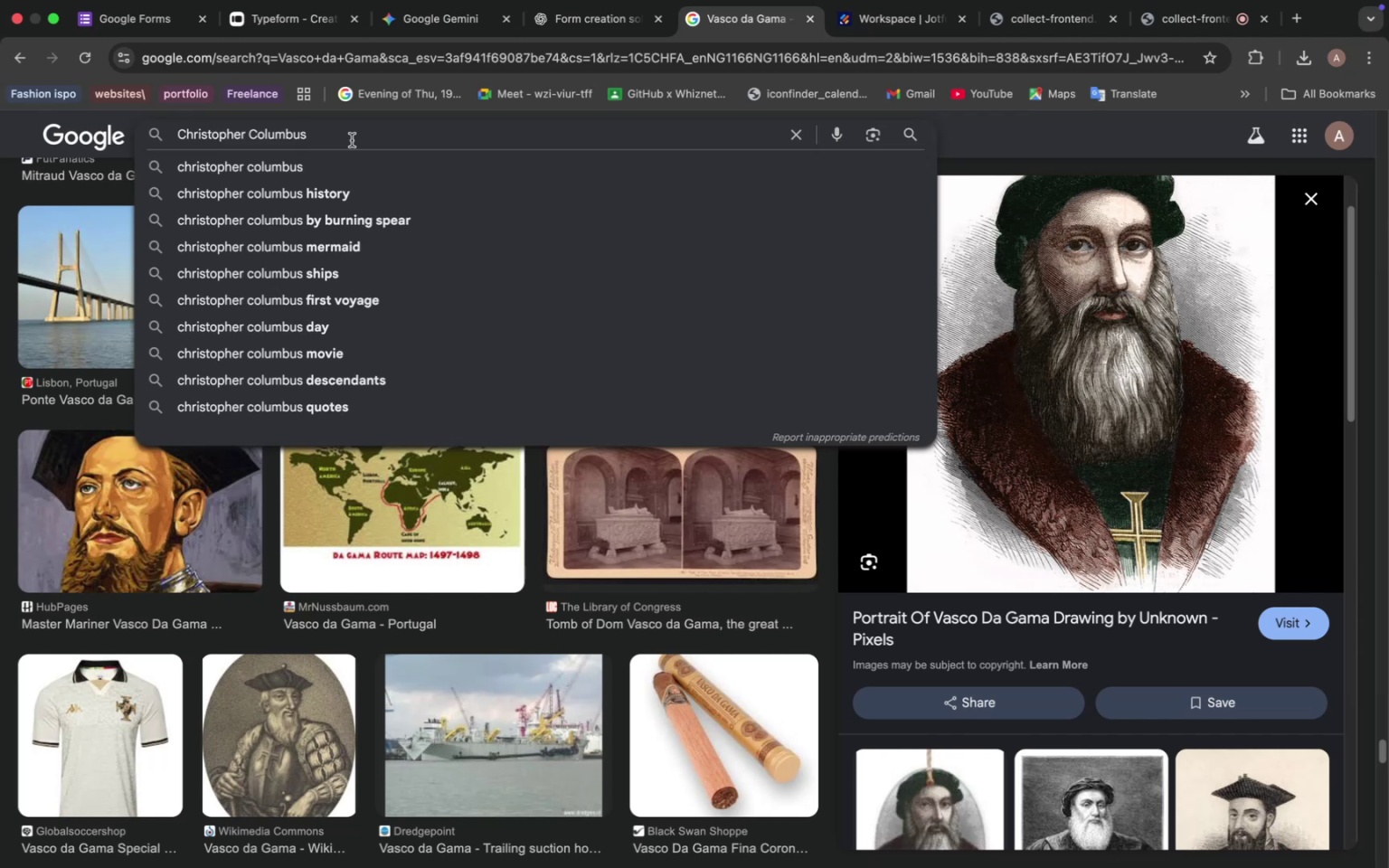 
left_click([538, 461])
 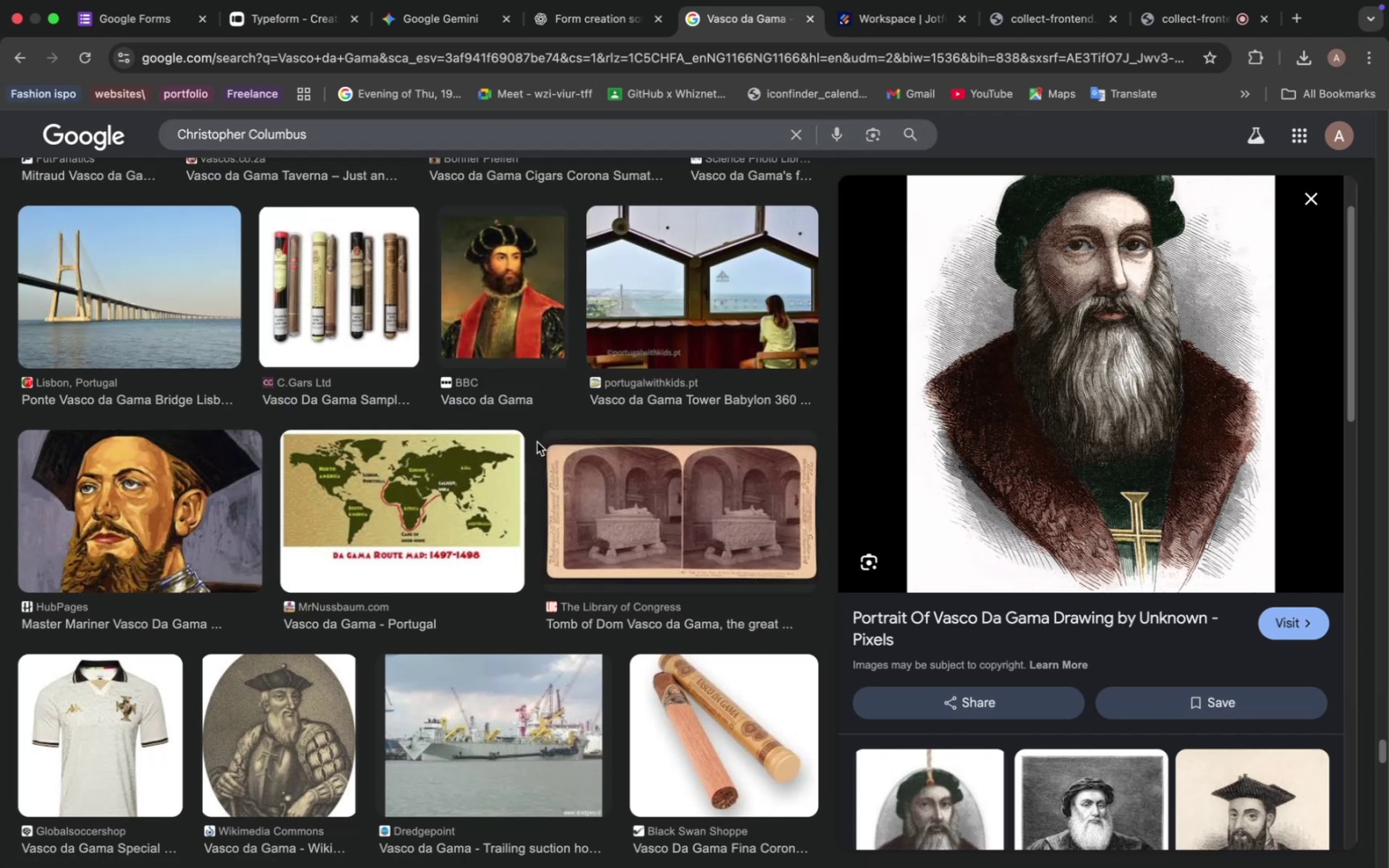 
scroll: coordinate [537, 442], scroll_direction: up, amount: 3.0
 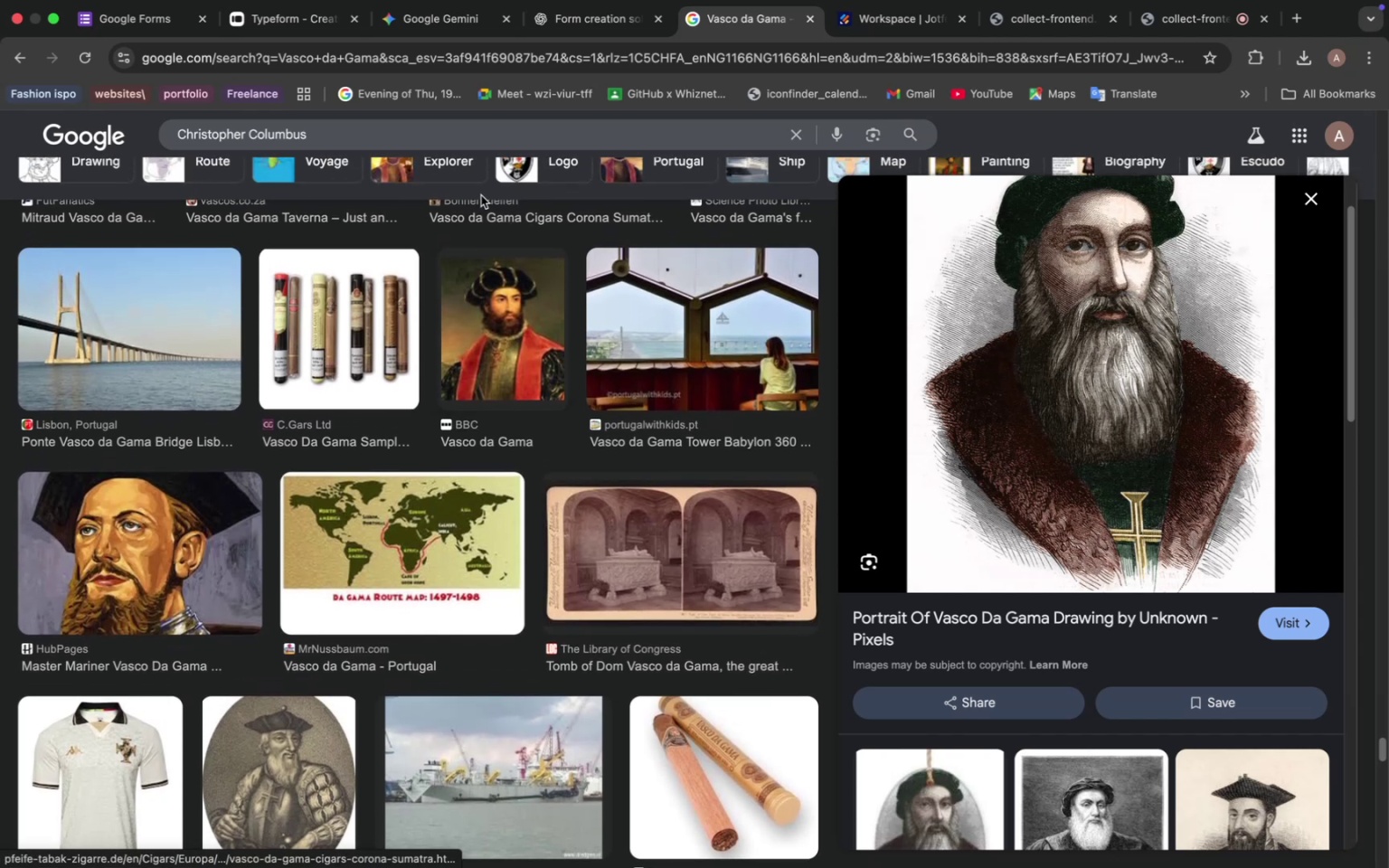 
left_click([422, 133])
 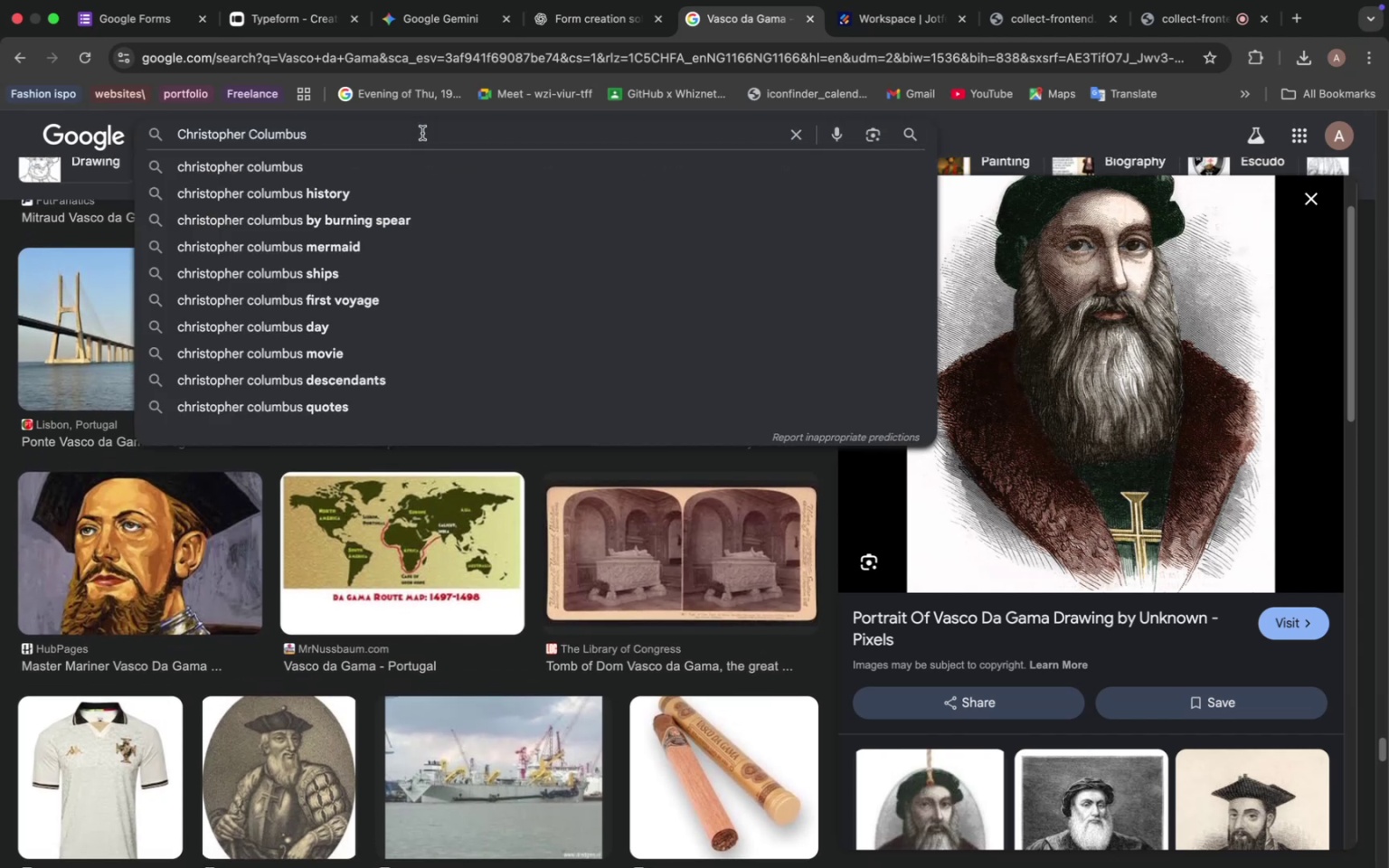 
key(Enter)
 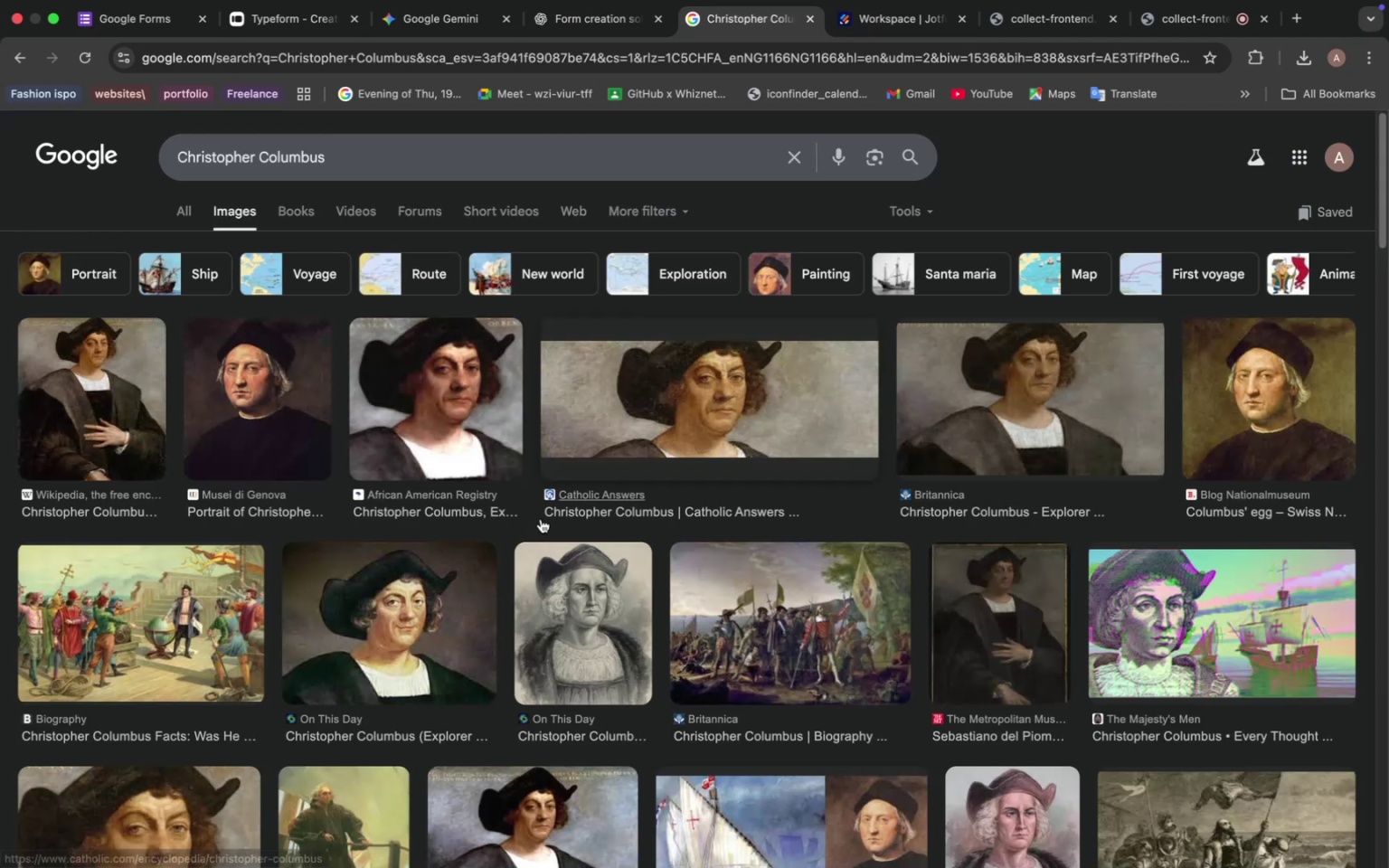 
left_click([248, 410])
 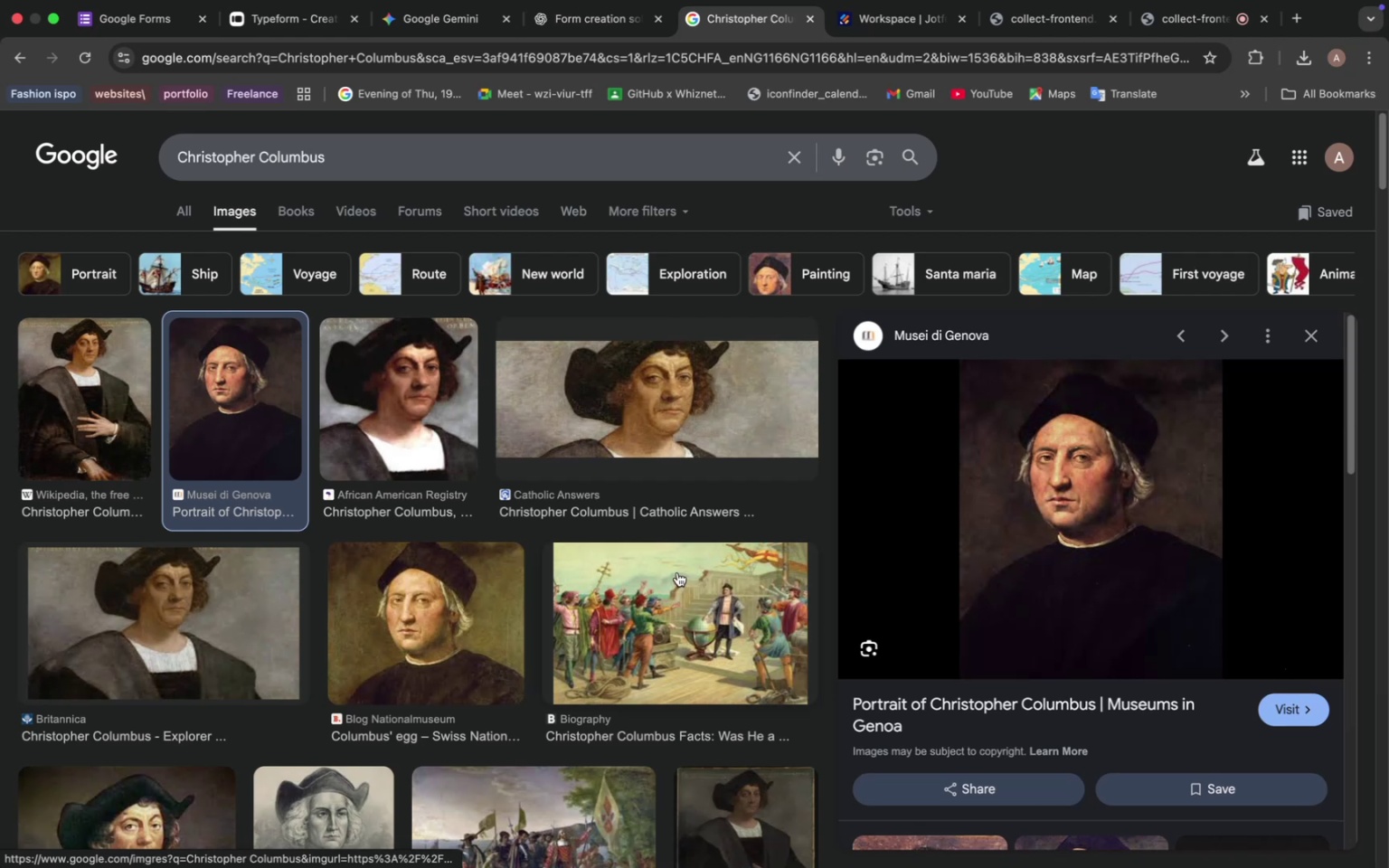 
scroll: coordinate [562, 585], scroll_direction: down, amount: 37.0
 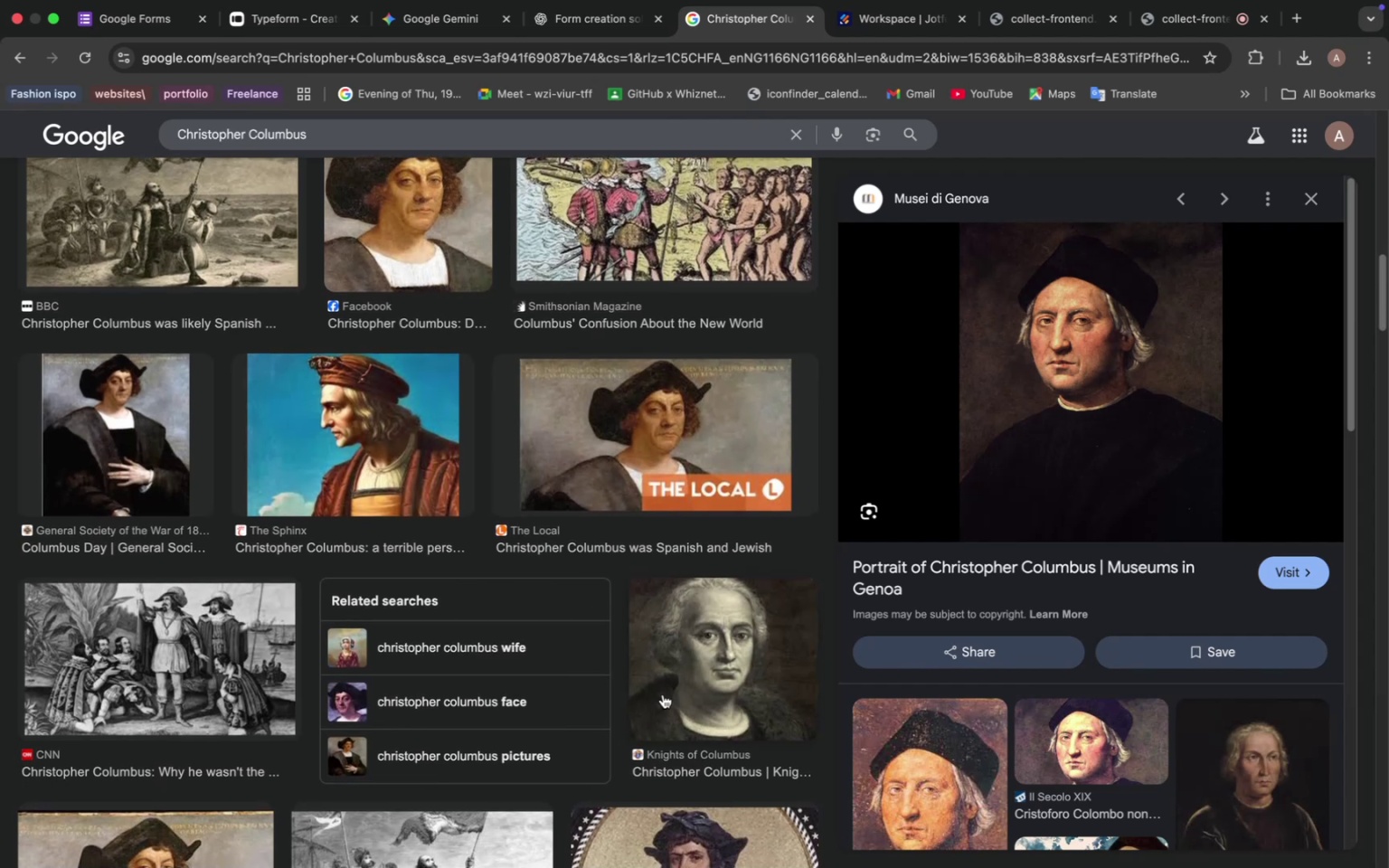 
left_click([704, 673])
 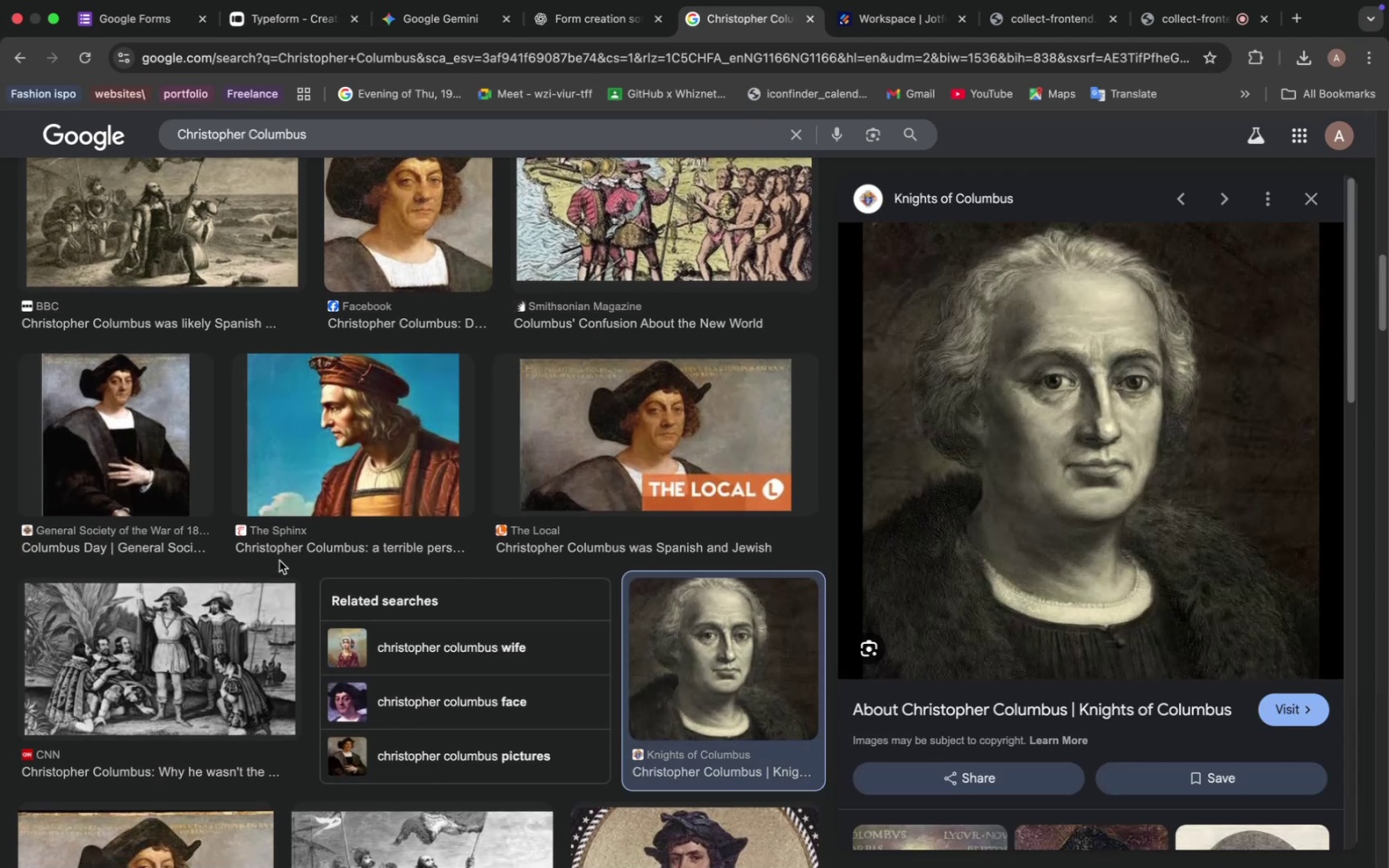 
left_click([160, 439])
 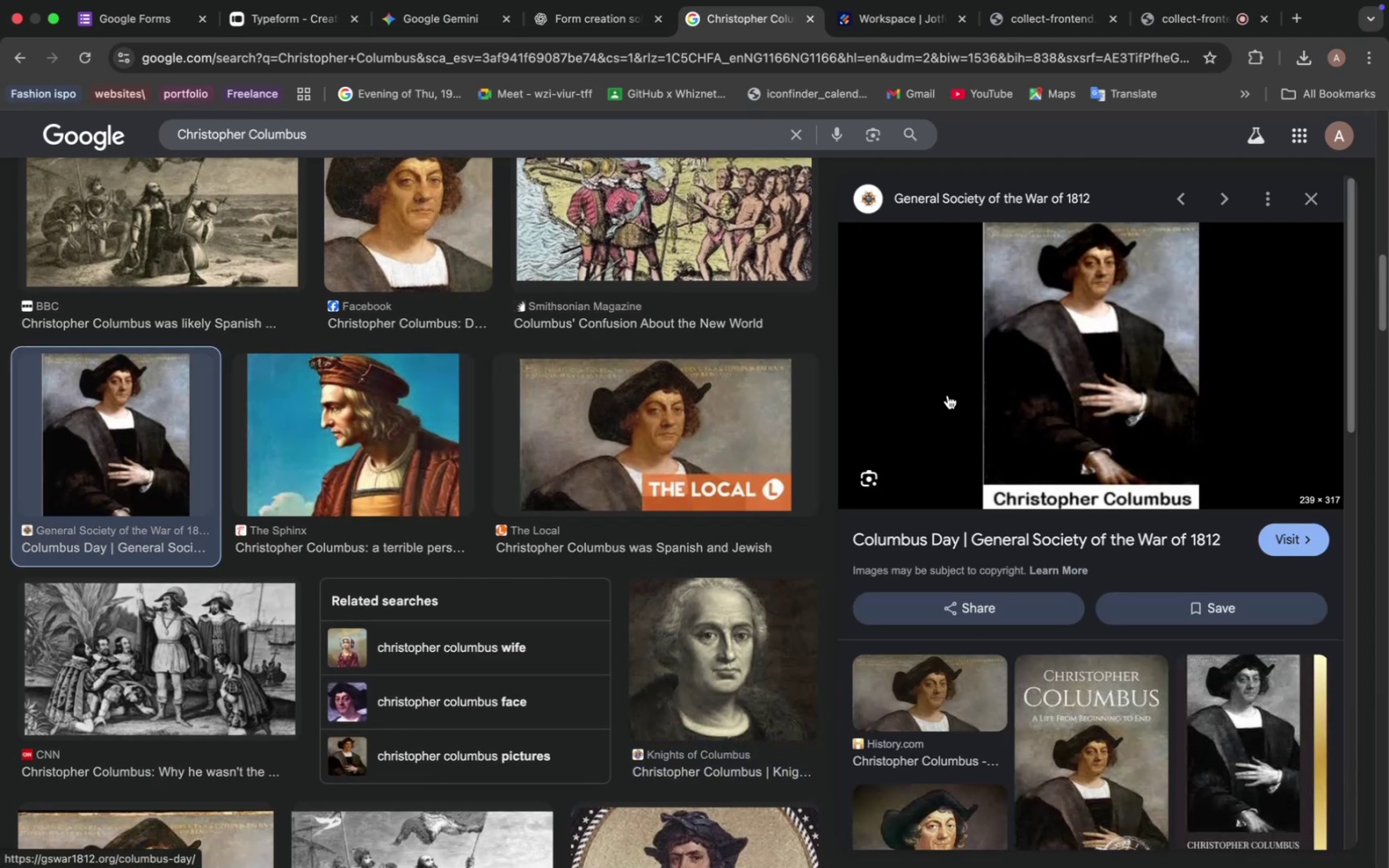 
right_click([1035, 379])
 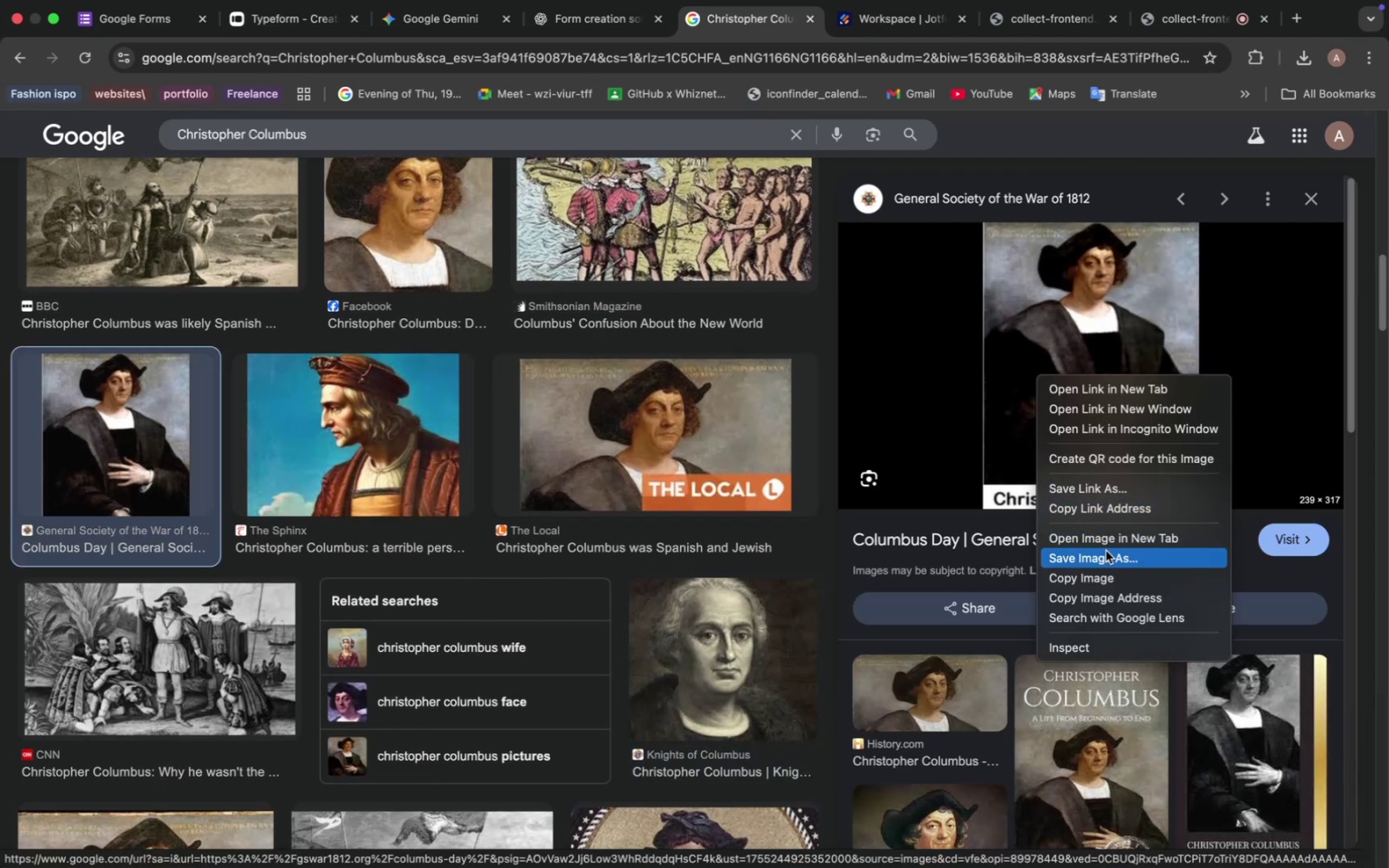 
left_click([1108, 558])
 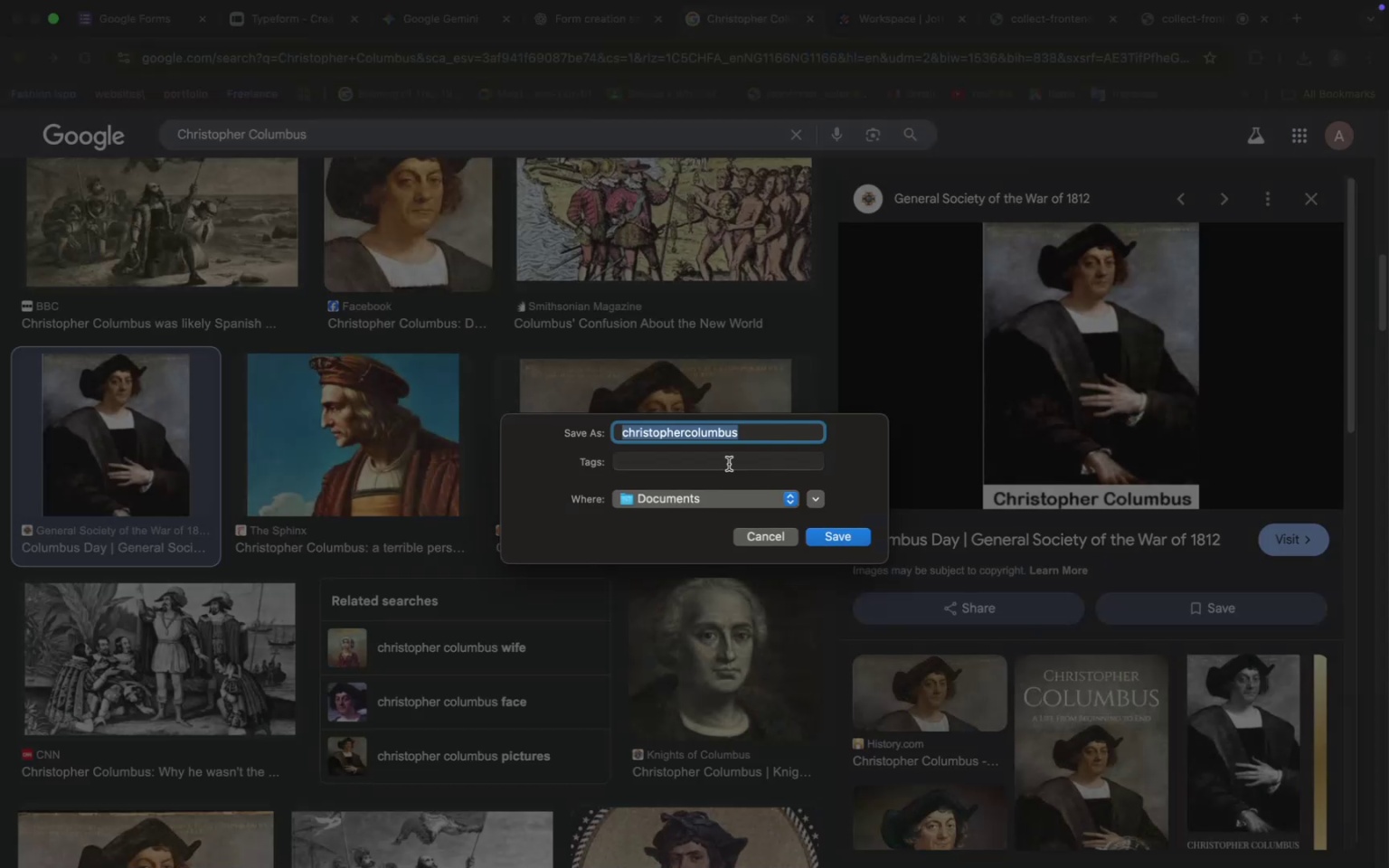 
left_click([843, 539])
 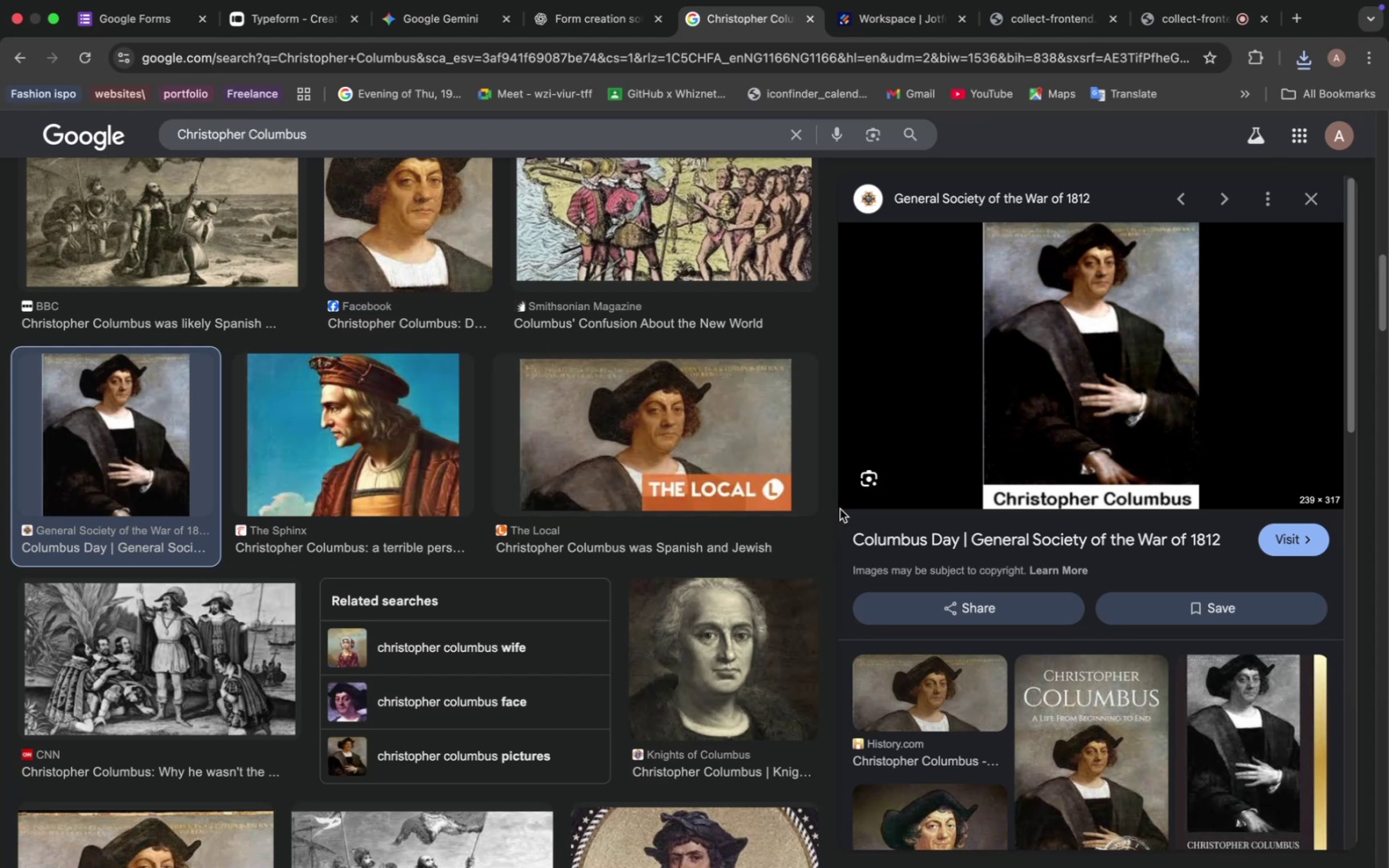 
wait(19.9)
 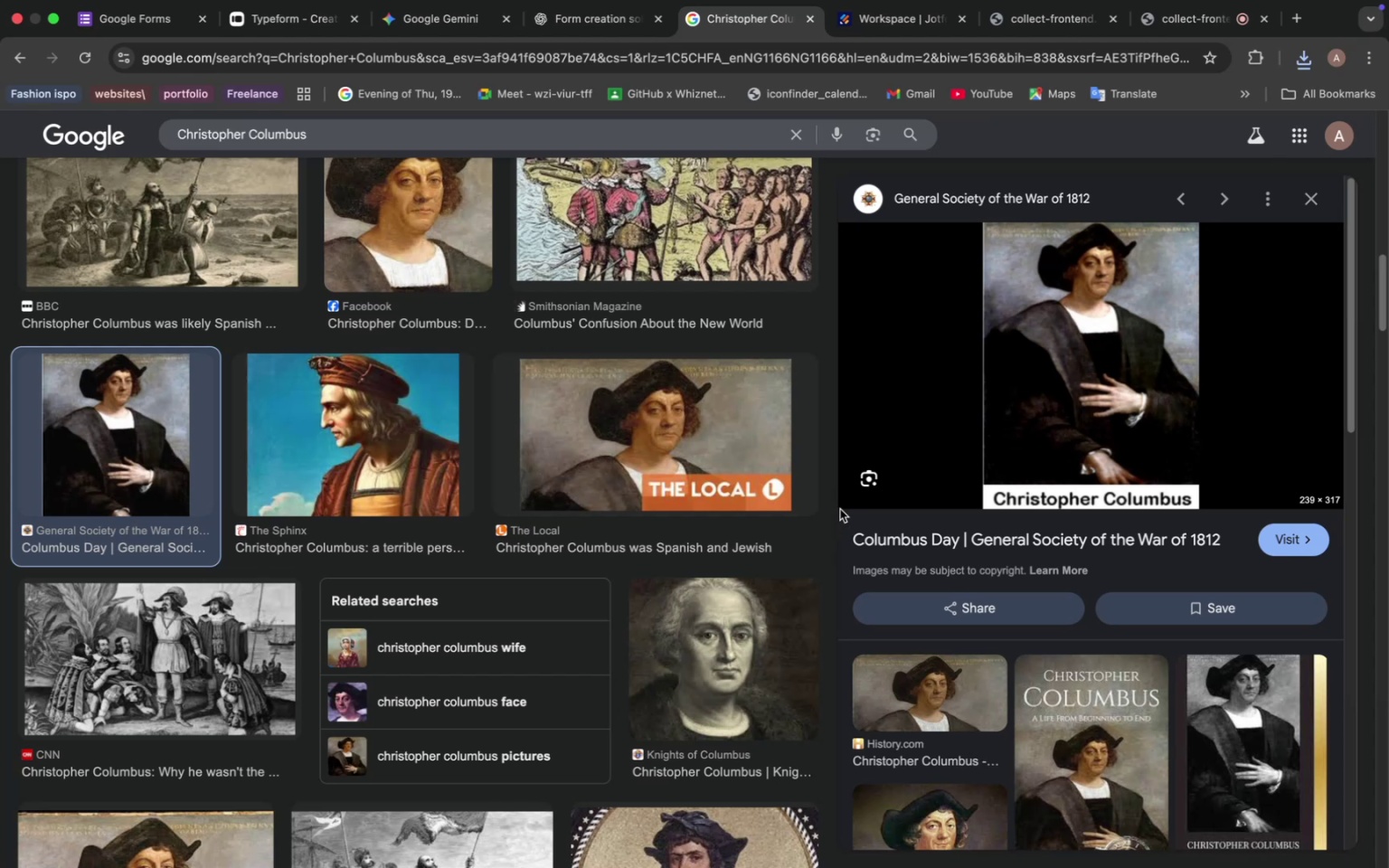 
left_click([250, 14])
 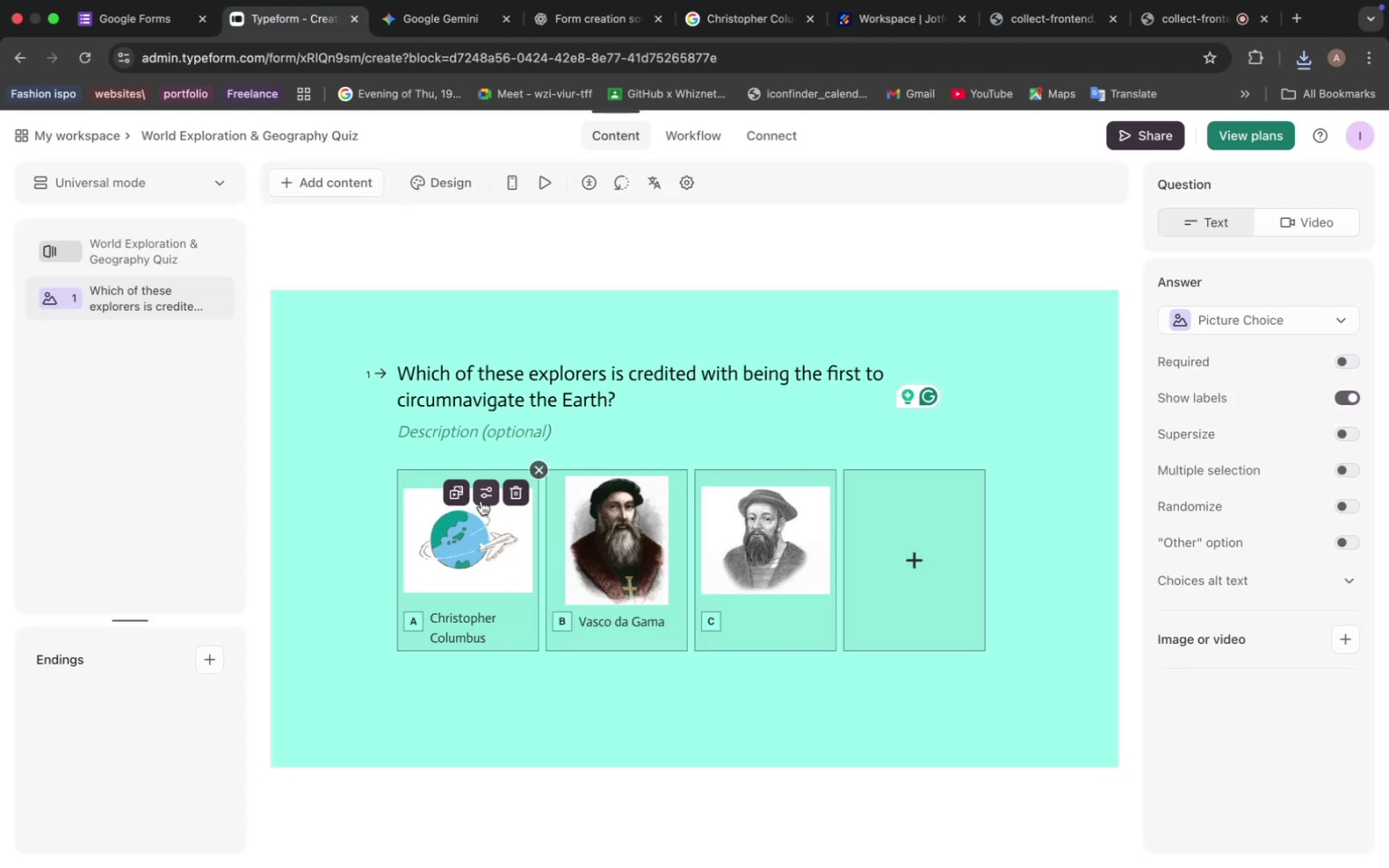 
left_click([454, 488])
 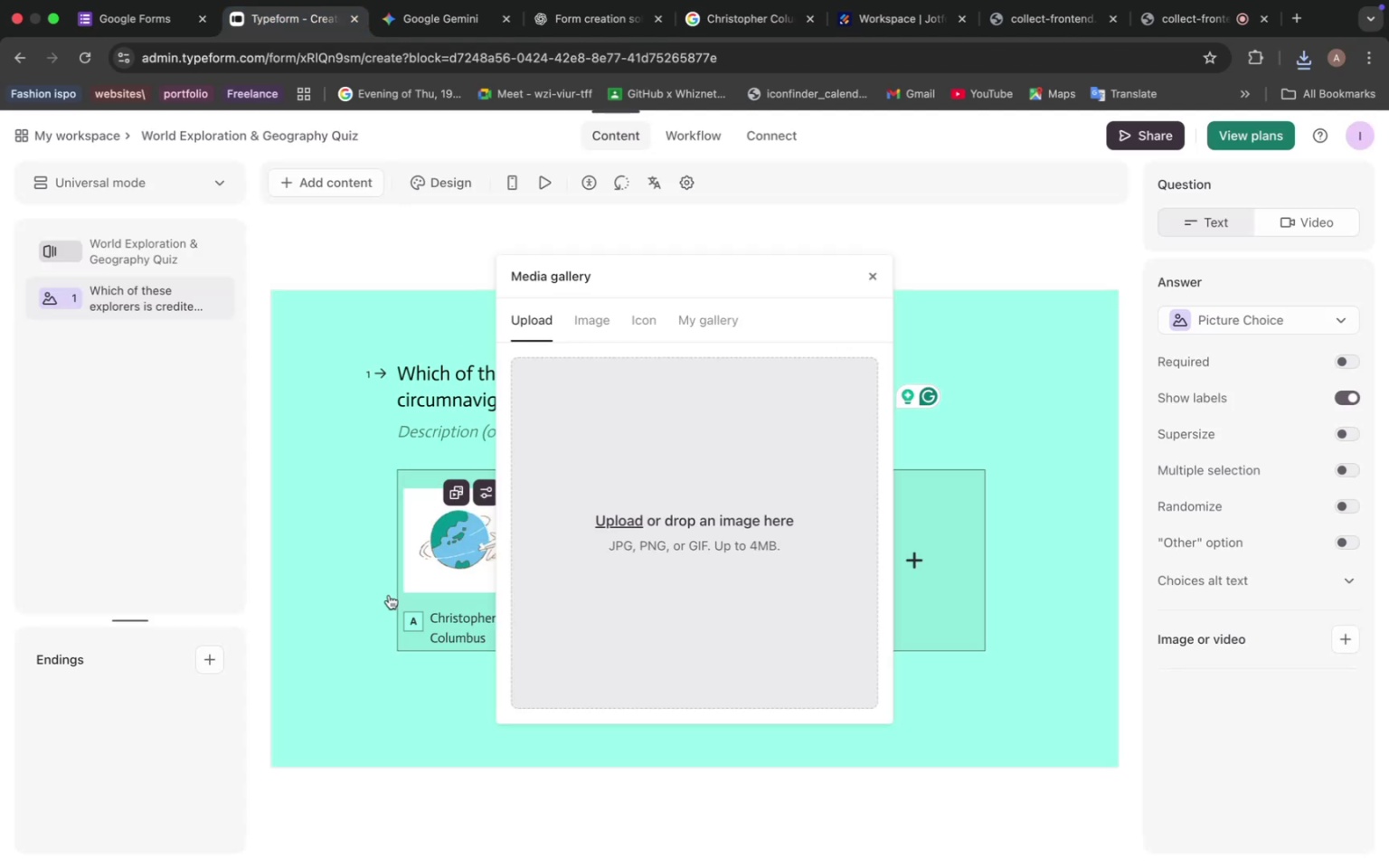 
wait(6.99)
 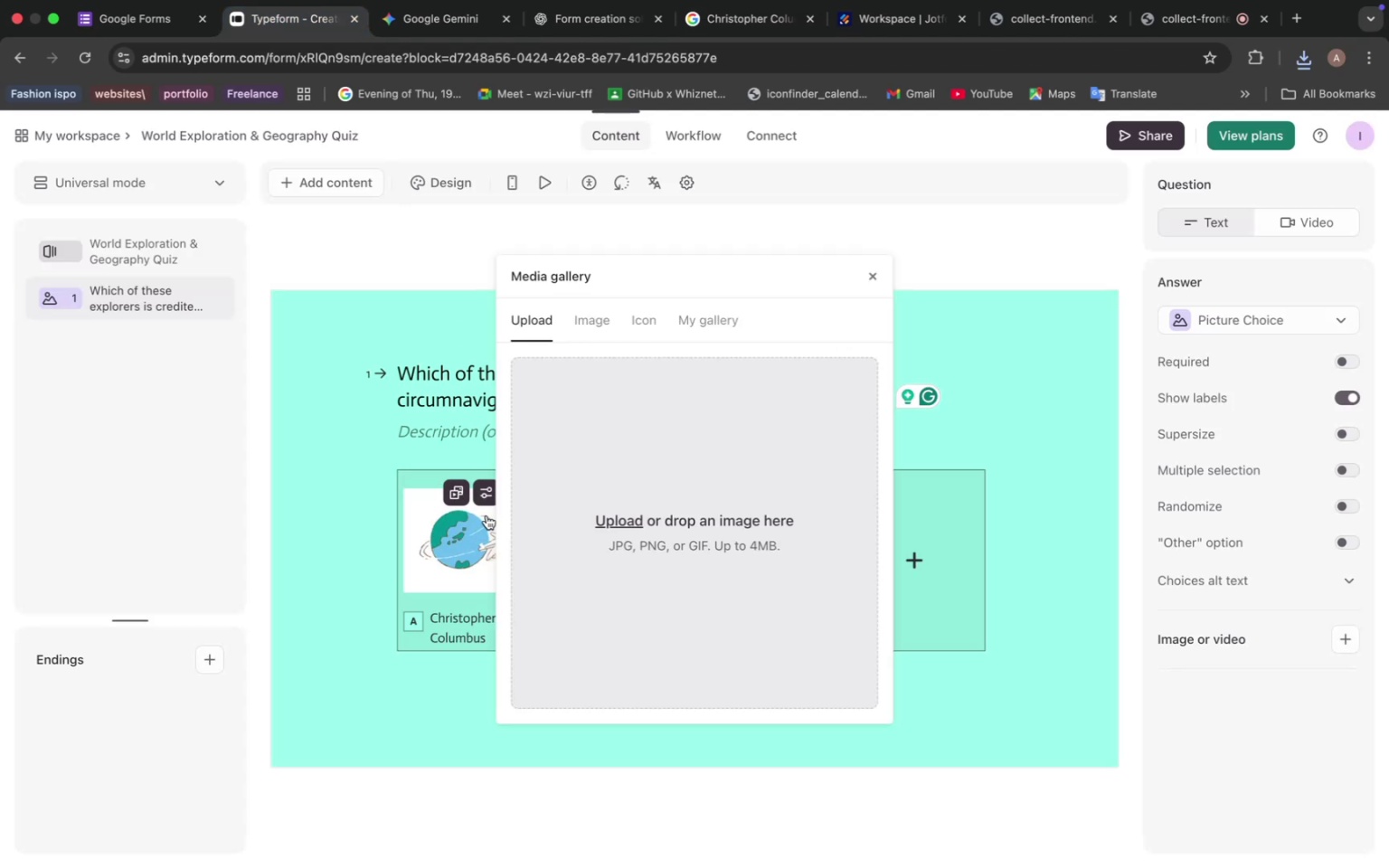 
left_click([618, 519])
 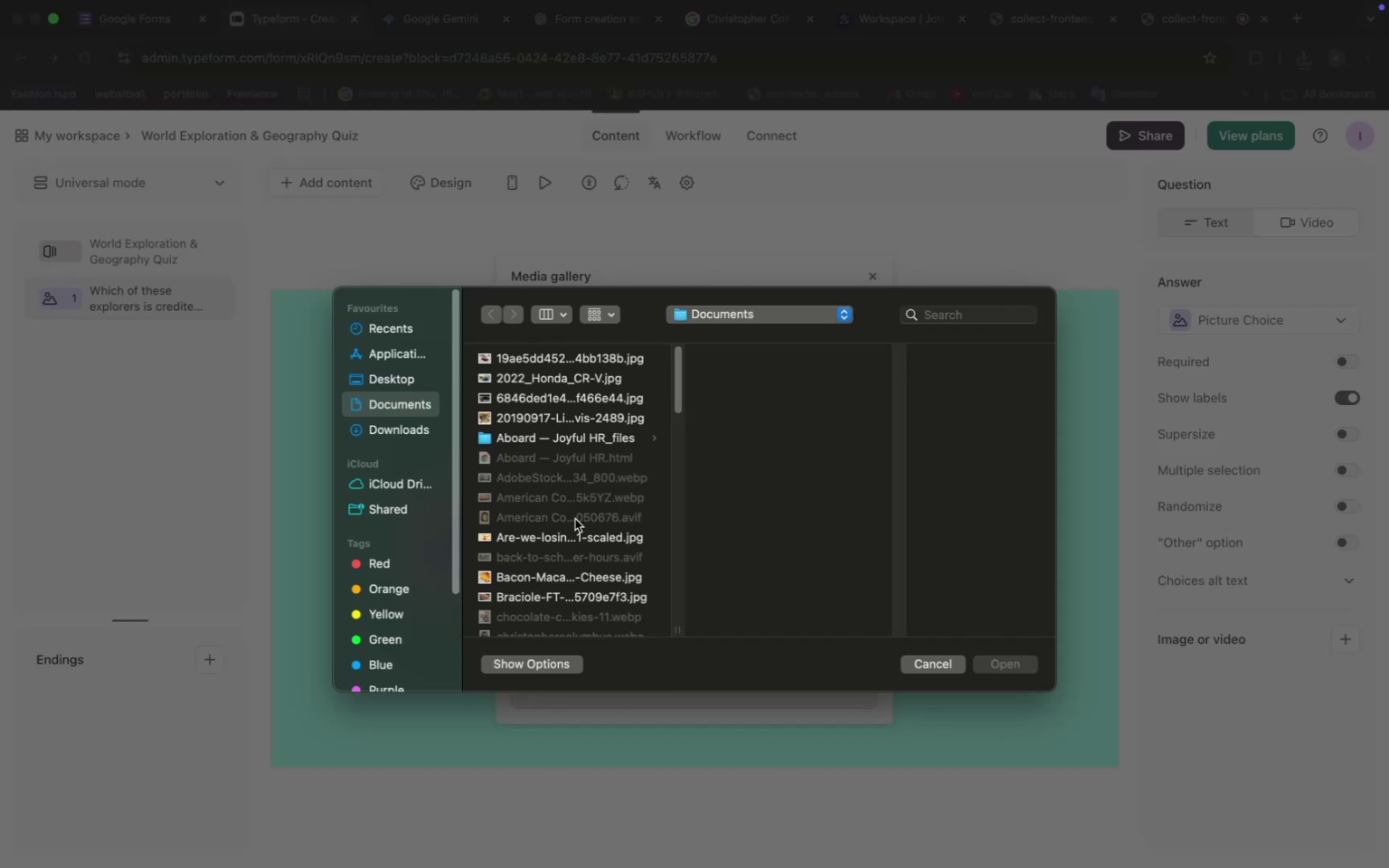 
scroll: coordinate [560, 524], scroll_direction: down, amount: 8.0
 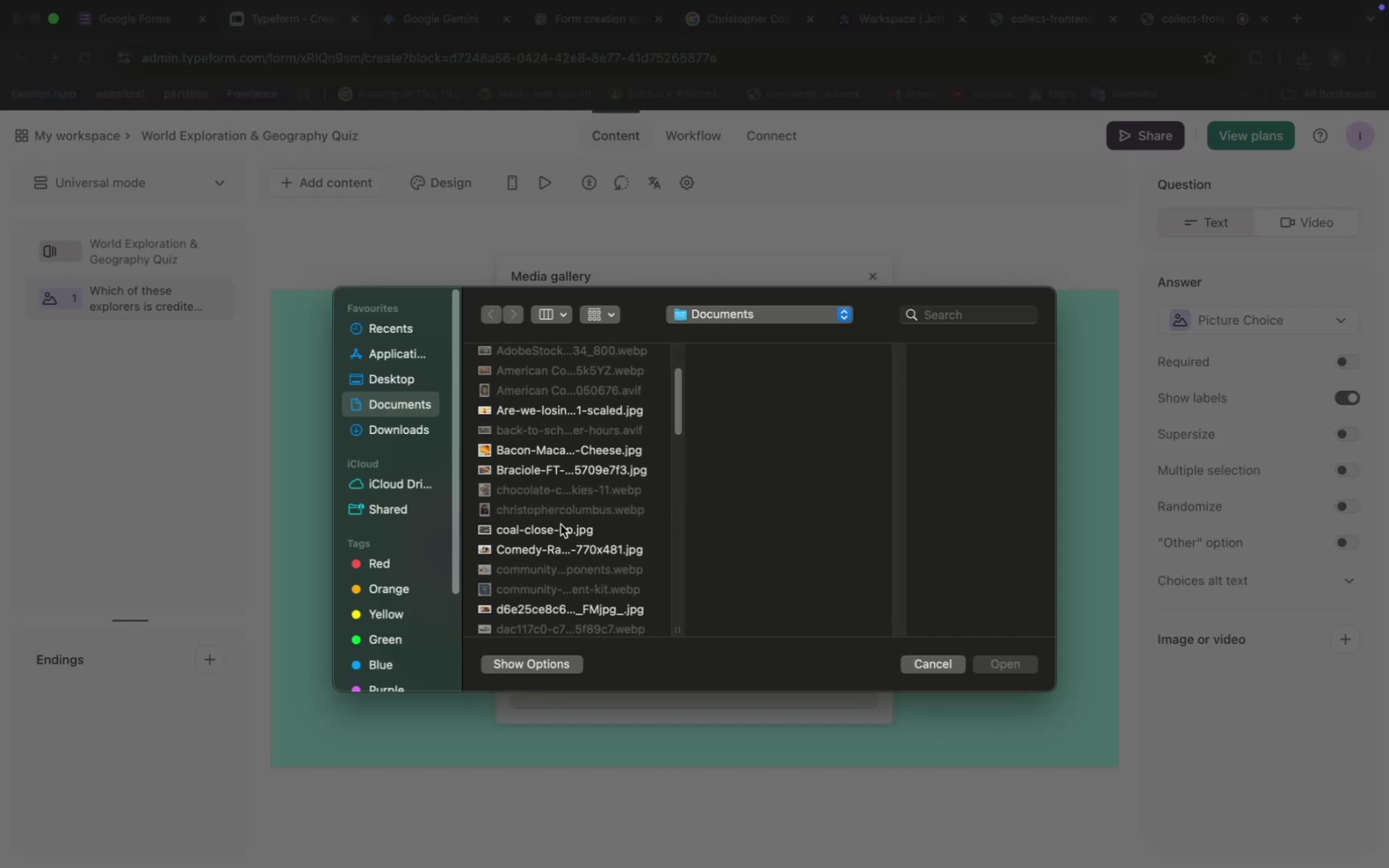 
wait(8.49)
 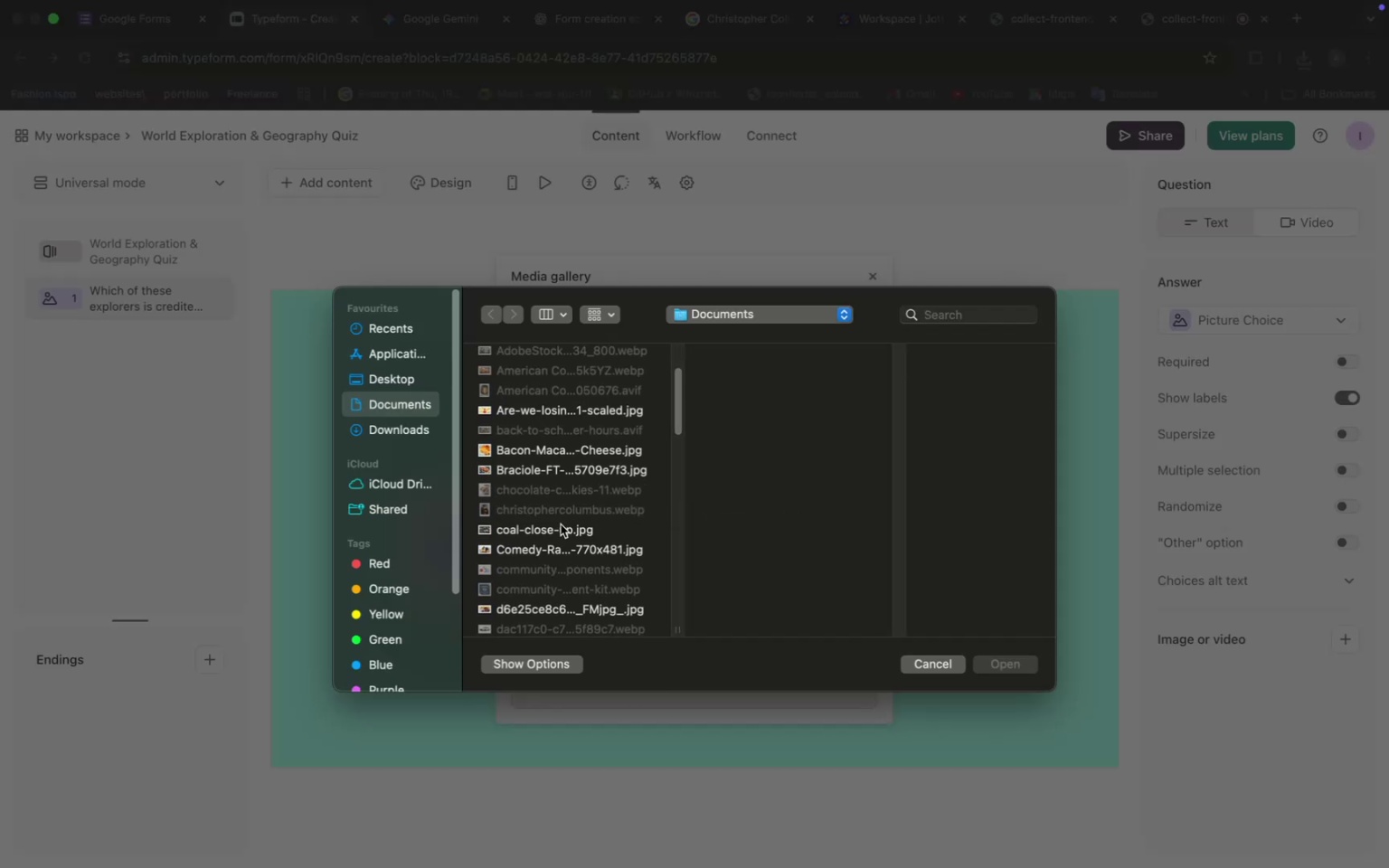 
left_click([728, 15])
 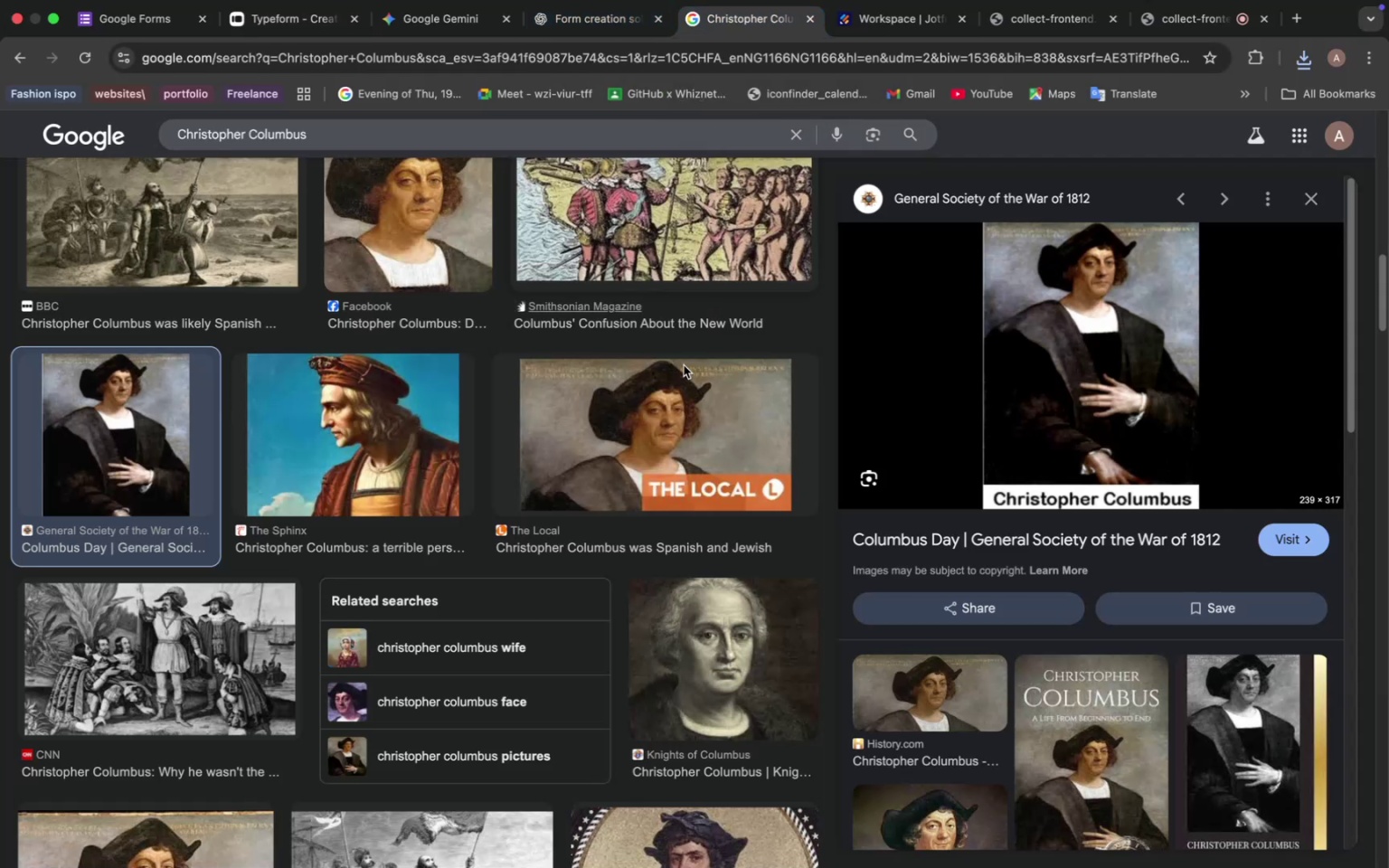 
scroll: coordinate [486, 458], scroll_direction: down, amount: 15.0
 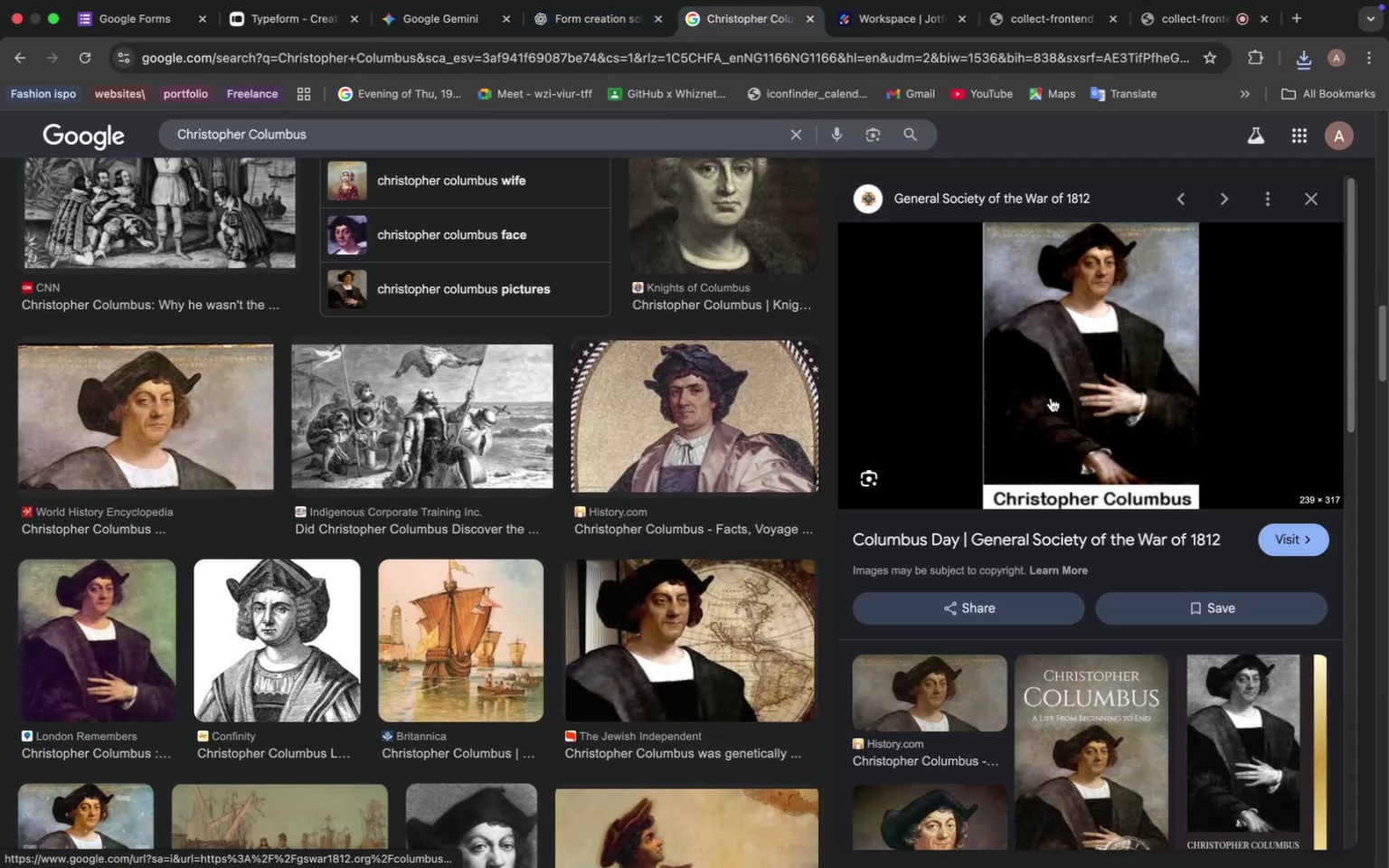 
left_click([707, 621])
 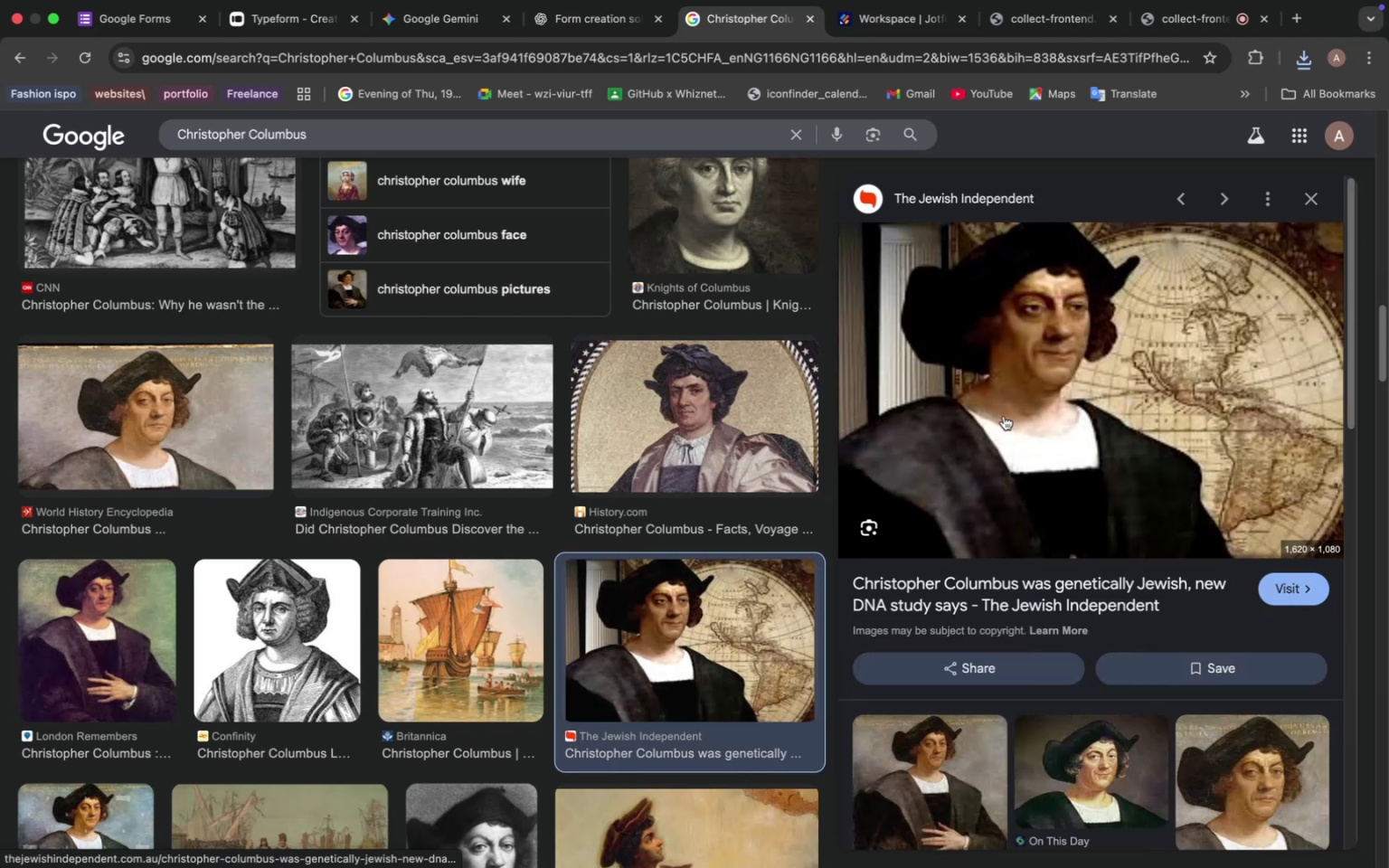 
scroll: coordinate [367, 589], scroll_direction: down, amount: 9.0
 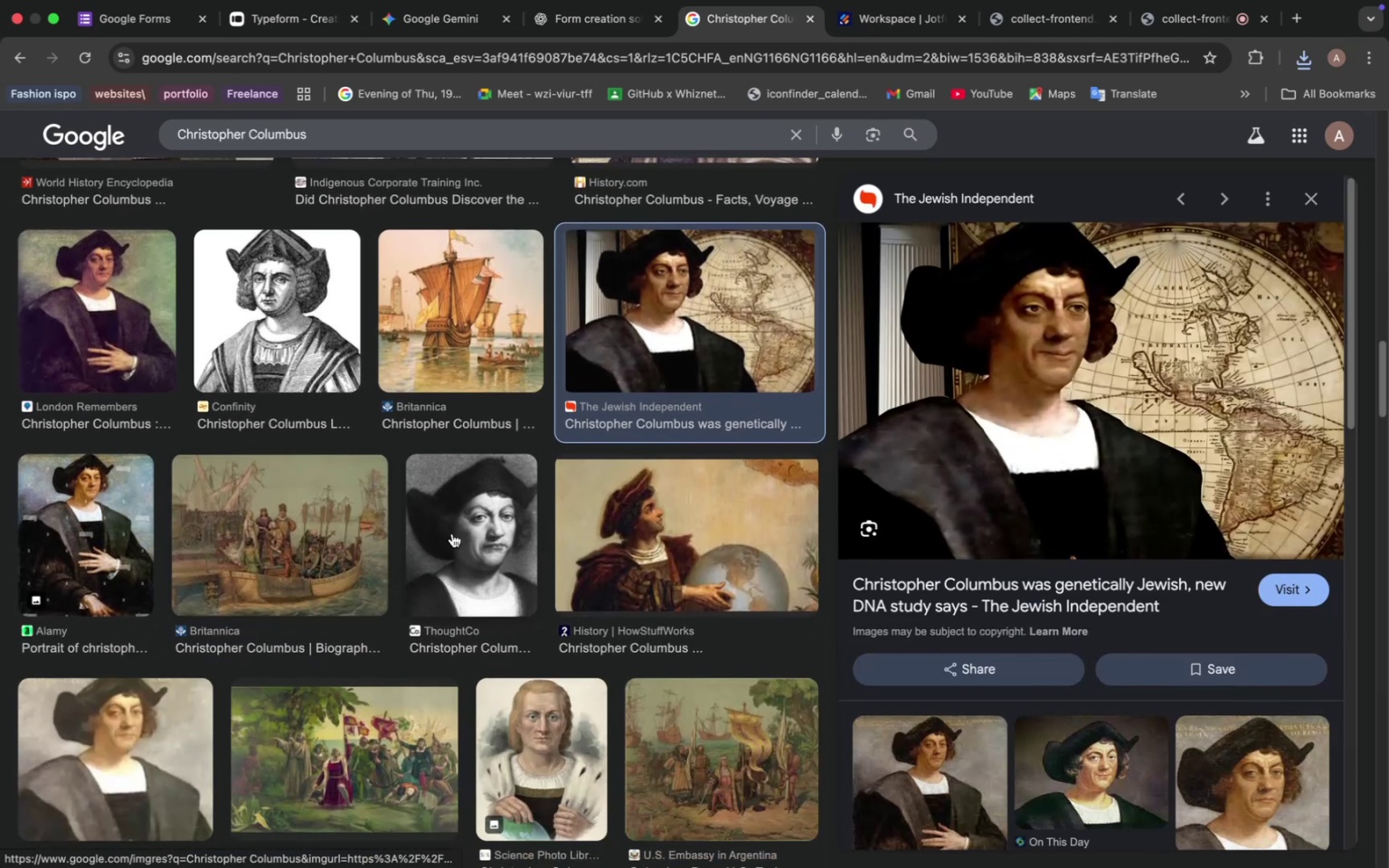 
left_click([479, 539])
 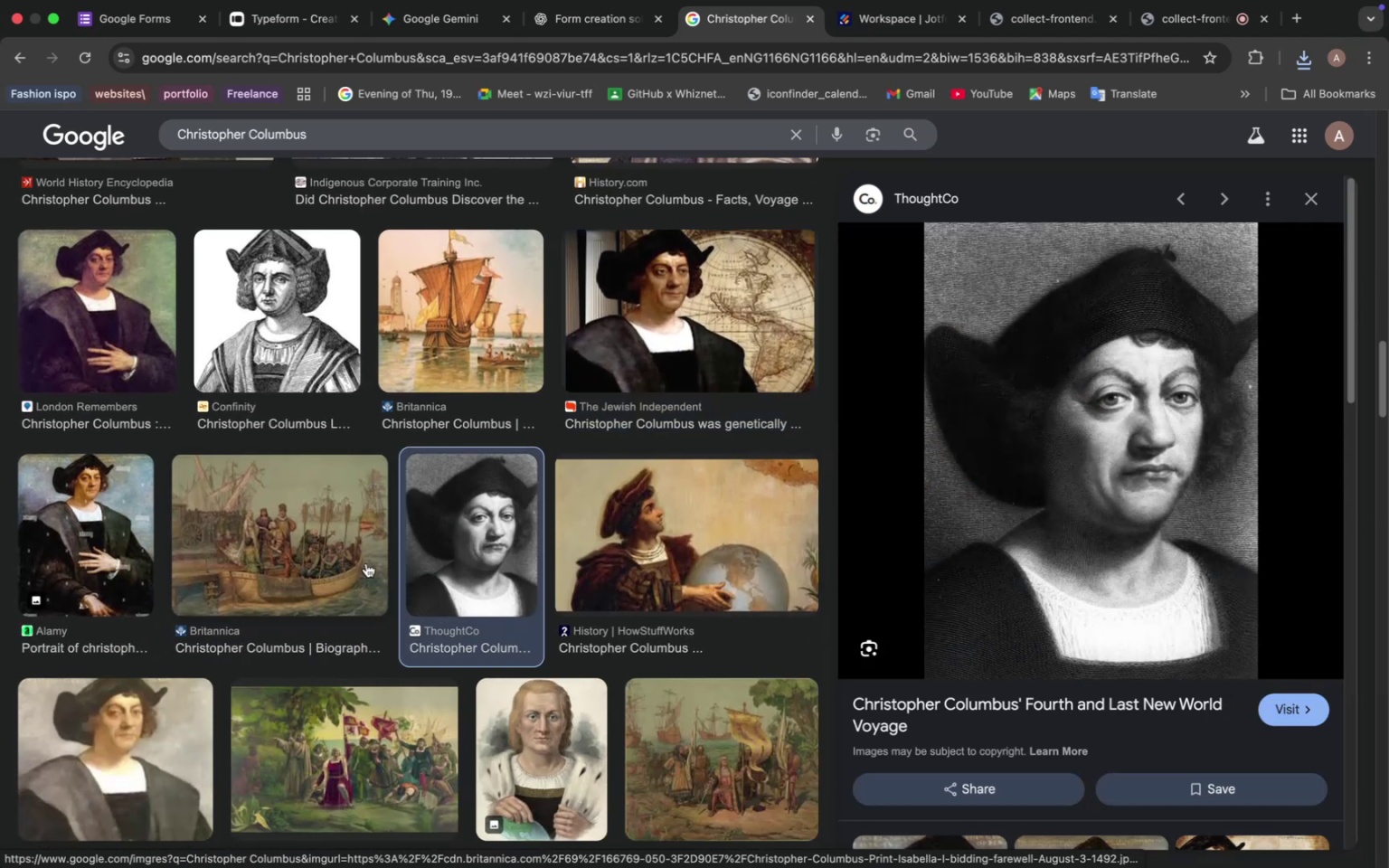 
left_click([99, 505])
 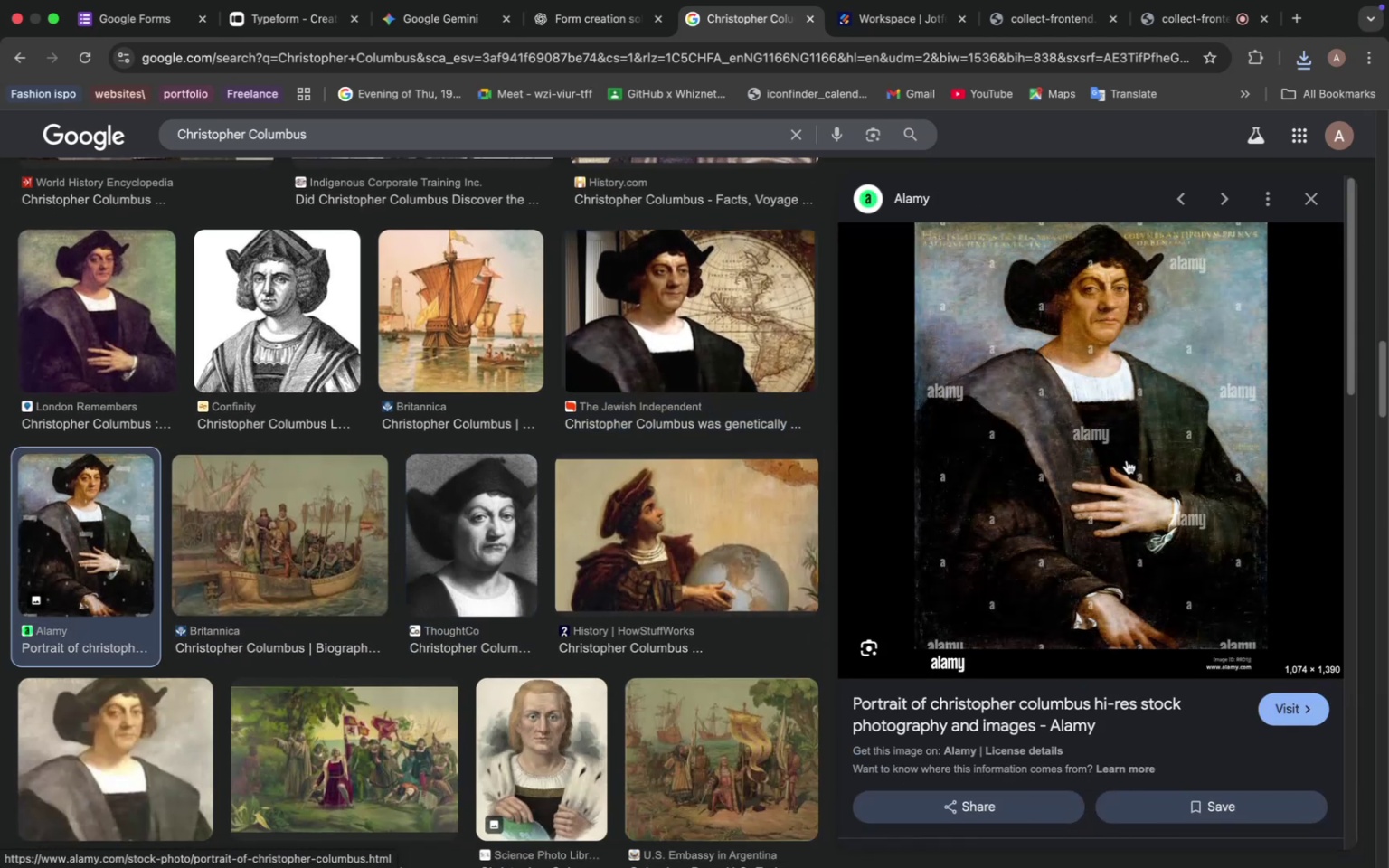 
scroll: coordinate [297, 600], scroll_direction: down, amount: 18.0
 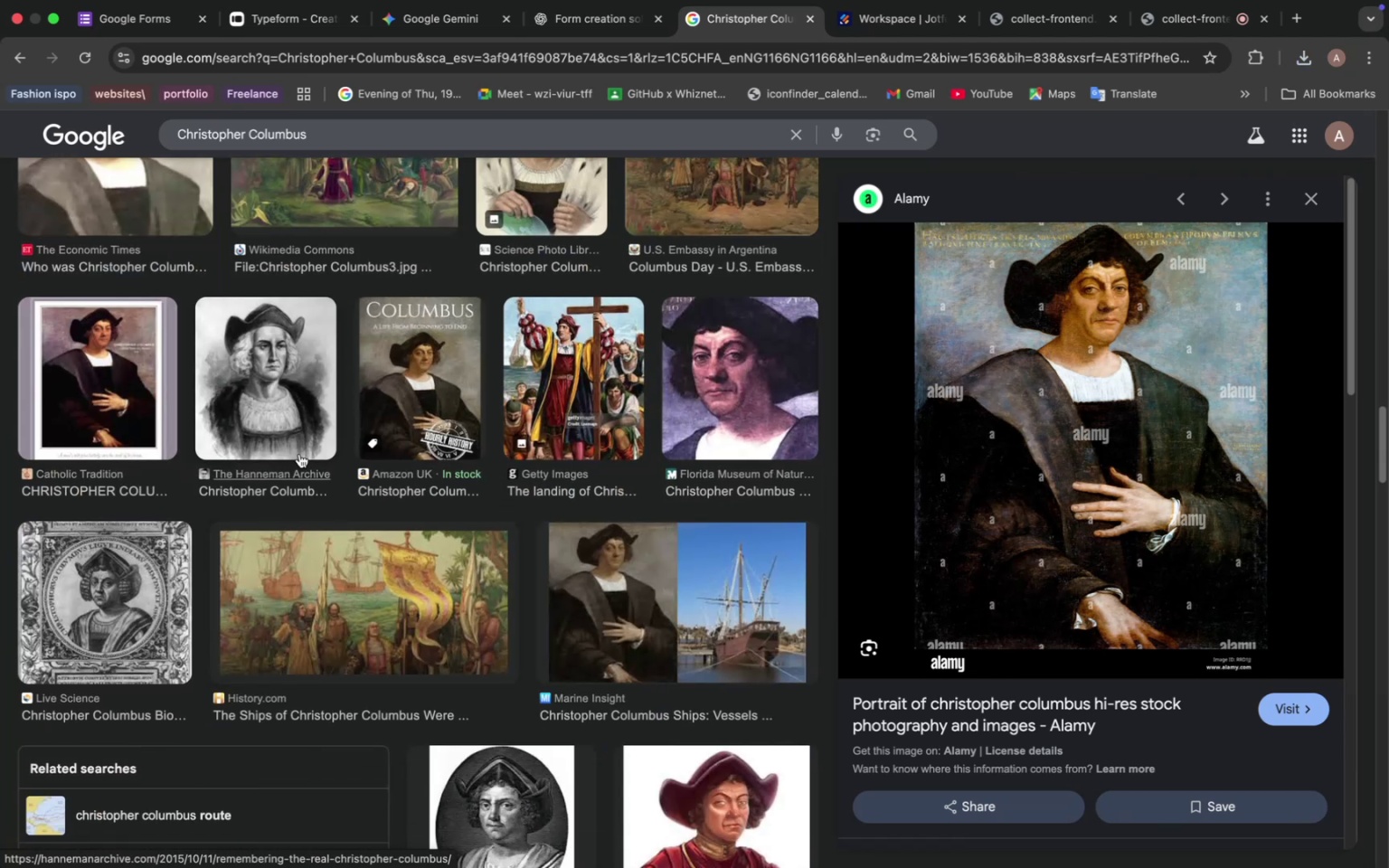 
left_click([269, 404])
 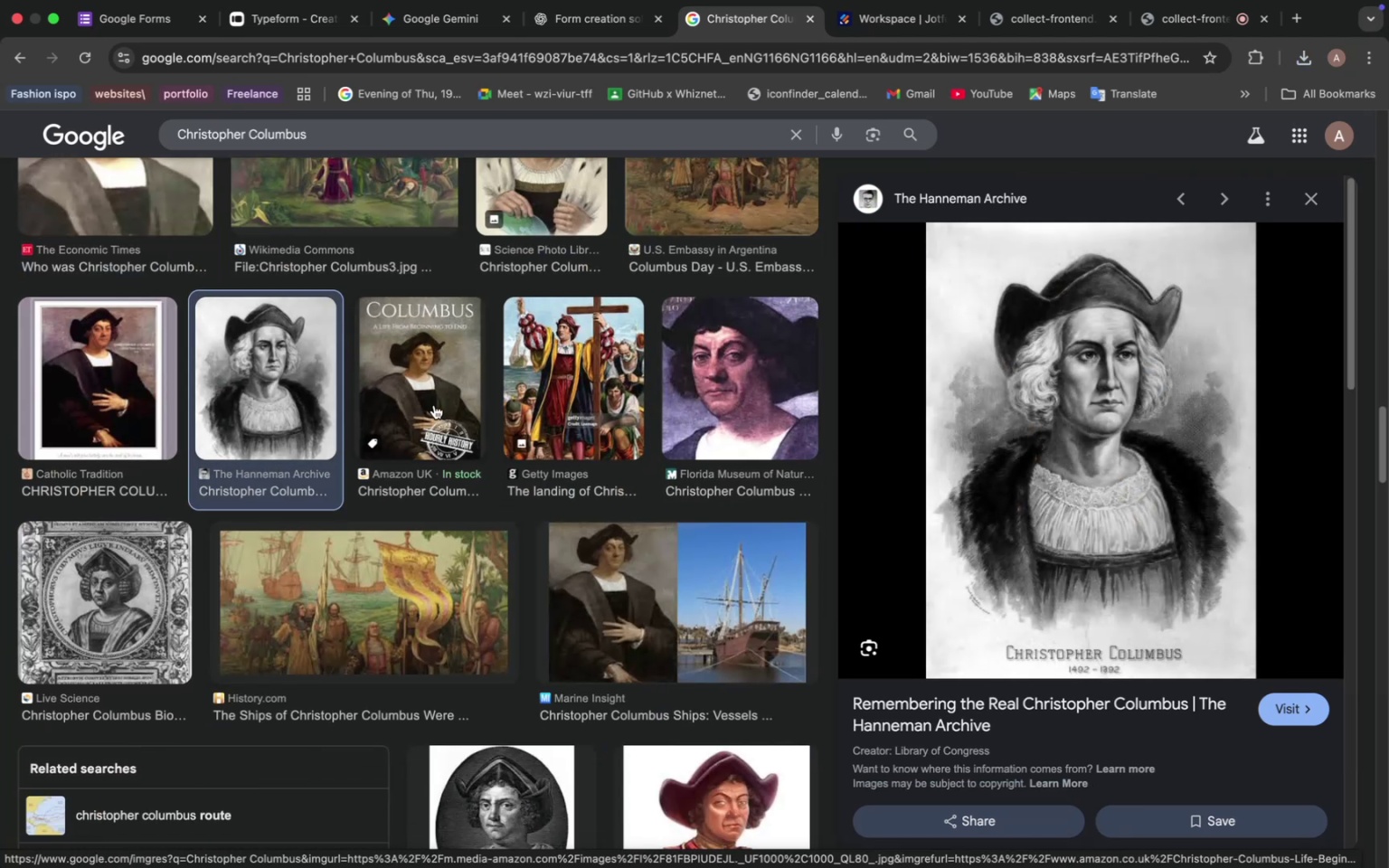 
scroll: coordinate [409, 546], scroll_direction: down, amount: 22.0
 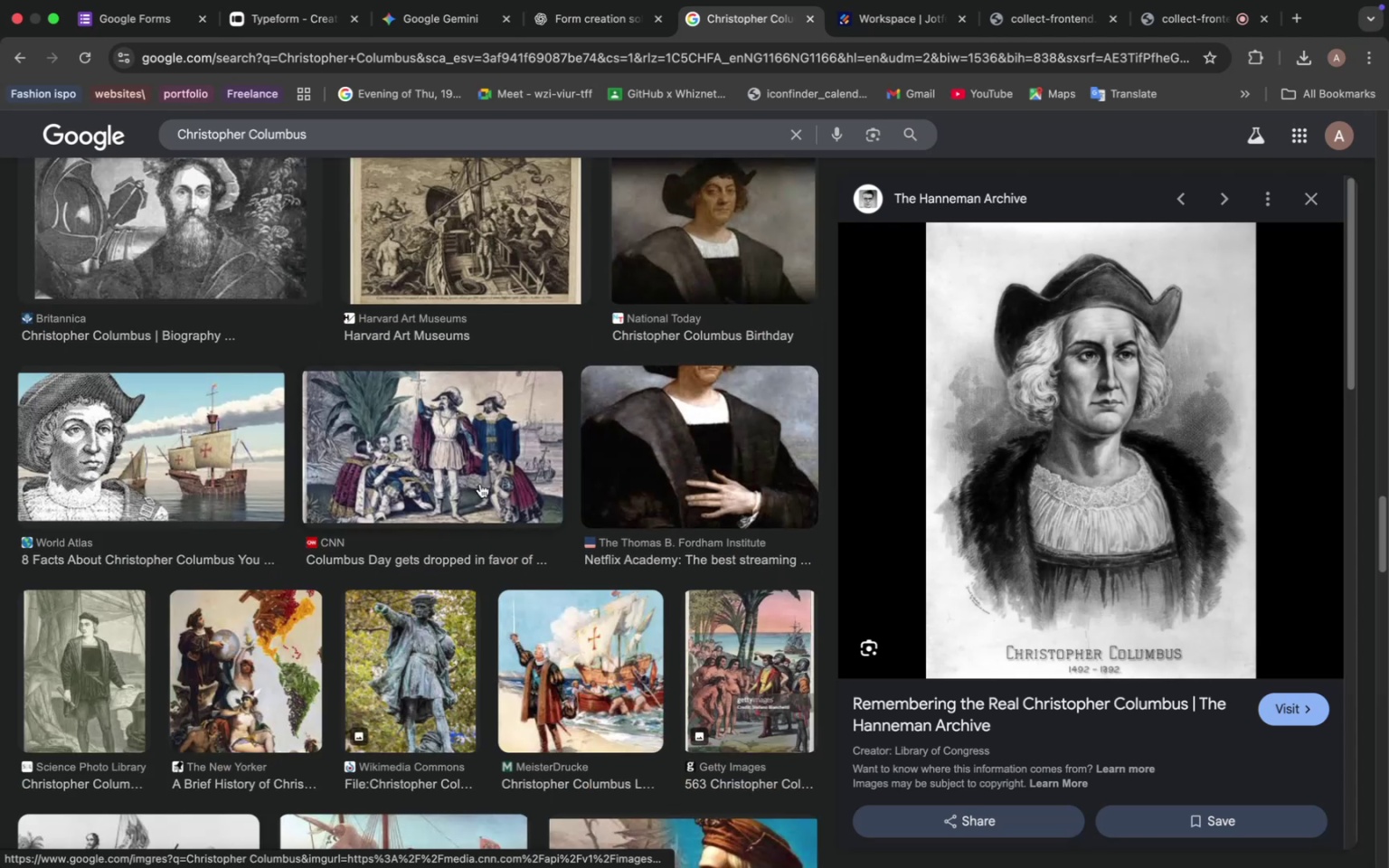 
scroll: coordinate [496, 467], scroll_direction: up, amount: 13.0
 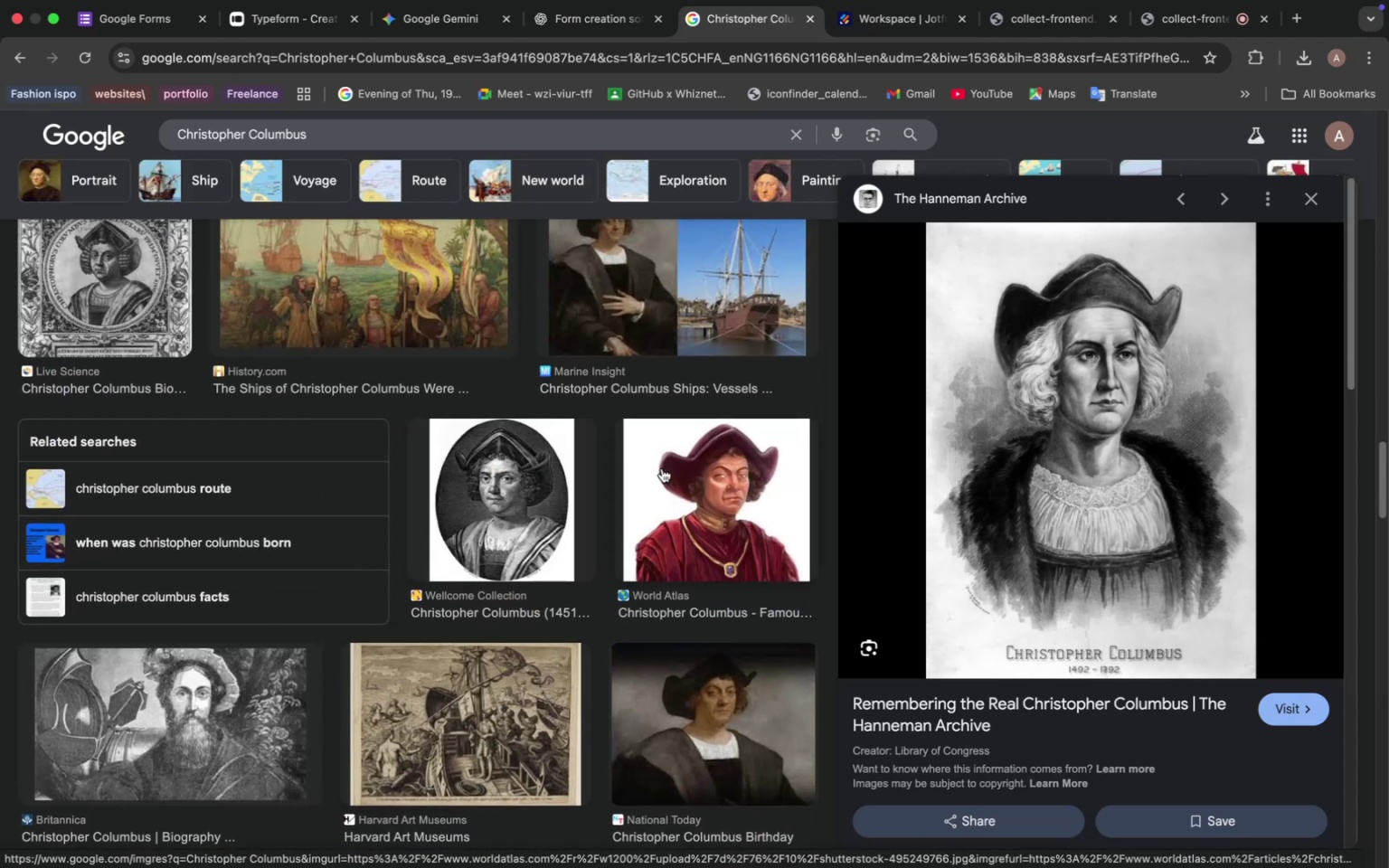 
left_click([703, 468])
 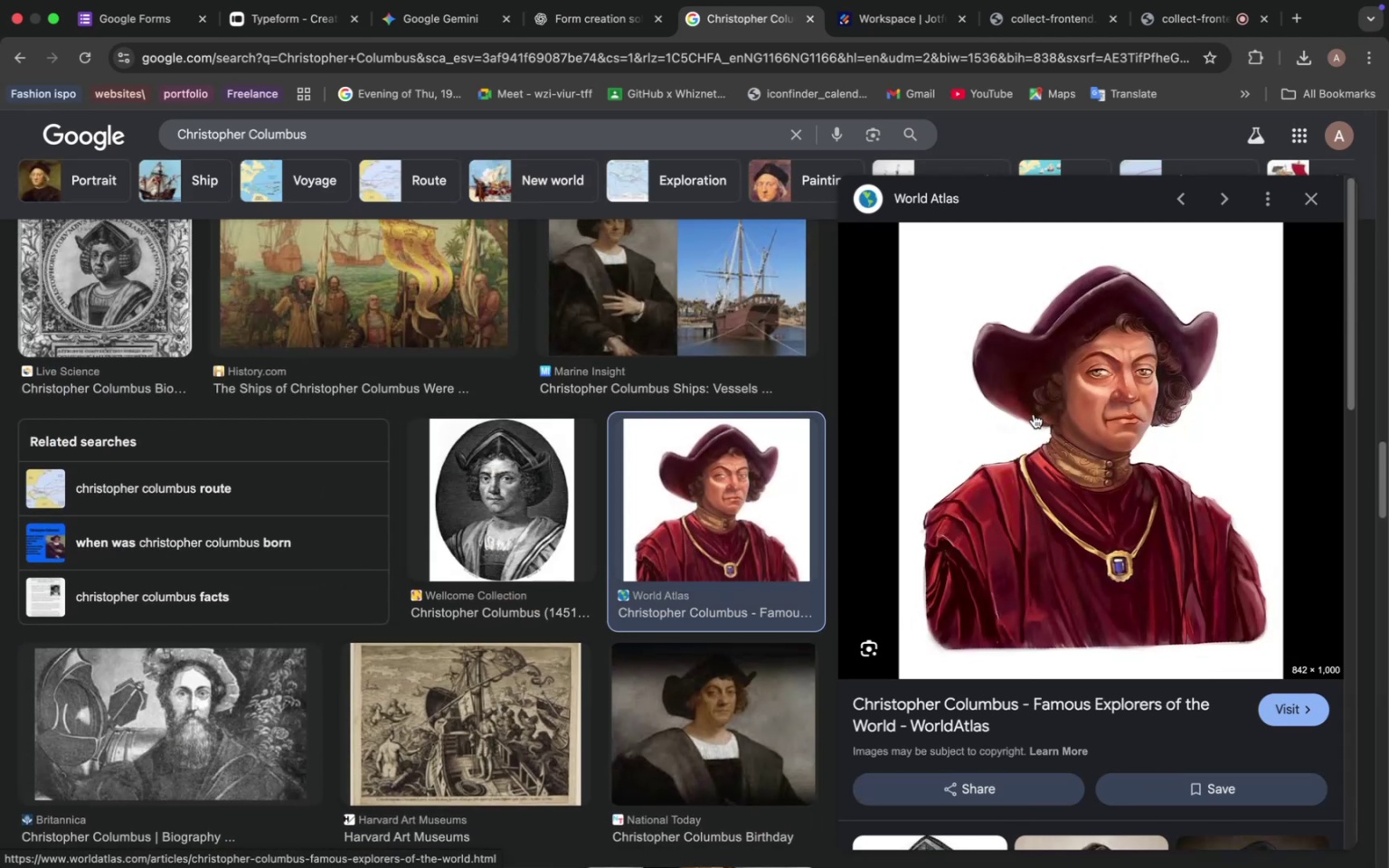 
wait(5.86)
 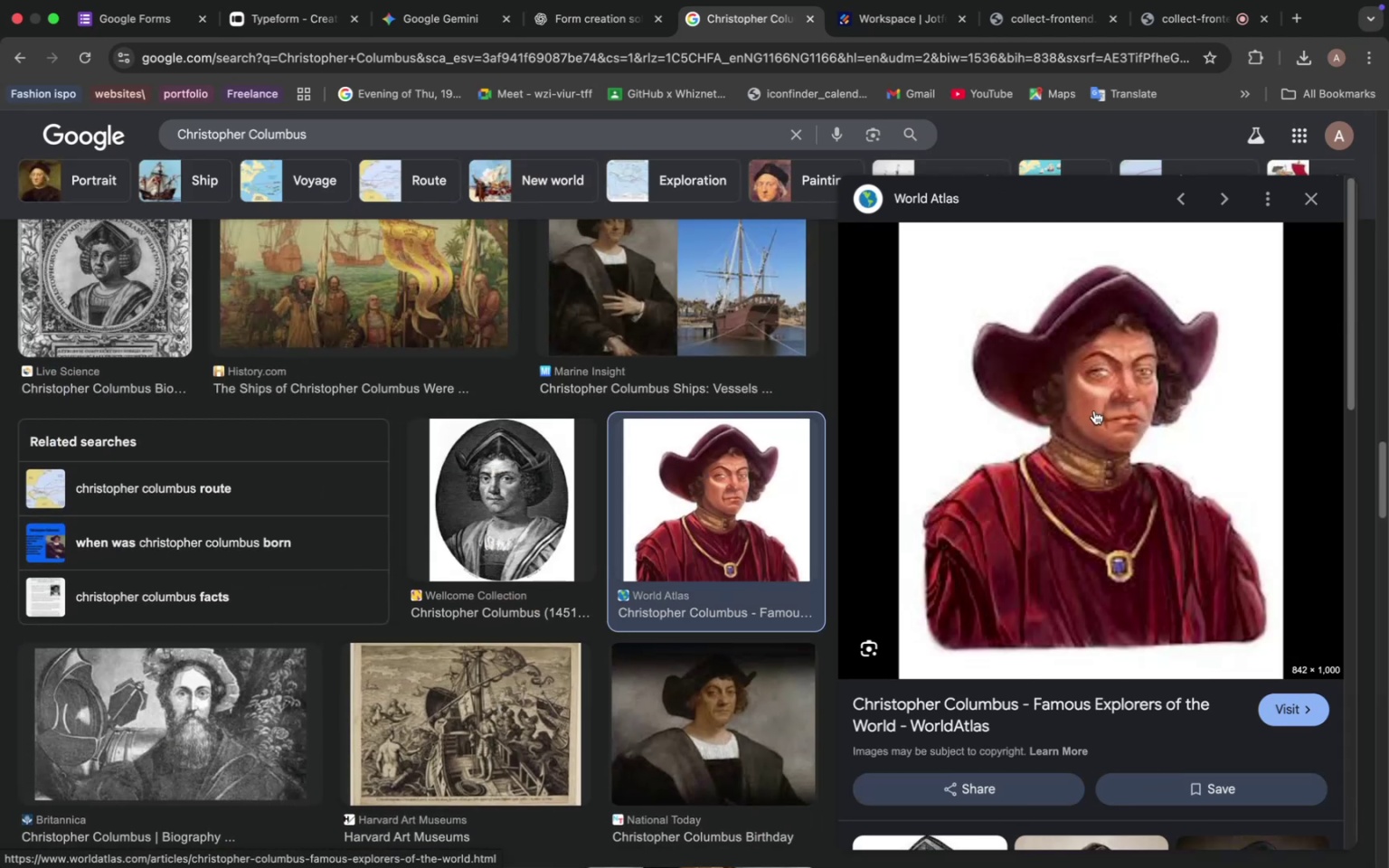 
scroll: coordinate [412, 533], scroll_direction: down, amount: 28.0
 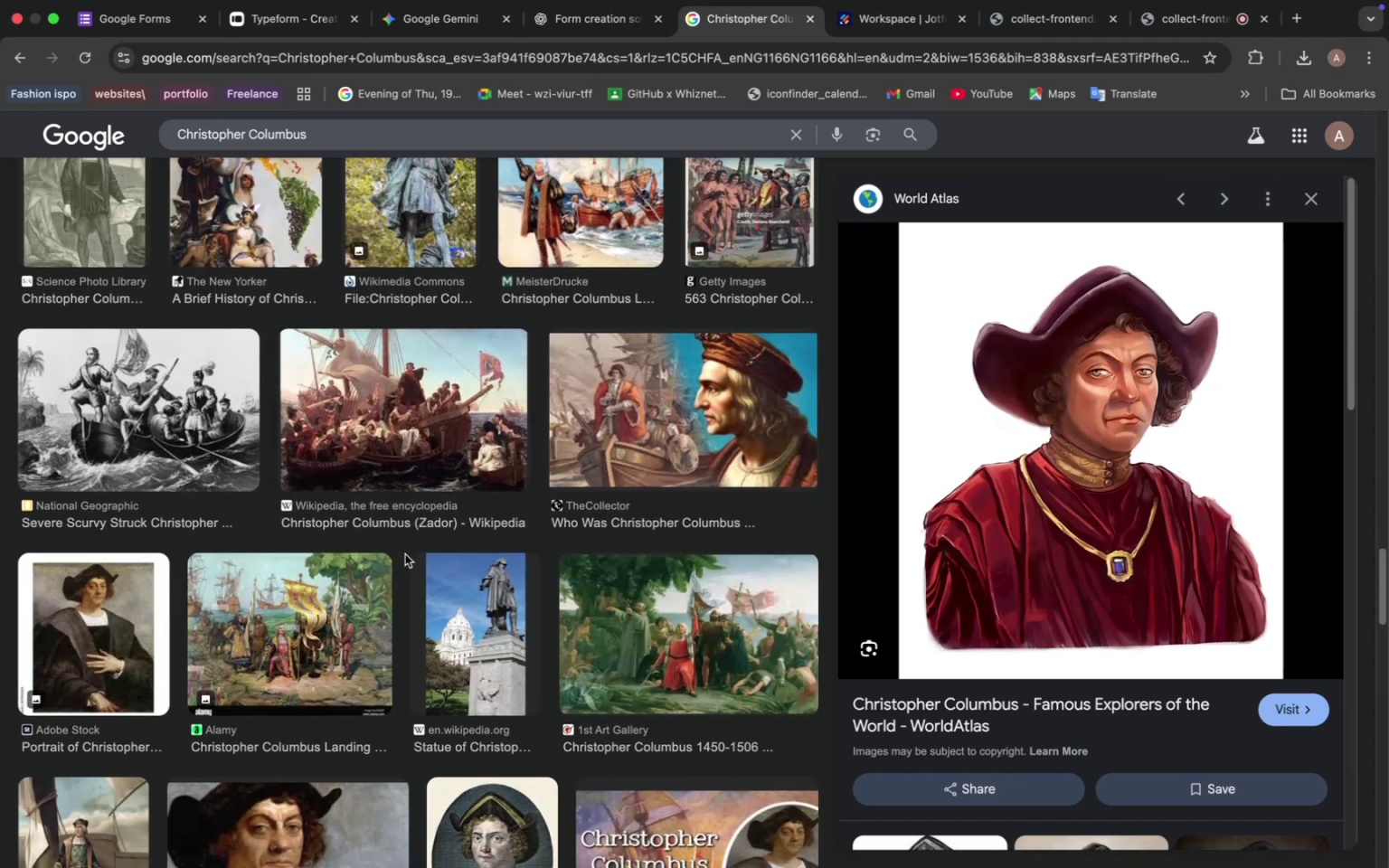 
scroll: coordinate [402, 555], scroll_direction: down, amount: 21.0
 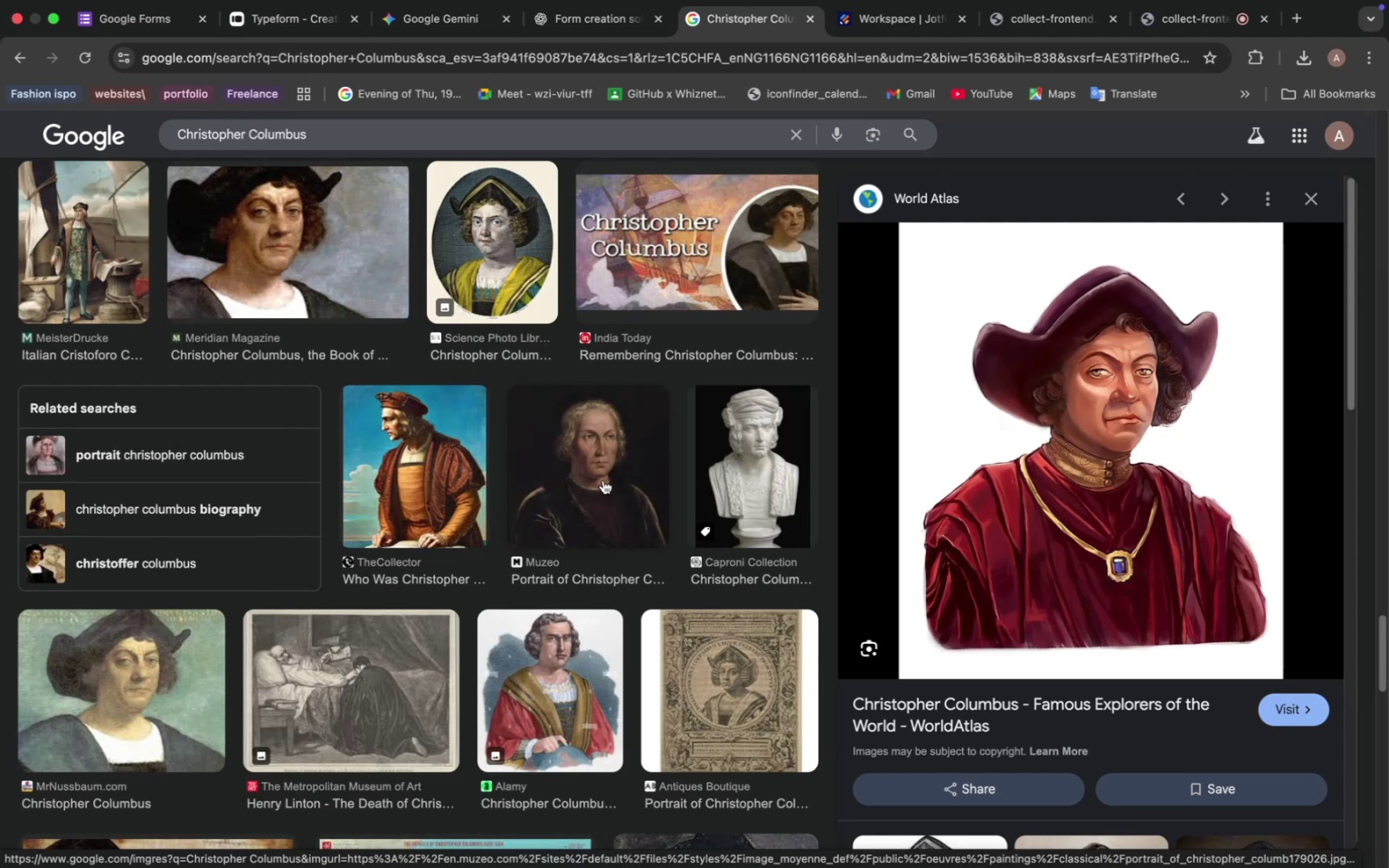 
left_click([591, 467])
 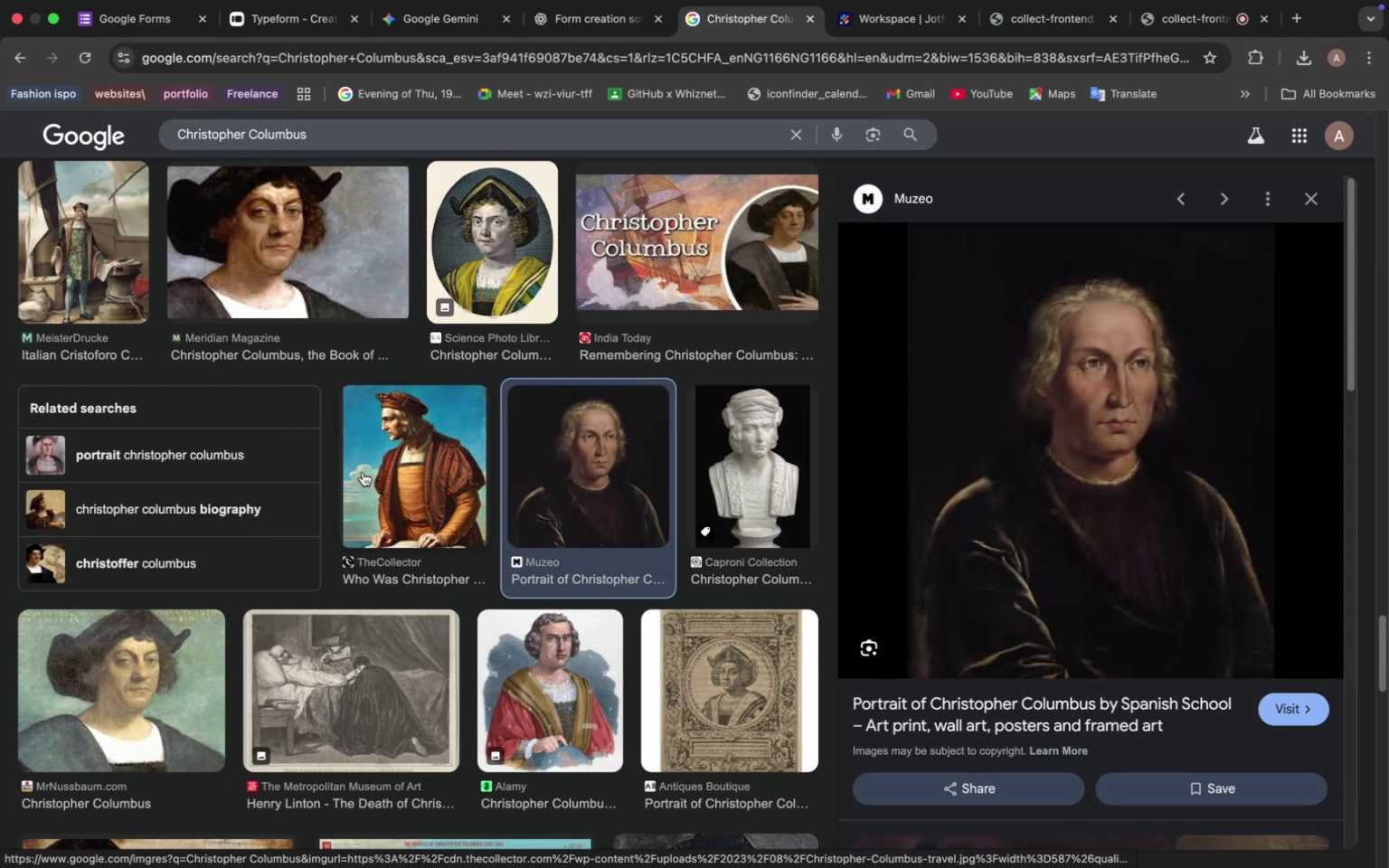 
scroll: coordinate [476, 468], scroll_direction: down, amount: 8.0
 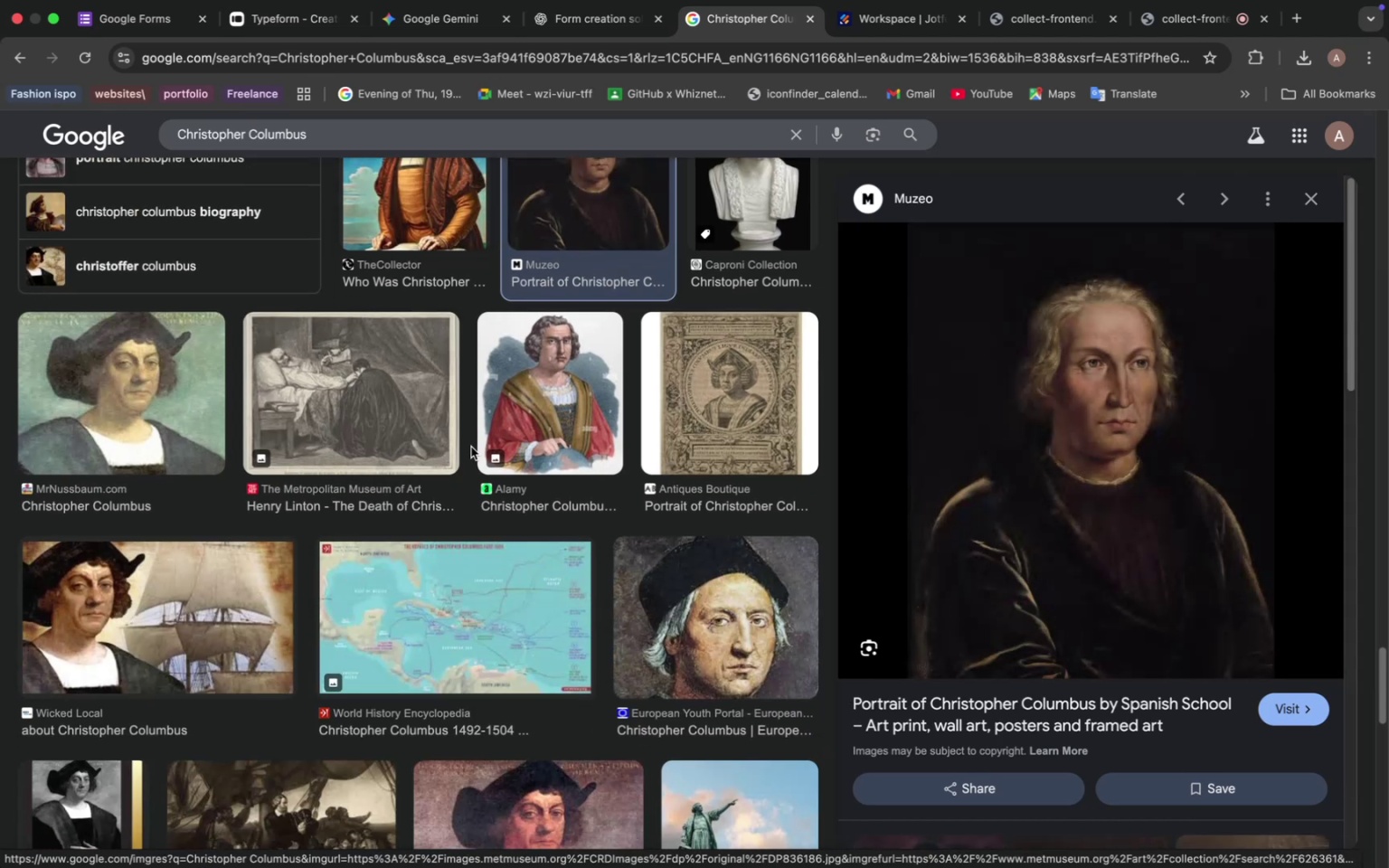 
mouse_move([583, 406])
 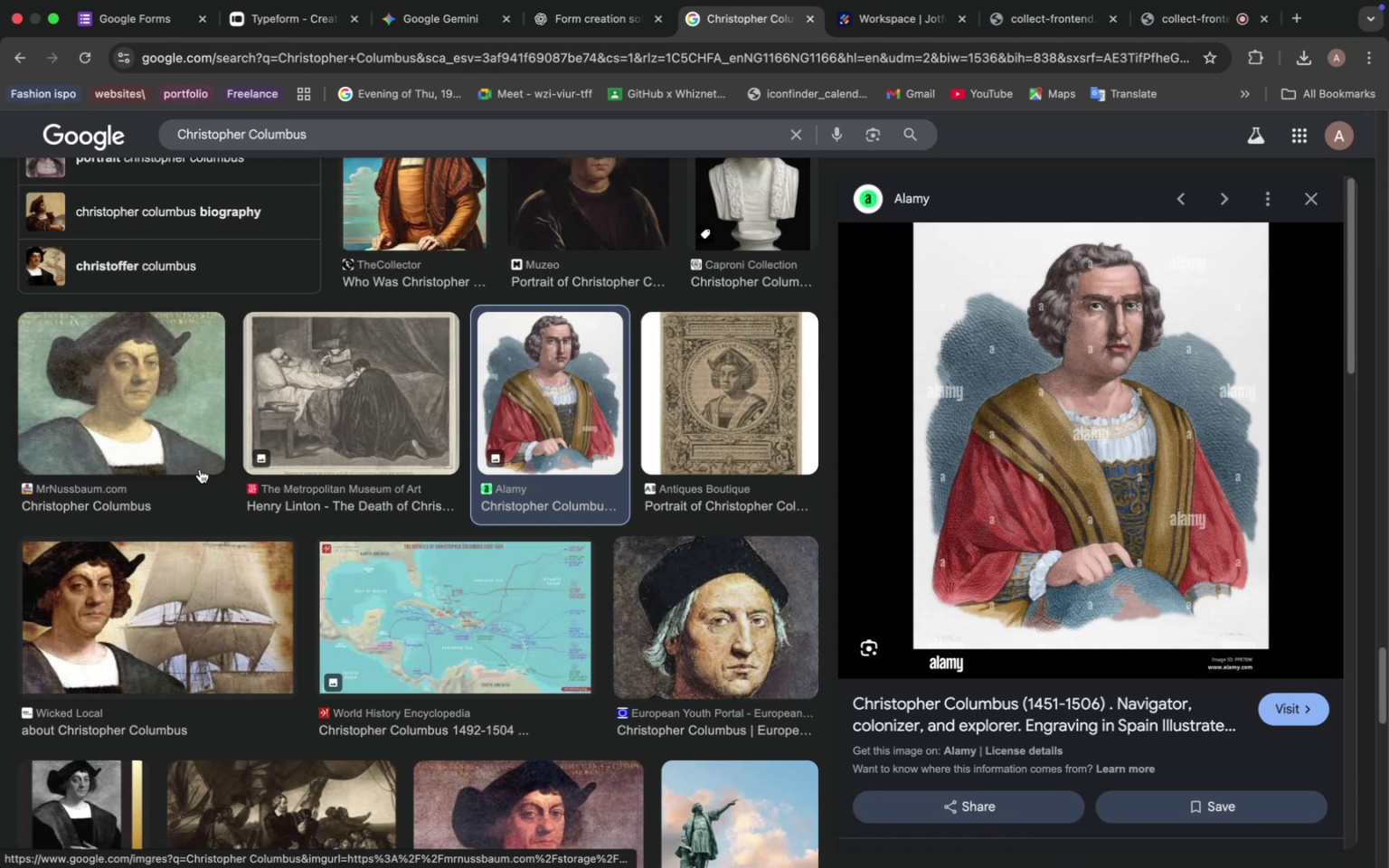 
scroll: coordinate [381, 584], scroll_direction: down, amount: 8.0
 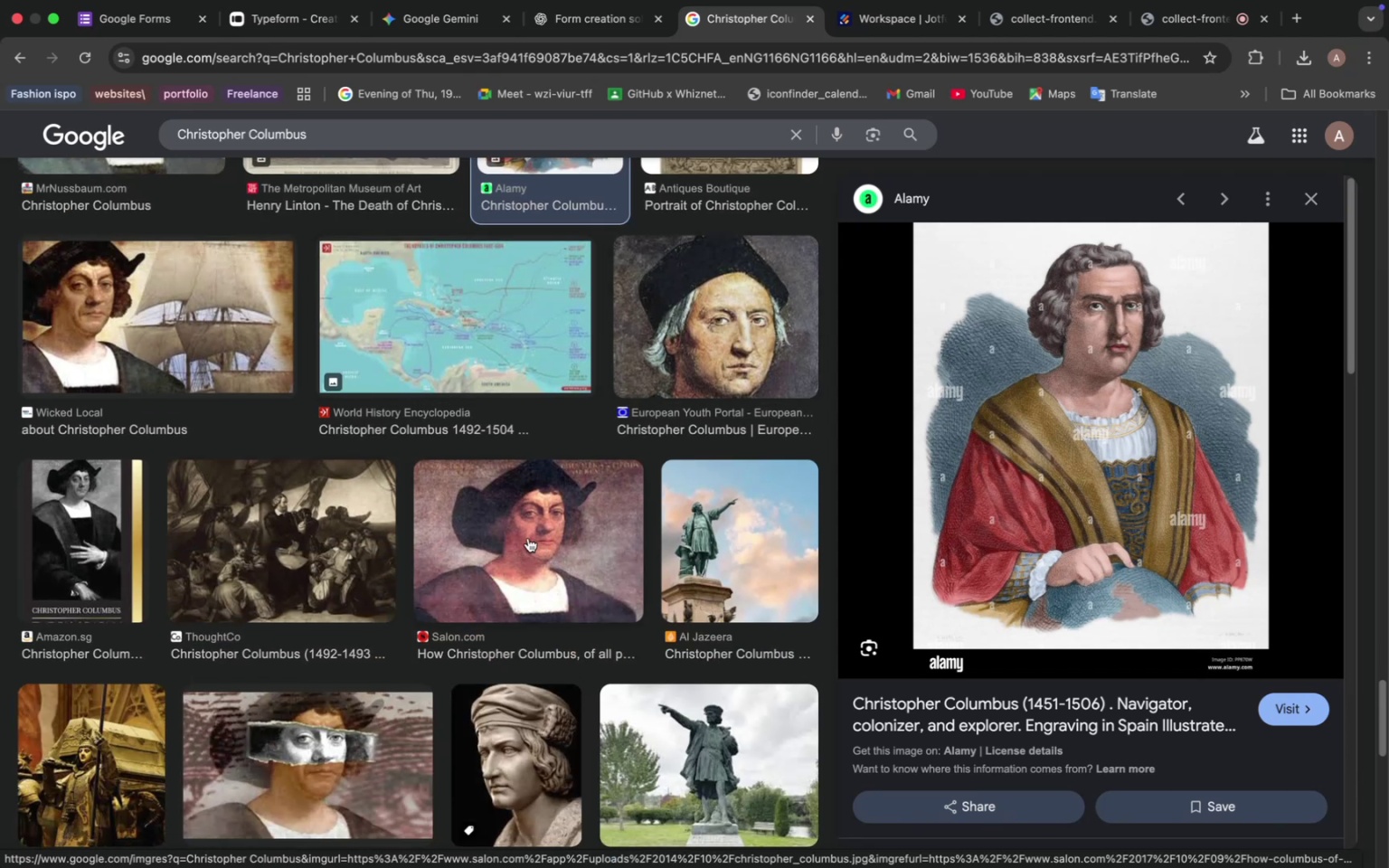 
left_click([536, 539])
 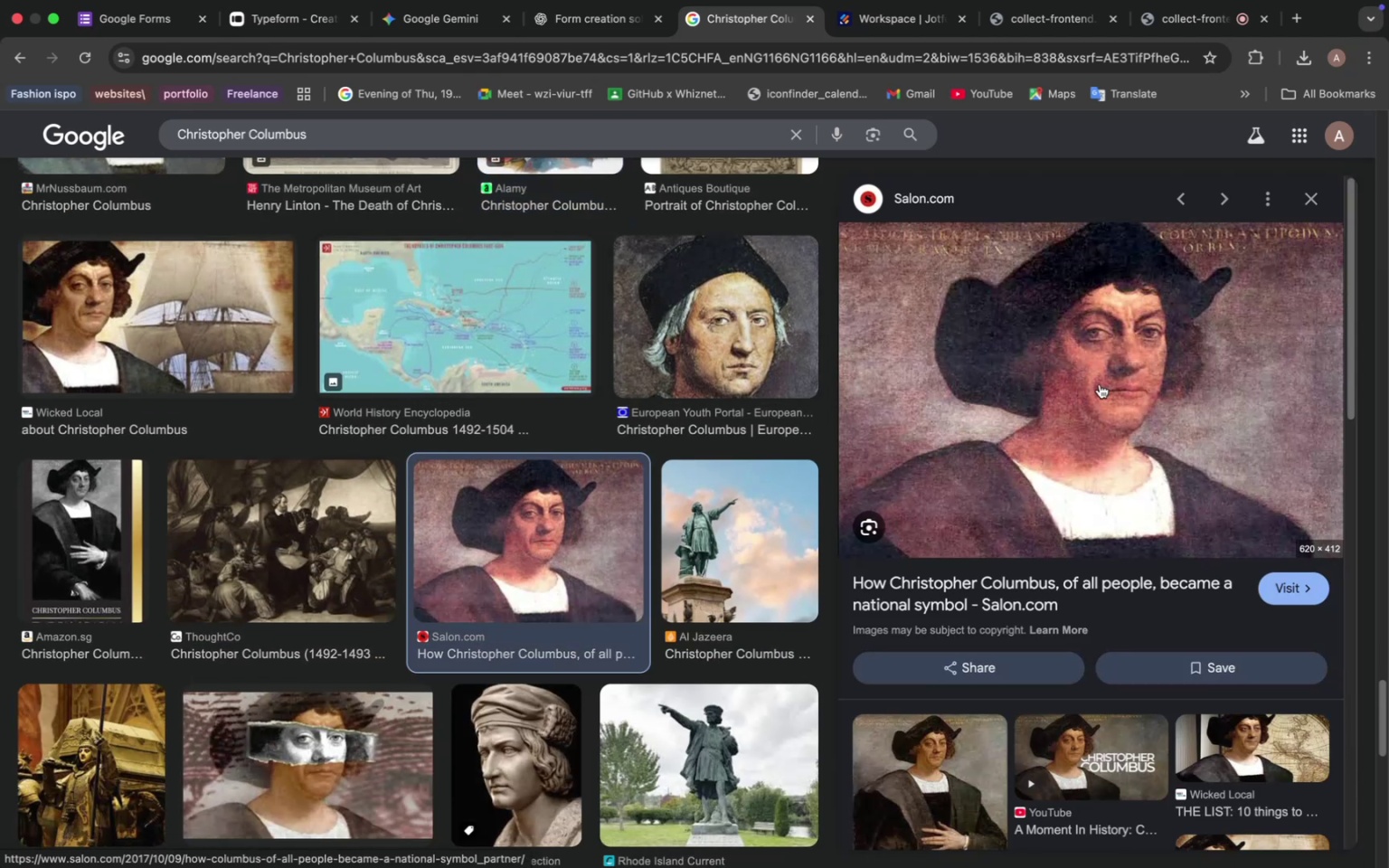 
scroll: coordinate [372, 487], scroll_direction: down, amount: 34.0
 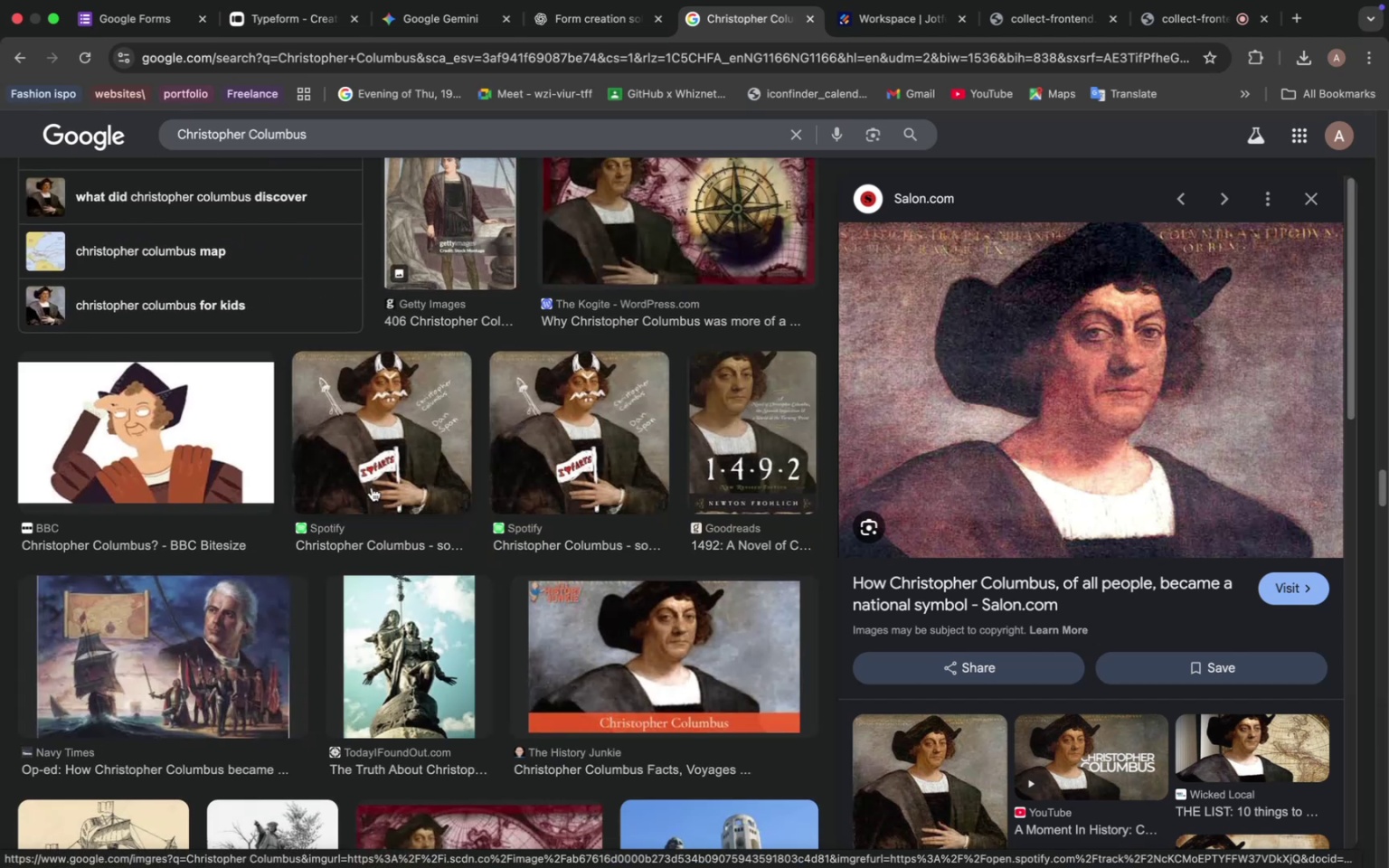 
wait(7.08)
 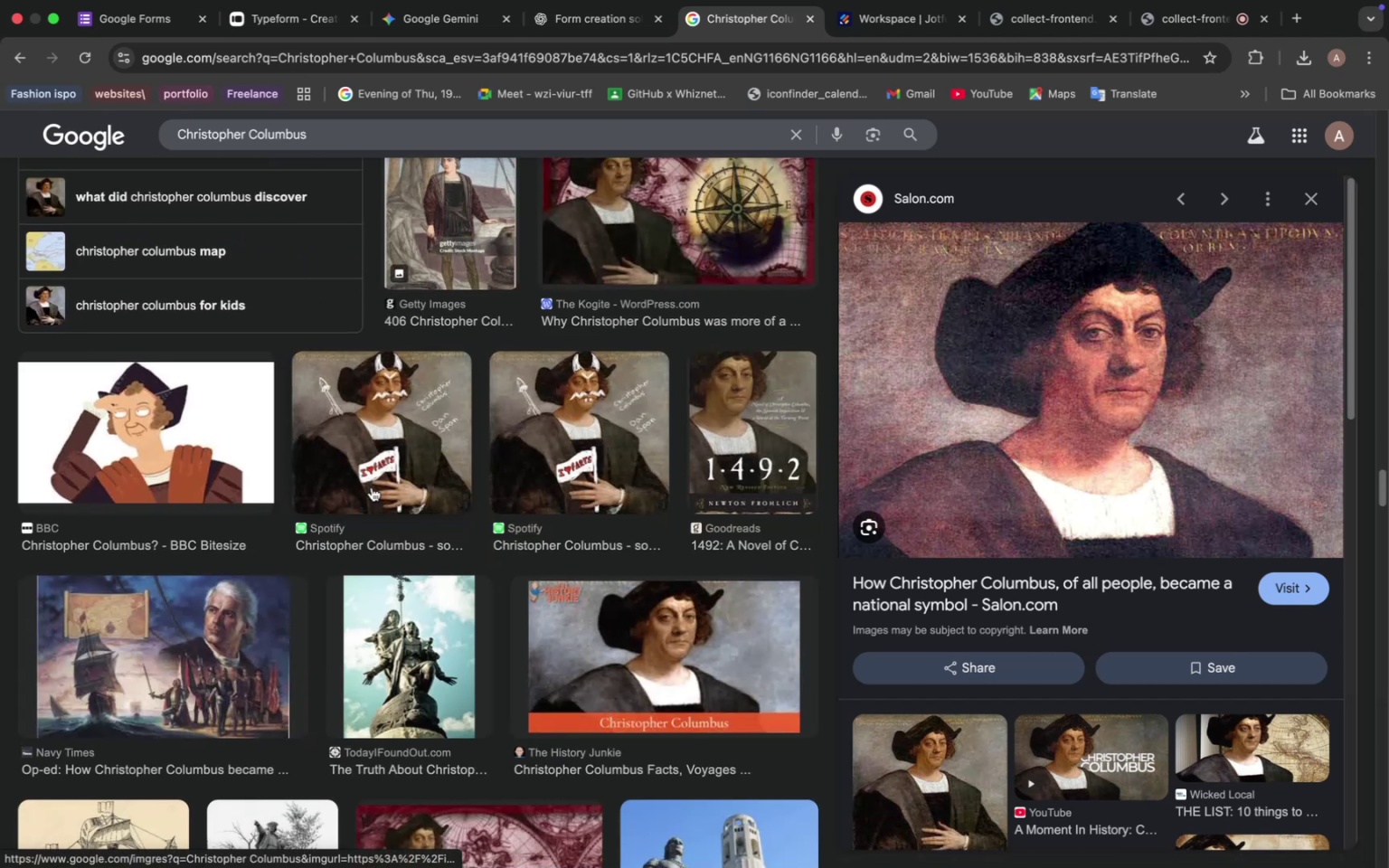 
scroll: coordinate [372, 487], scroll_direction: down, amount: 10.0
 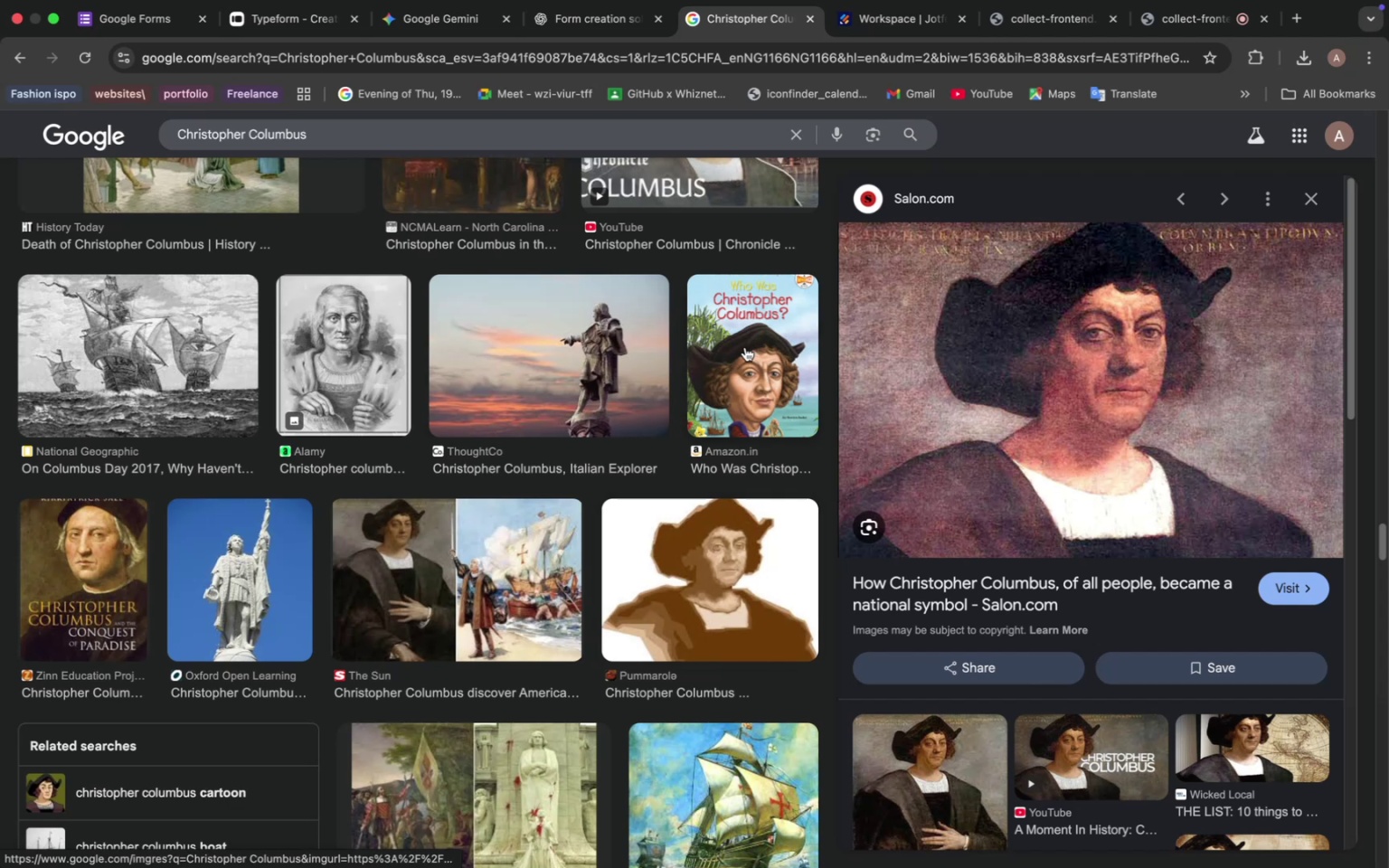 
wait(5.29)
 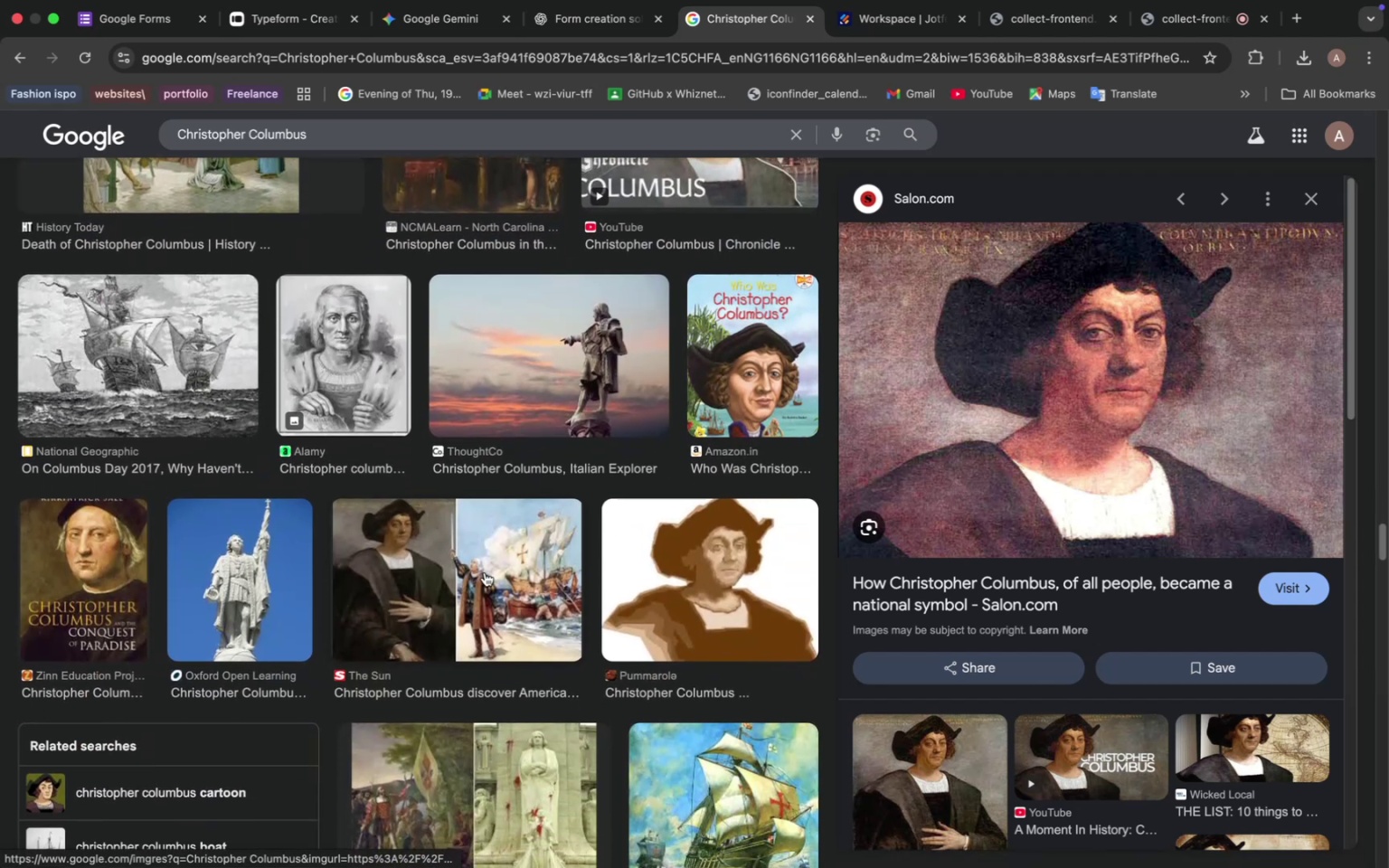 
scroll: coordinate [363, 541], scroll_direction: down, amount: 19.0
 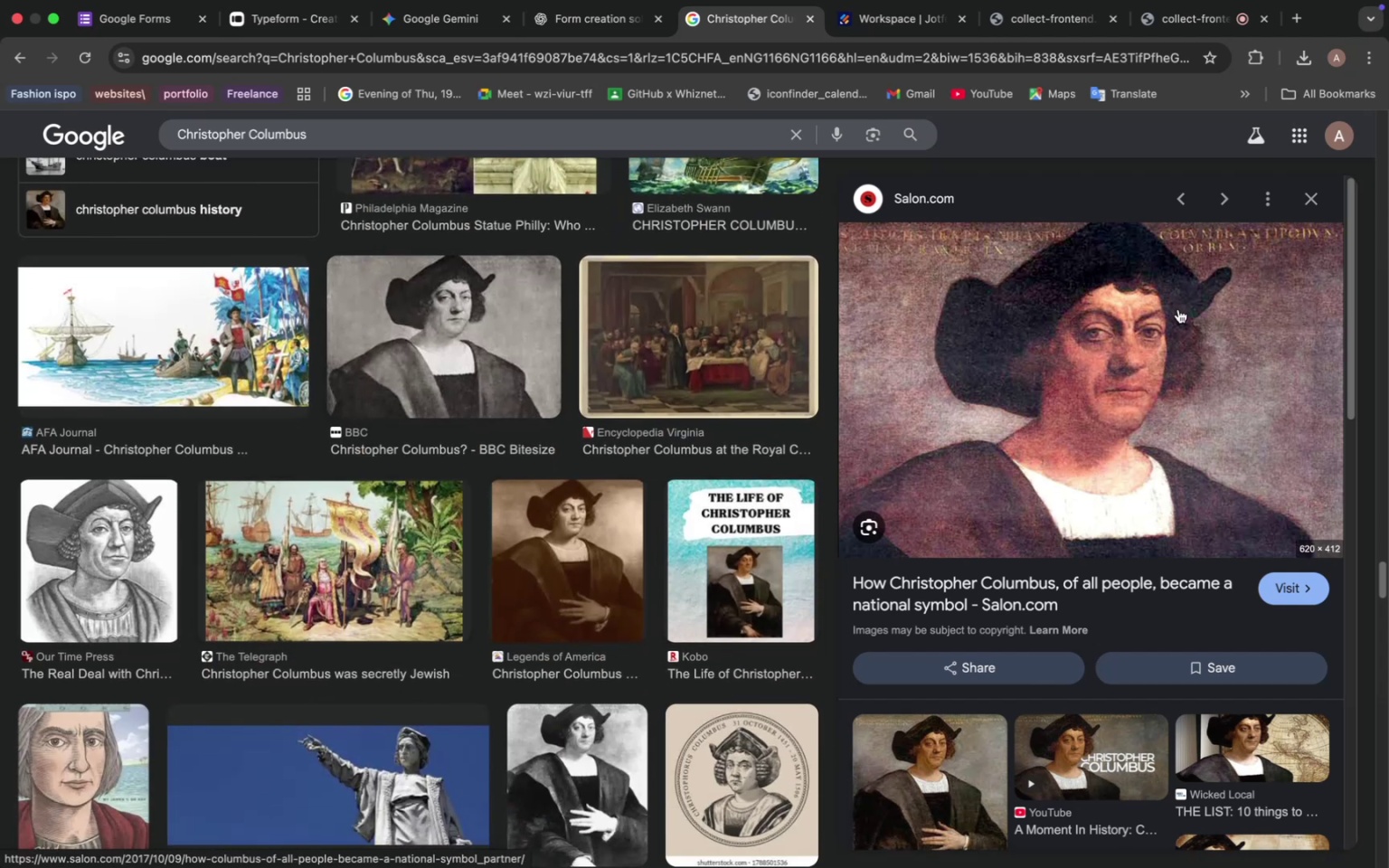 
right_click([1054, 363])
 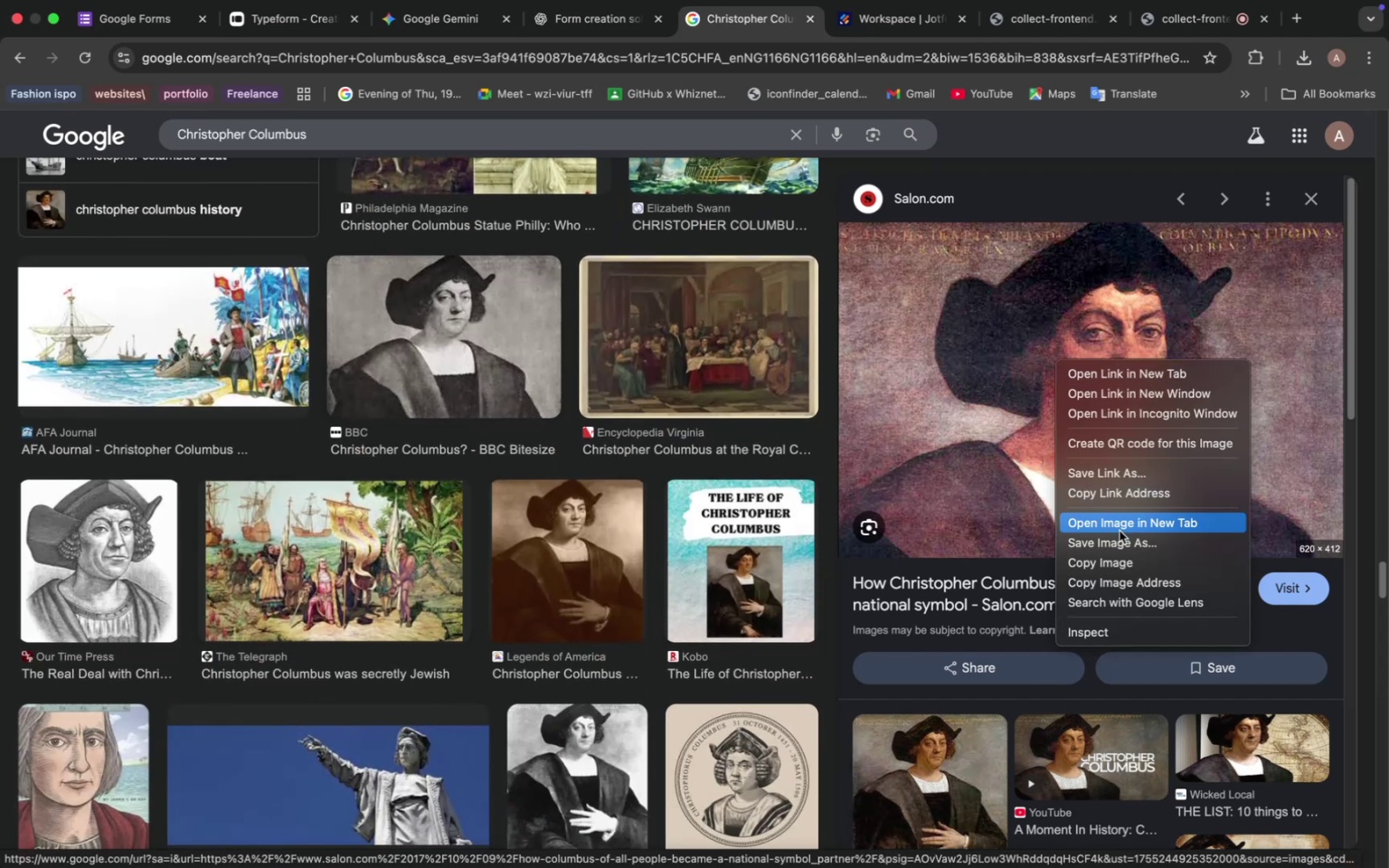 
left_click([1120, 542])
 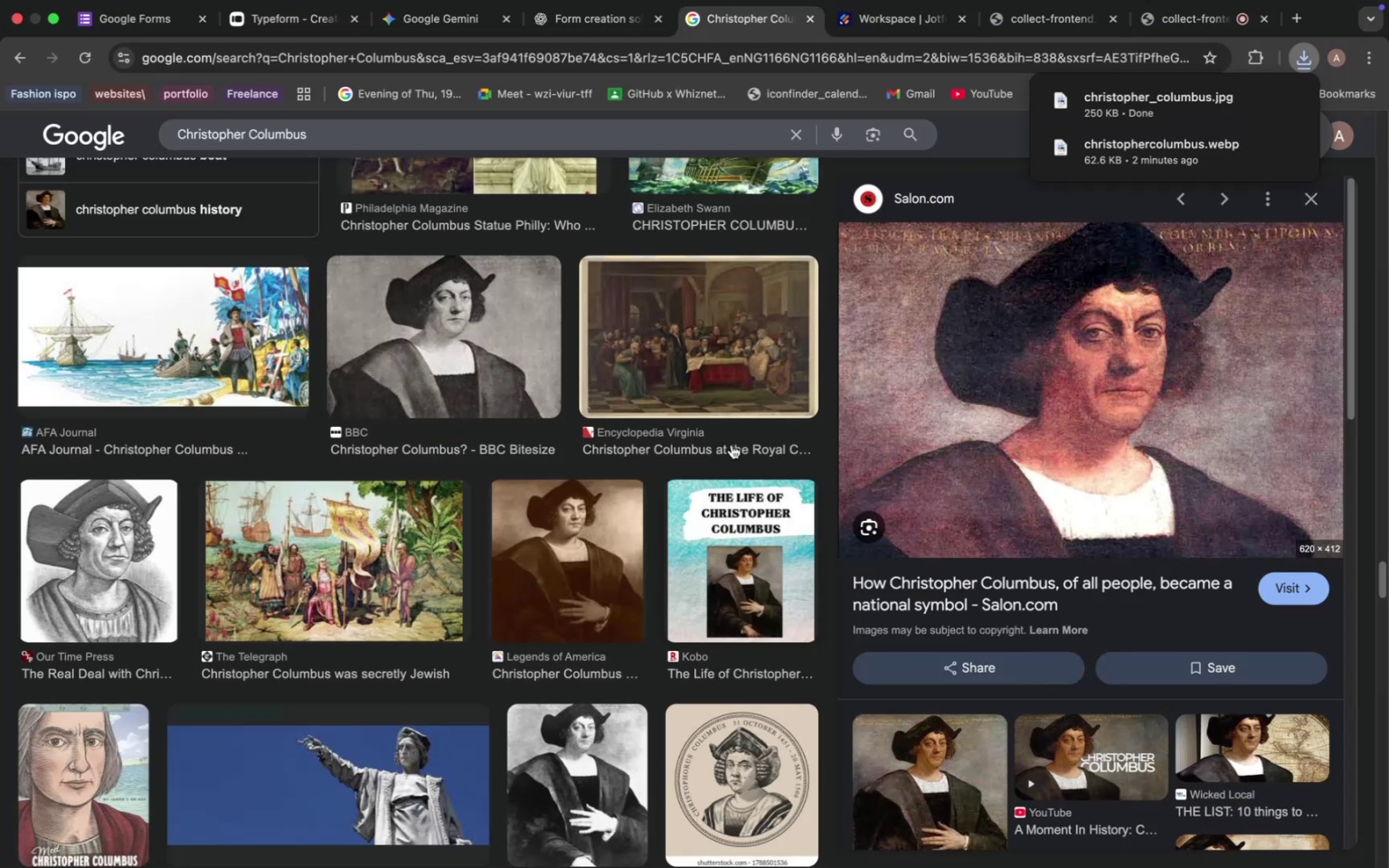 
left_click([306, 24])
 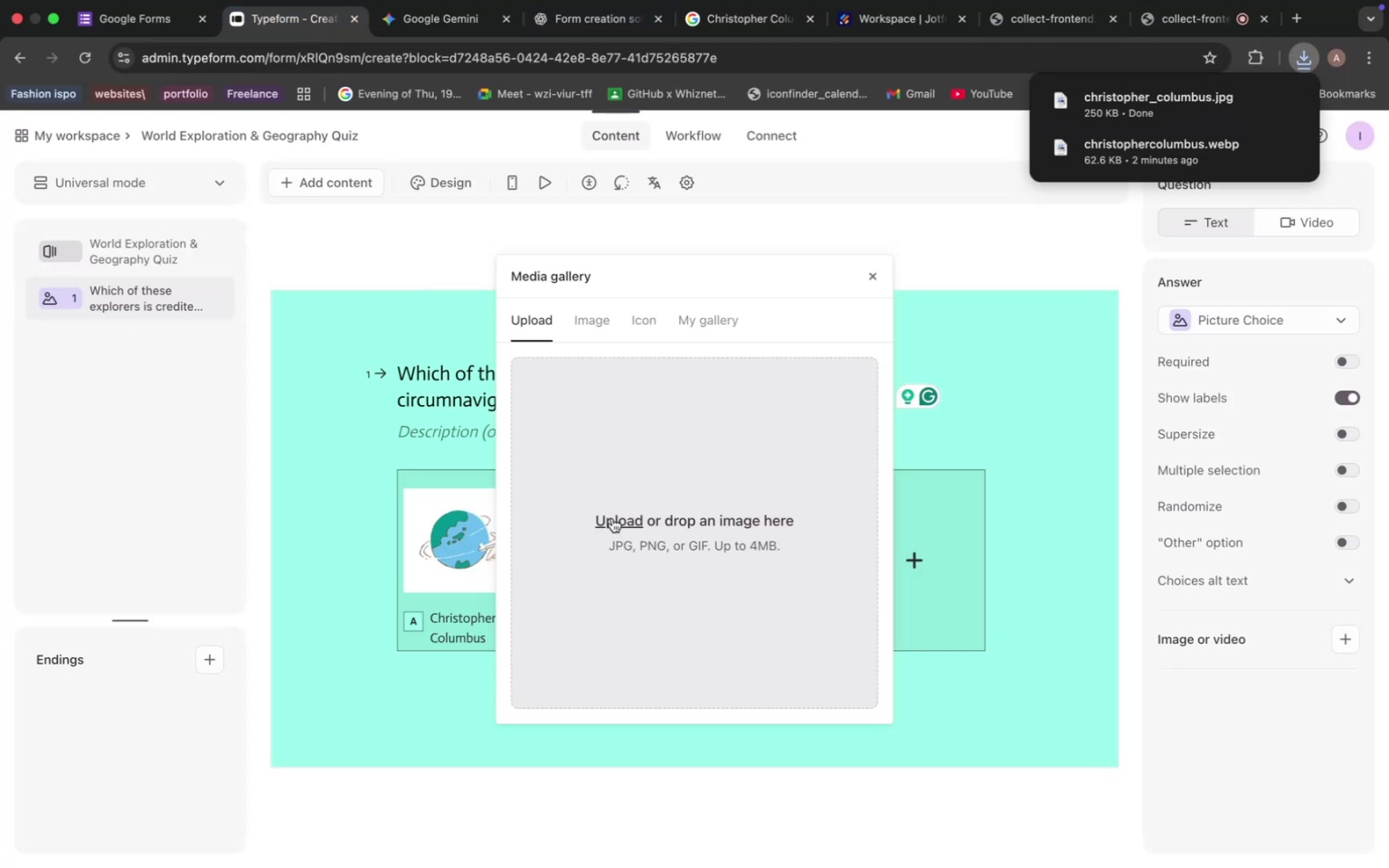 
scroll: coordinate [561, 548], scroll_direction: down, amount: 17.0
 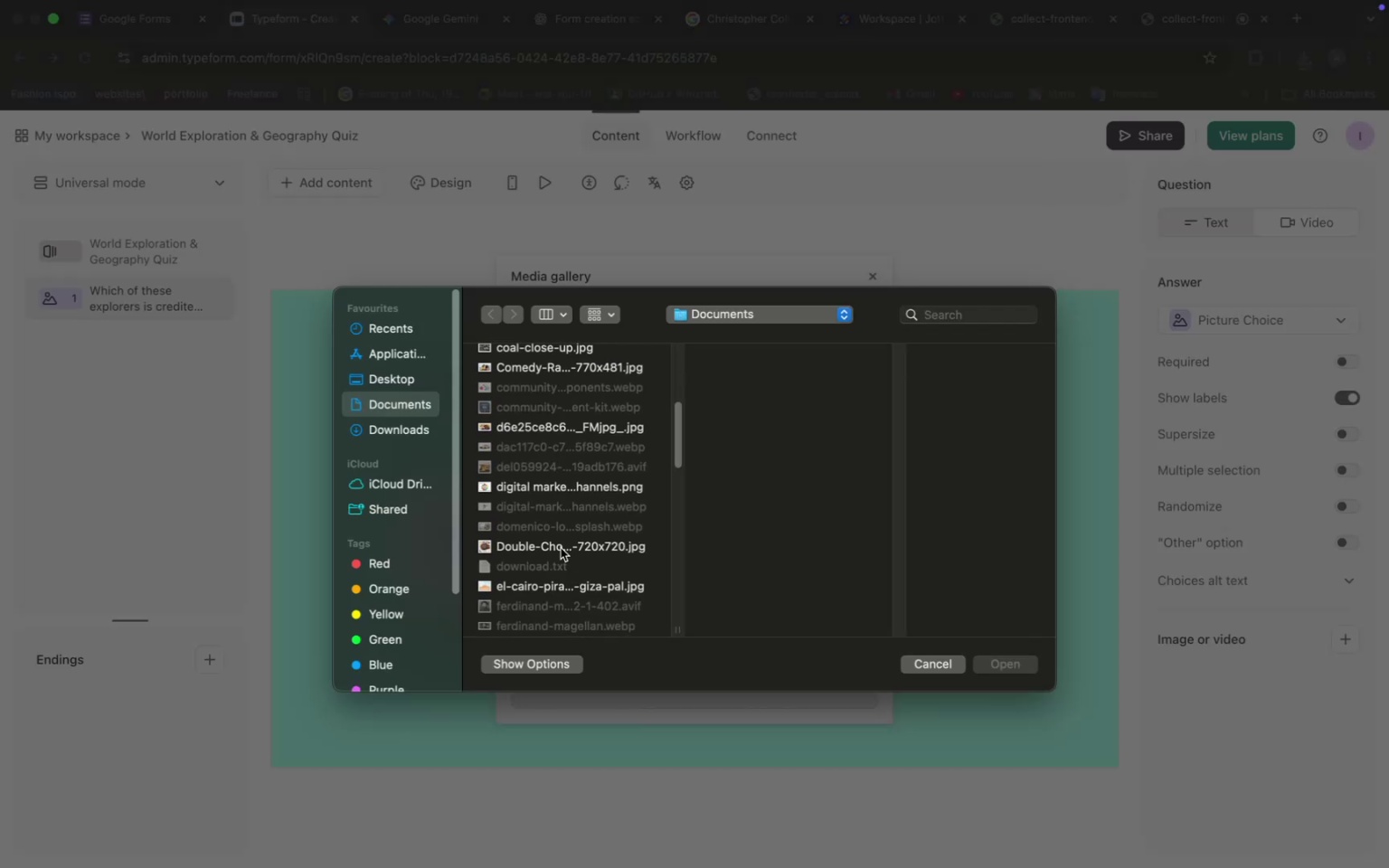 
scroll: coordinate [555, 524], scroll_direction: up, amount: 8.0
 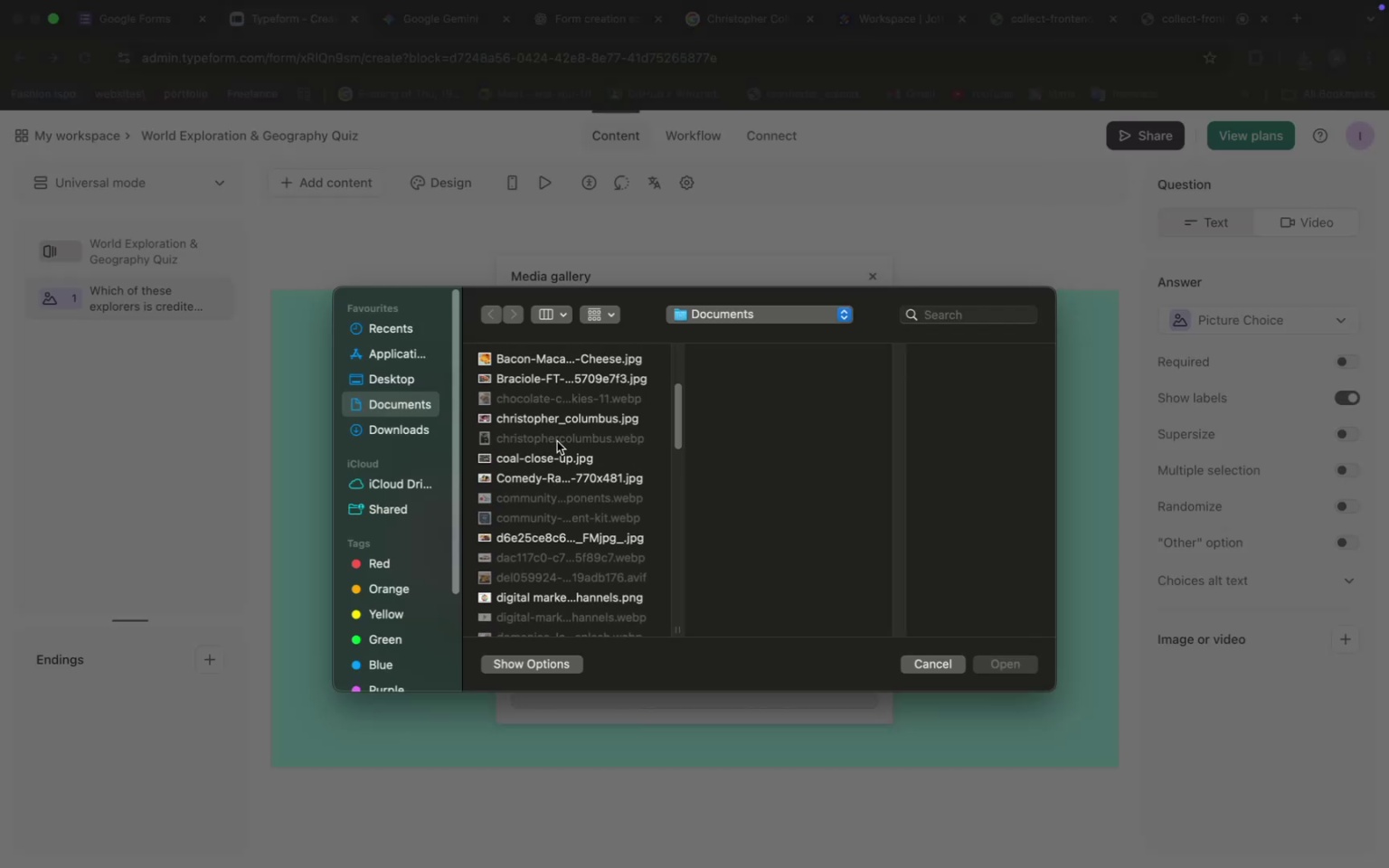 
left_click([564, 418])
 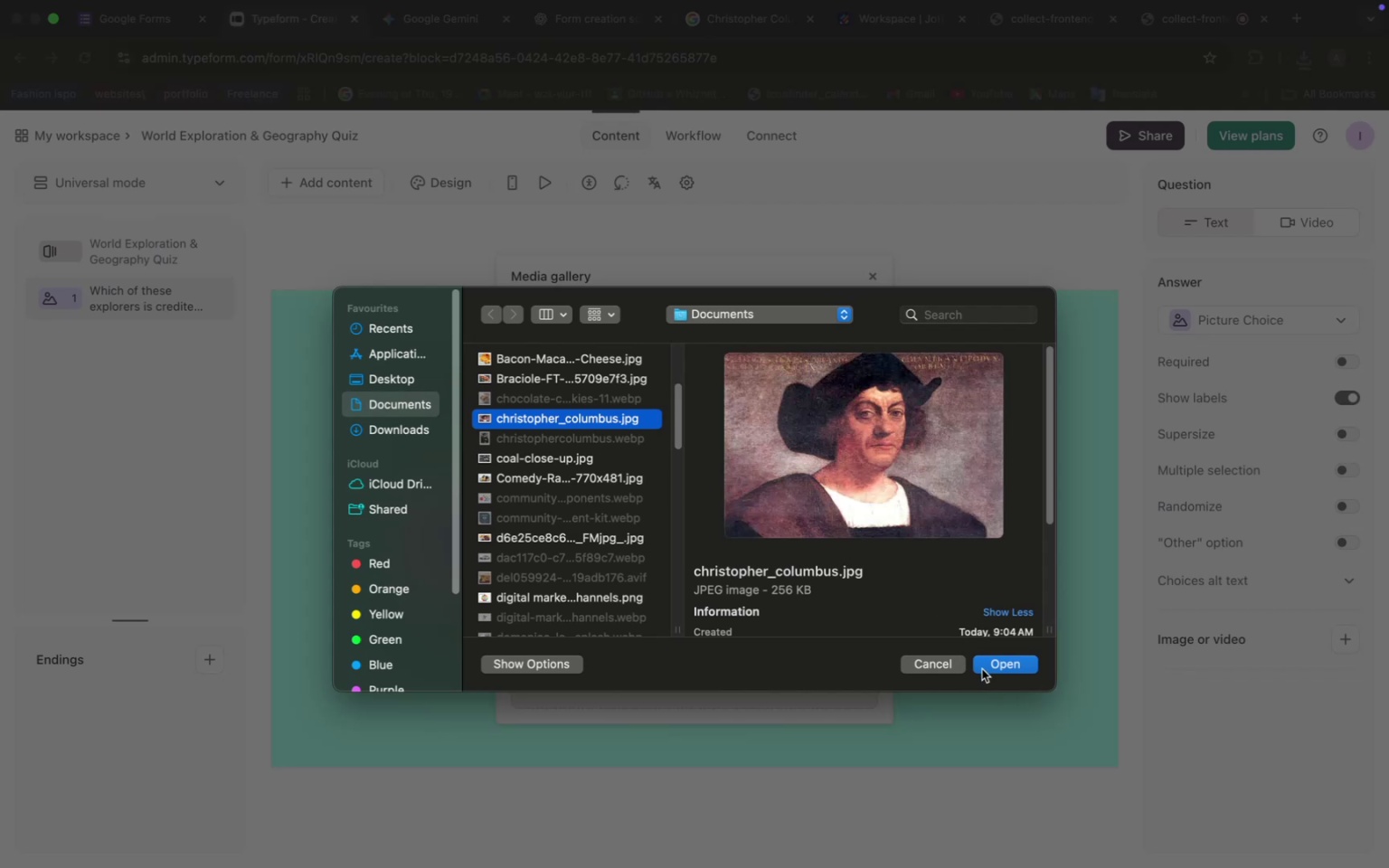 
left_click([994, 664])
 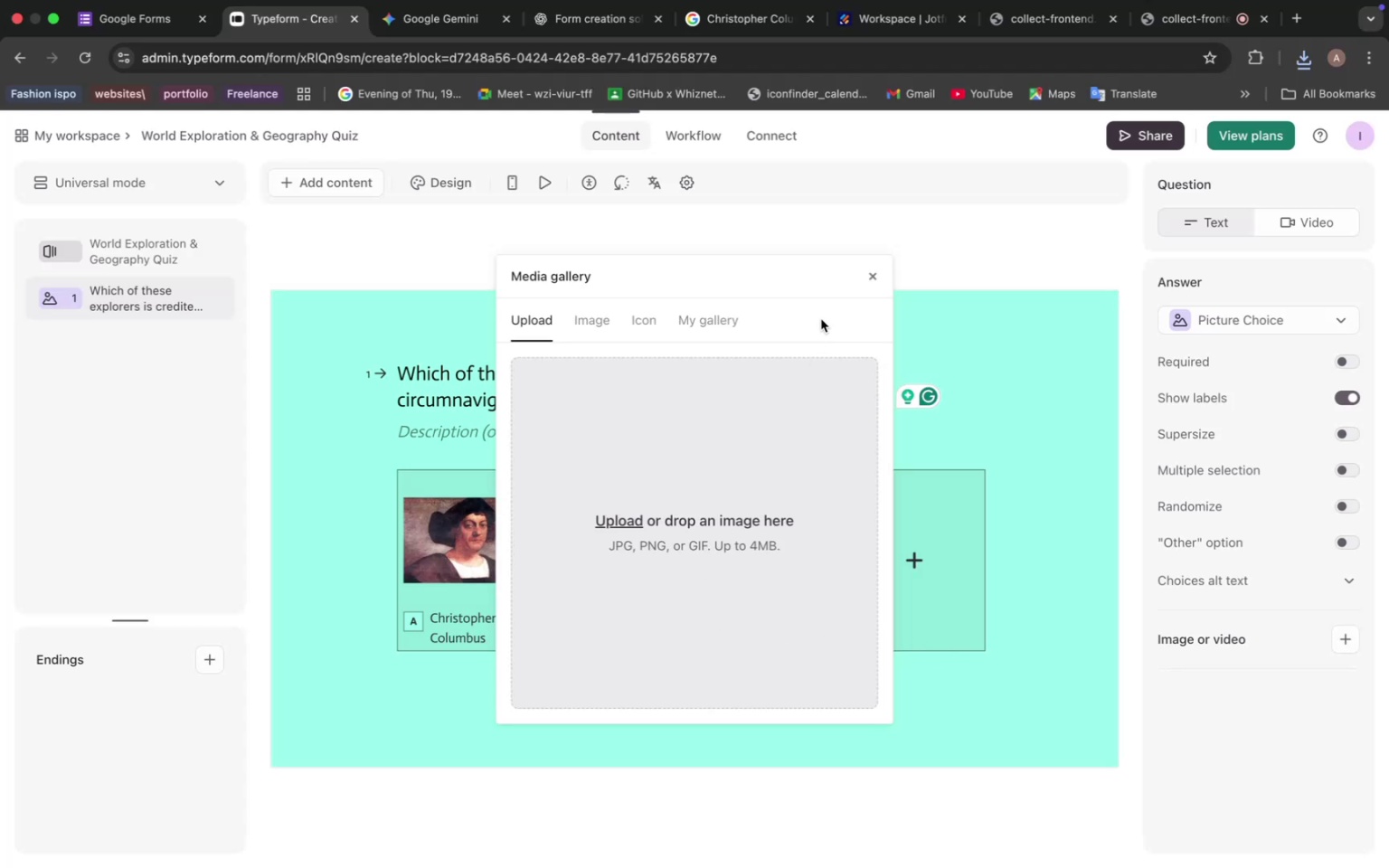 
wait(11.08)
 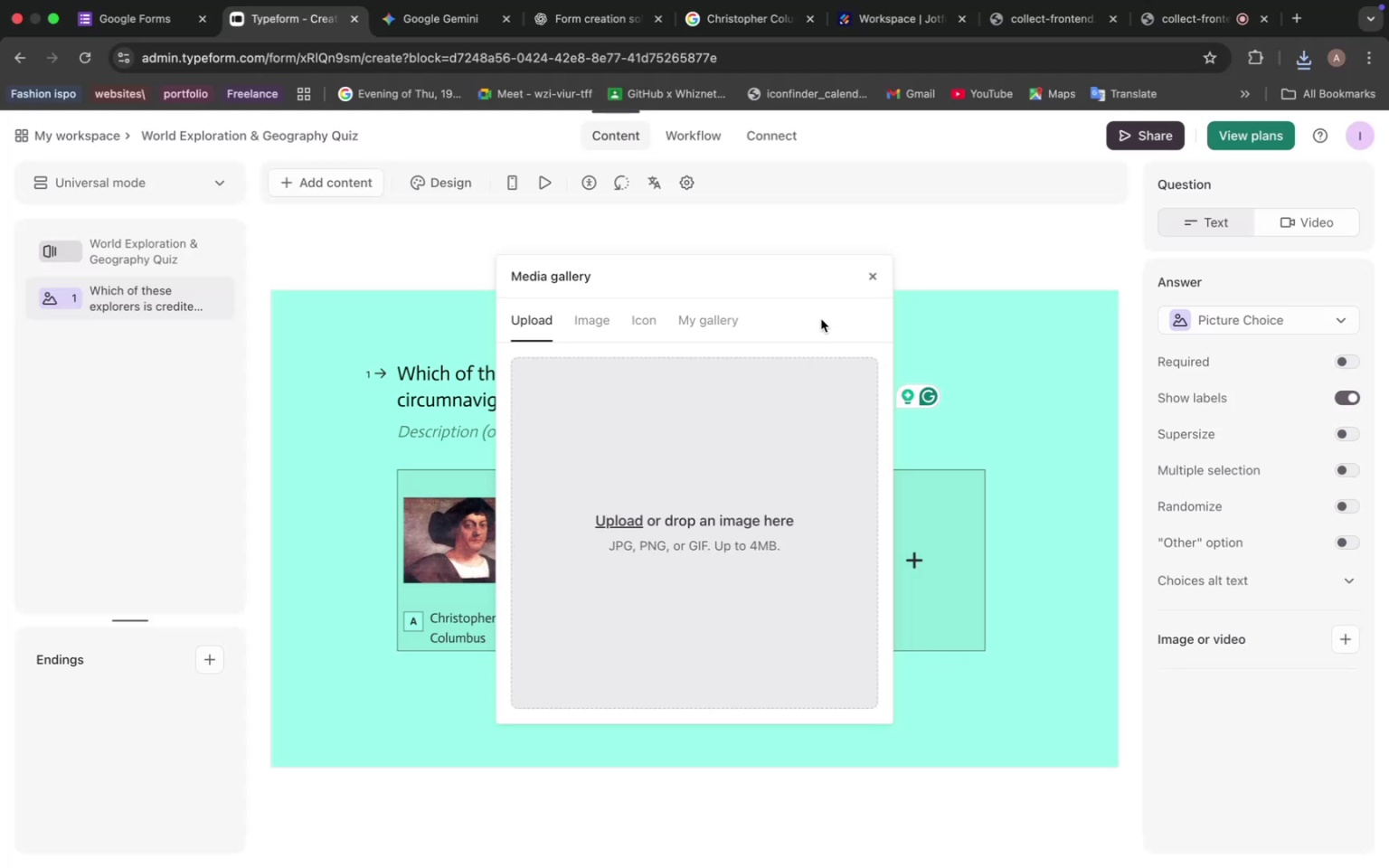 
mouse_move([875, 292])
 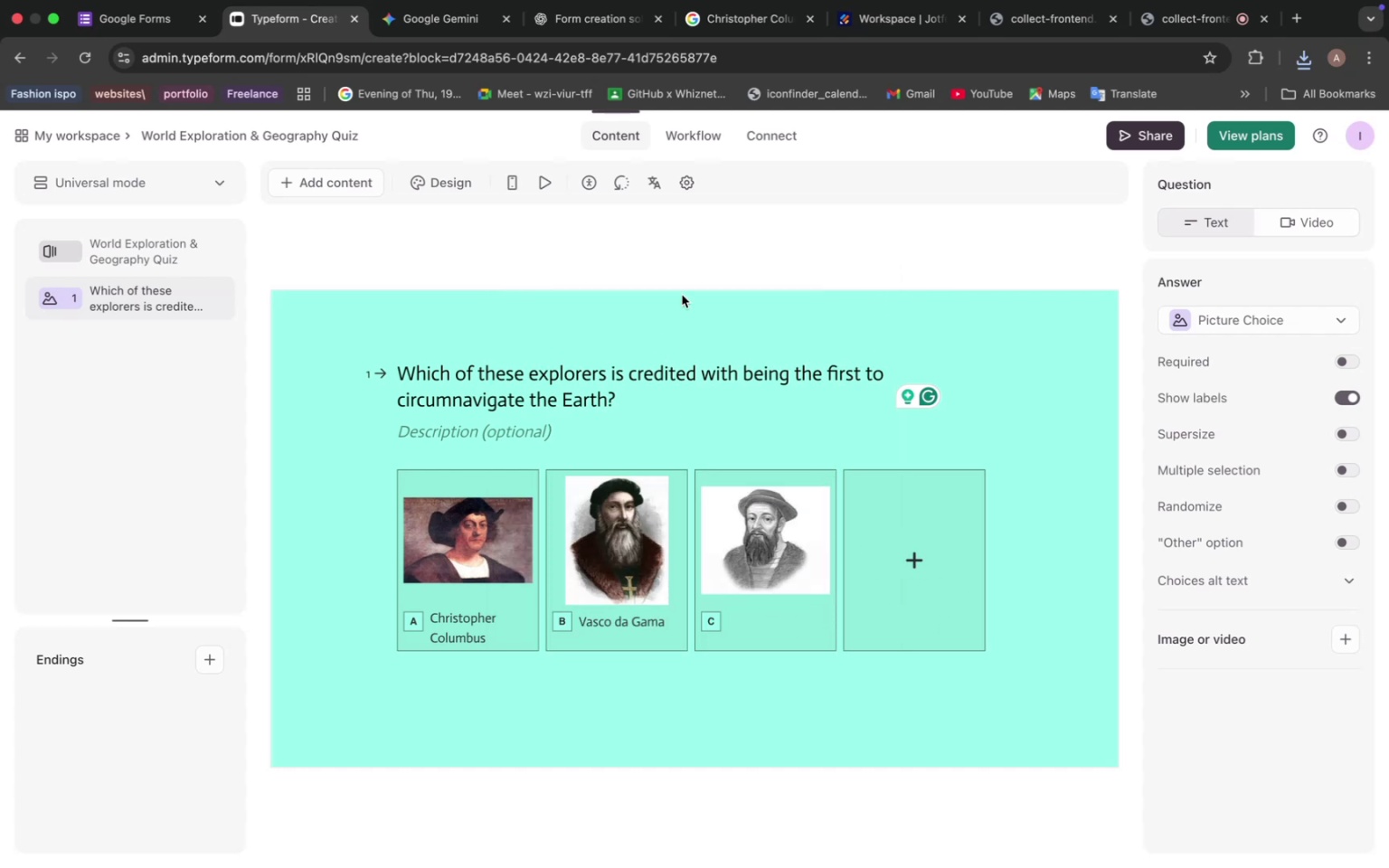 
left_click([730, 40])
 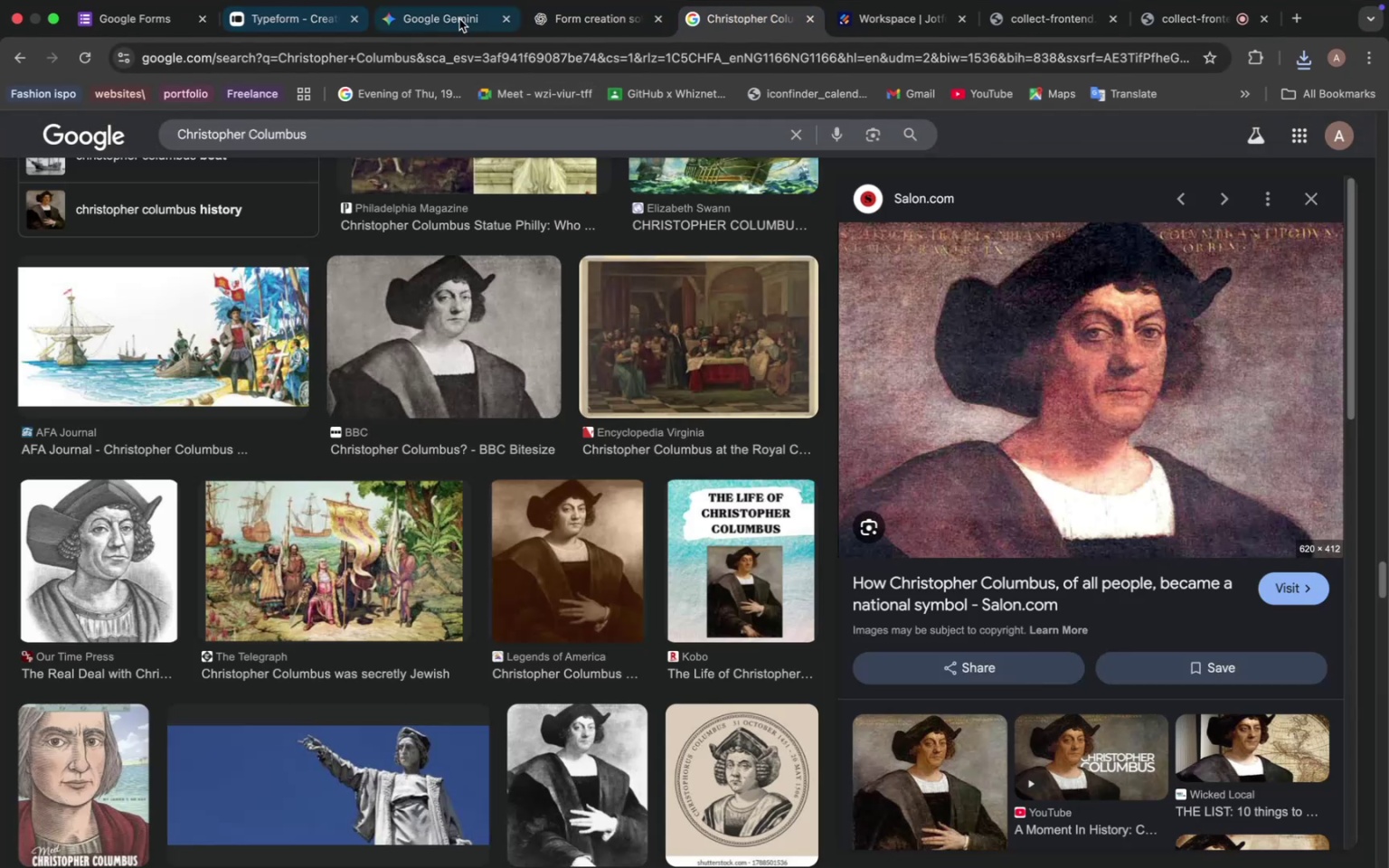 
left_click([453, 24])
 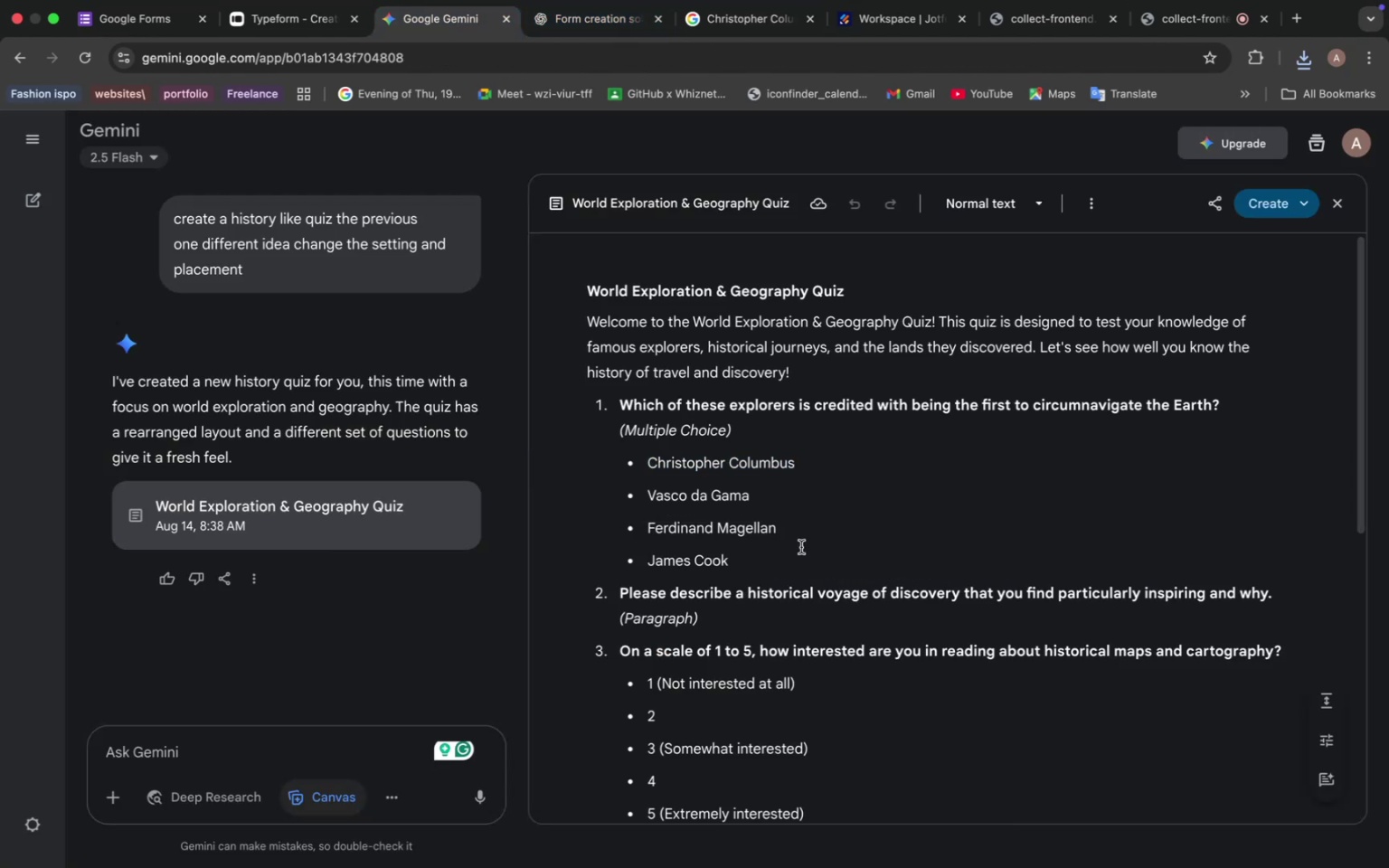 
left_click_drag(start_coordinate=[734, 564], to_coordinate=[646, 564])
 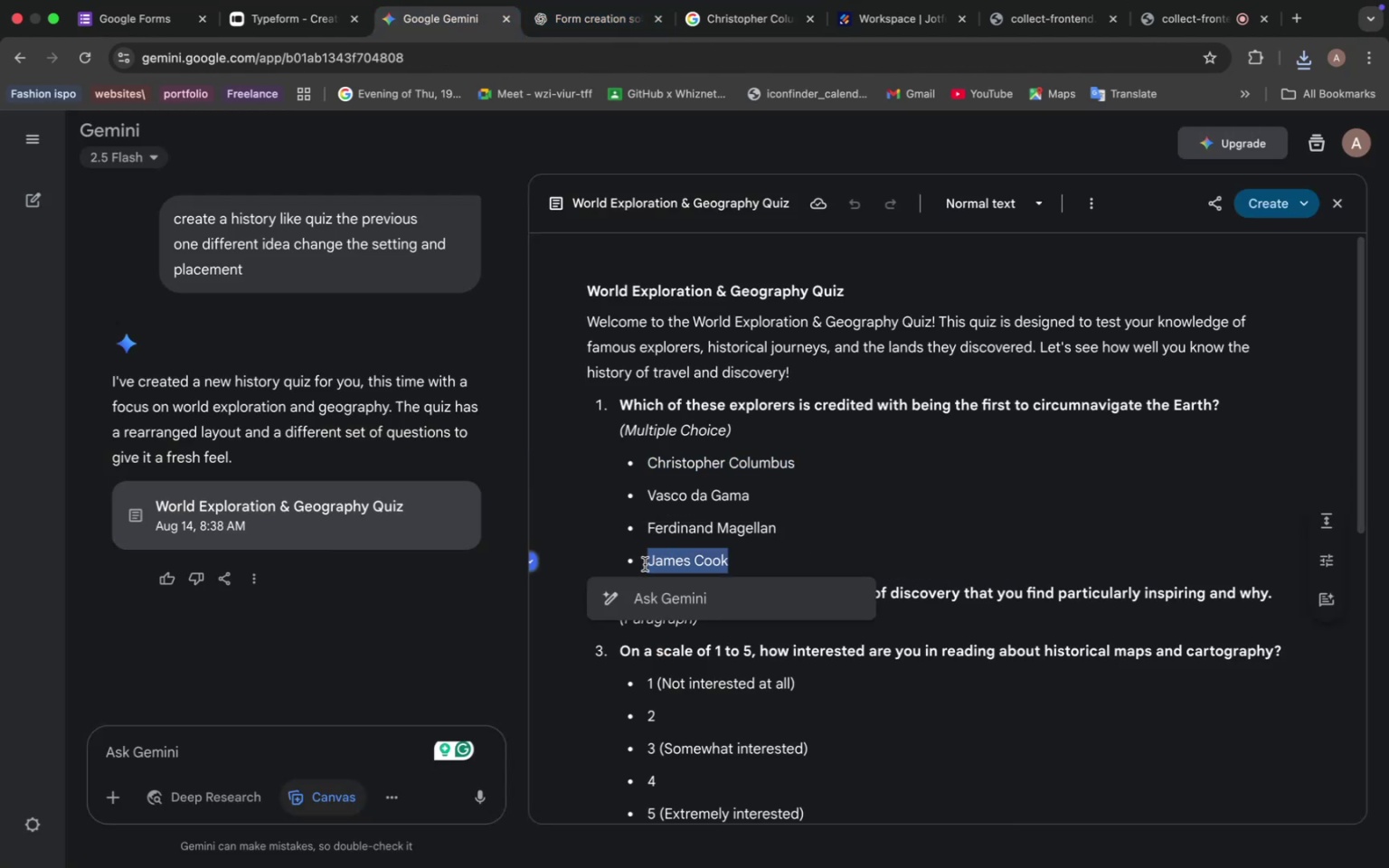 
key(Meta+C)
 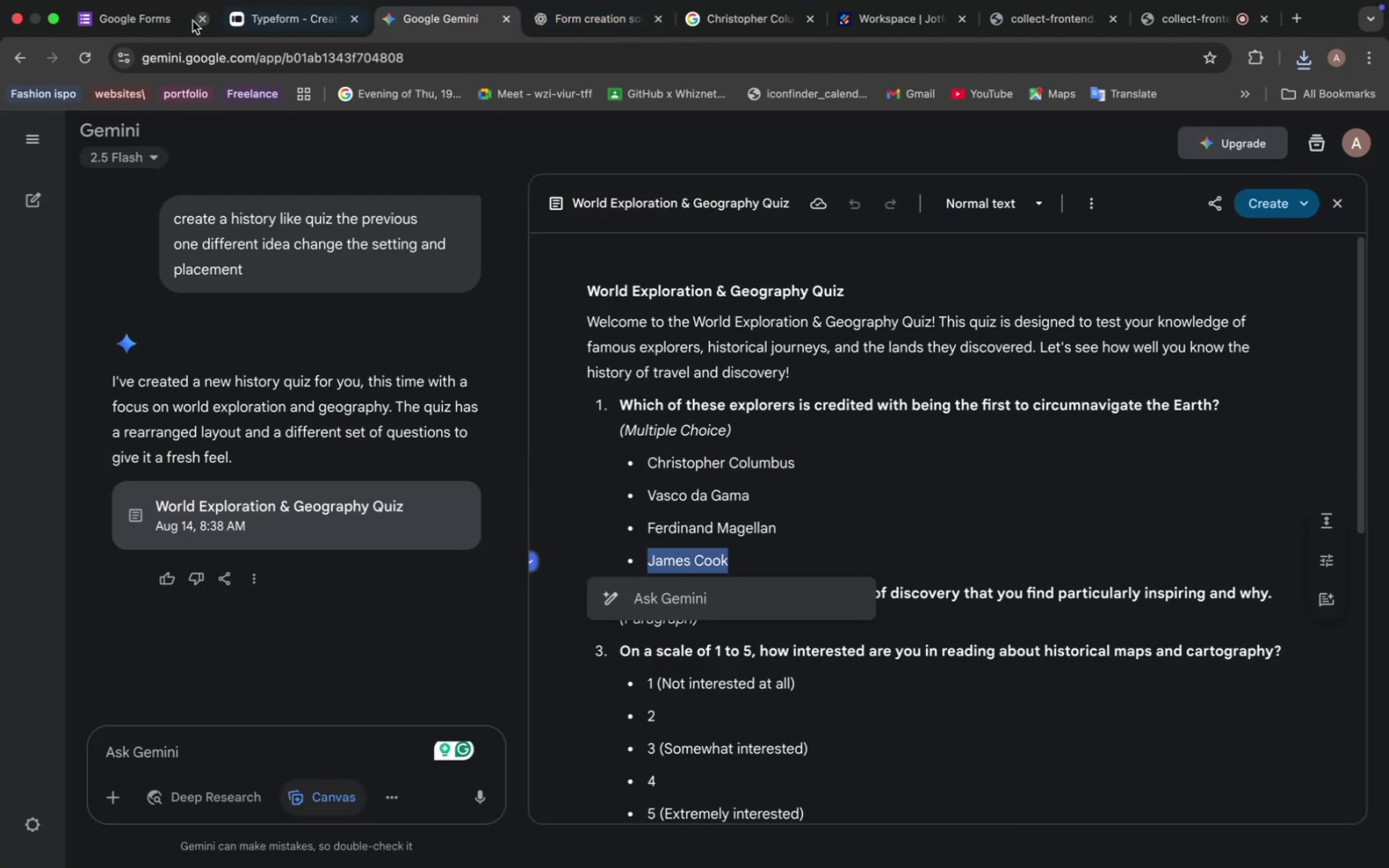 
left_click([279, 22])
 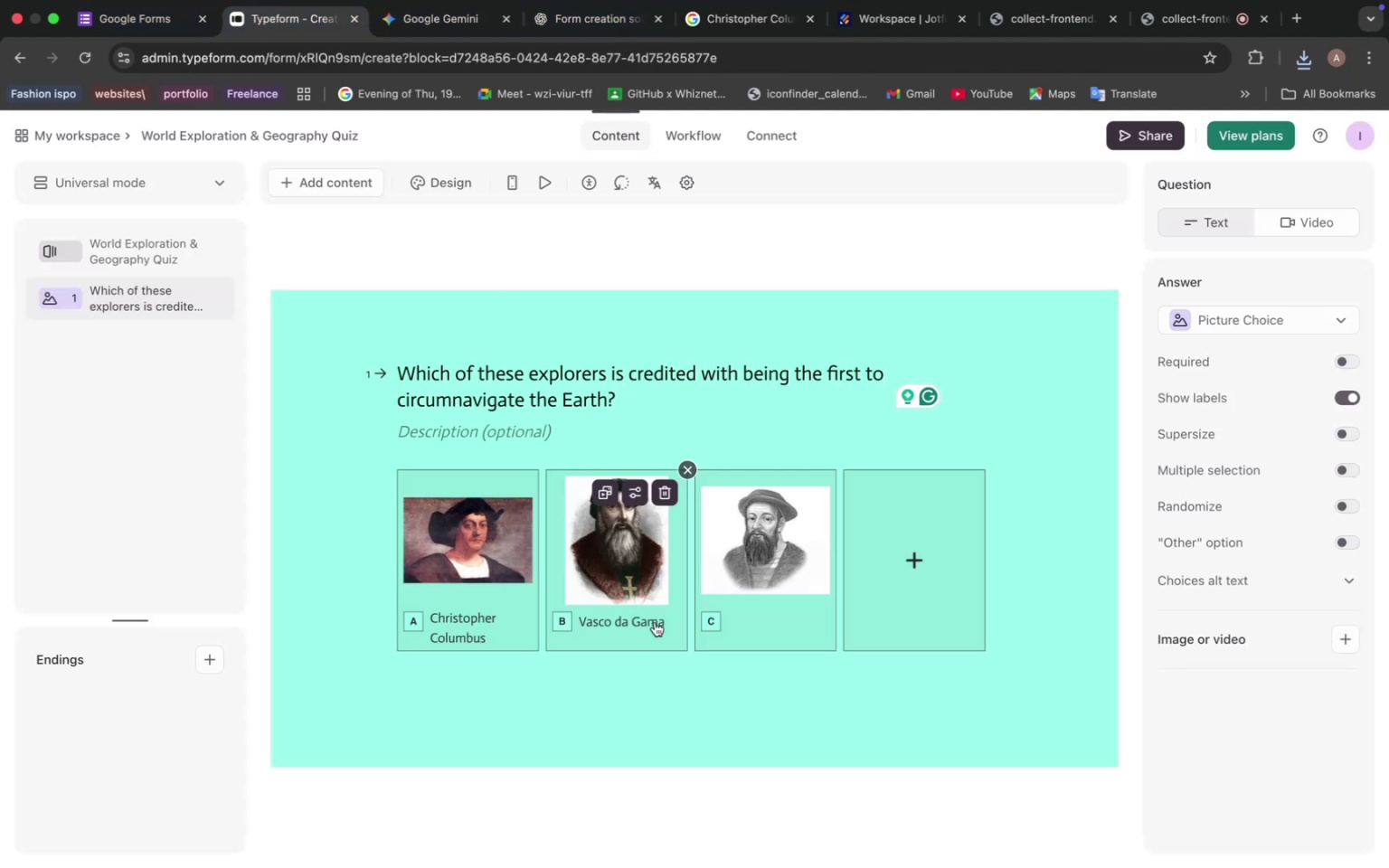 
left_click([737, 625])
 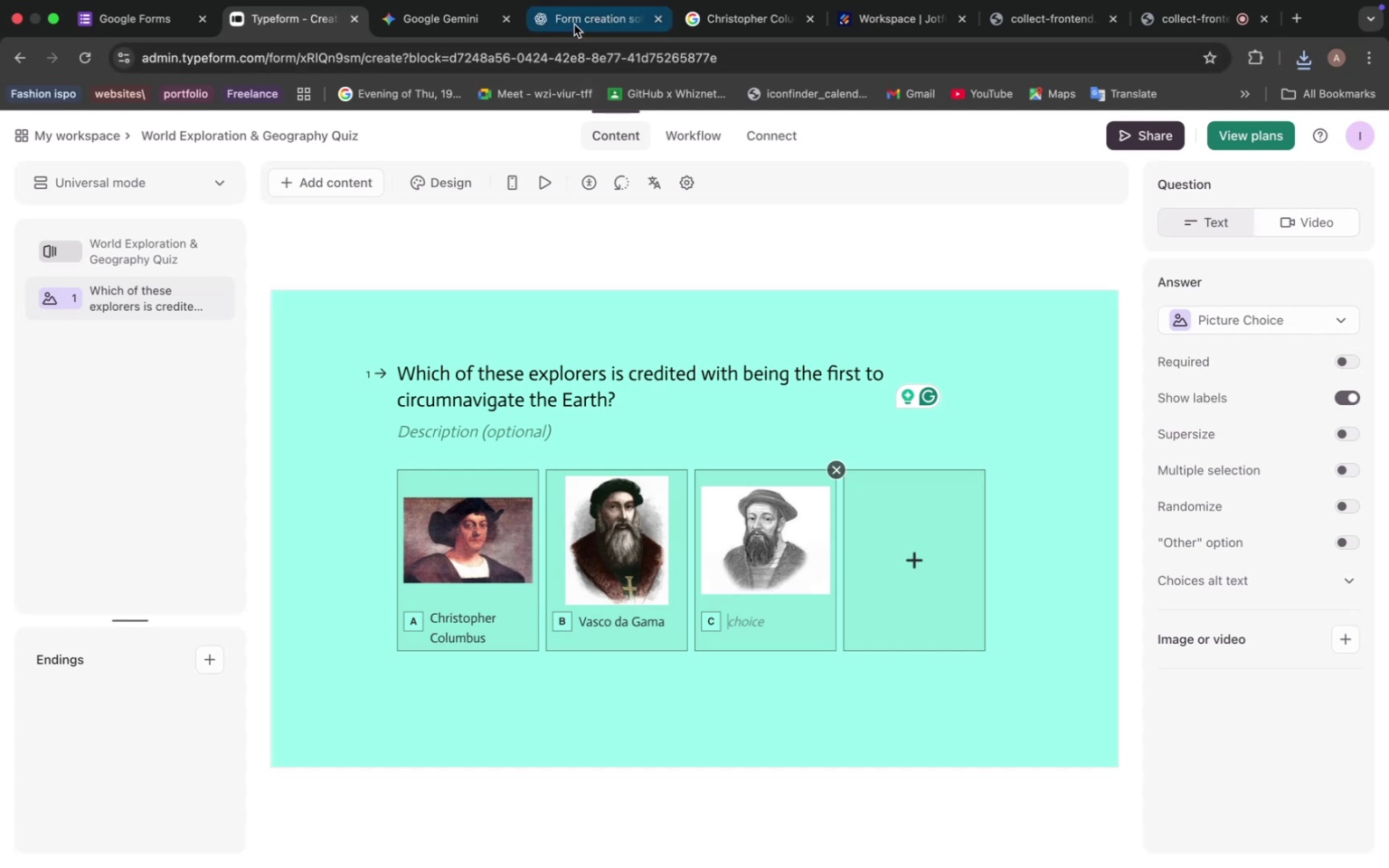 
left_click([419, 16])
 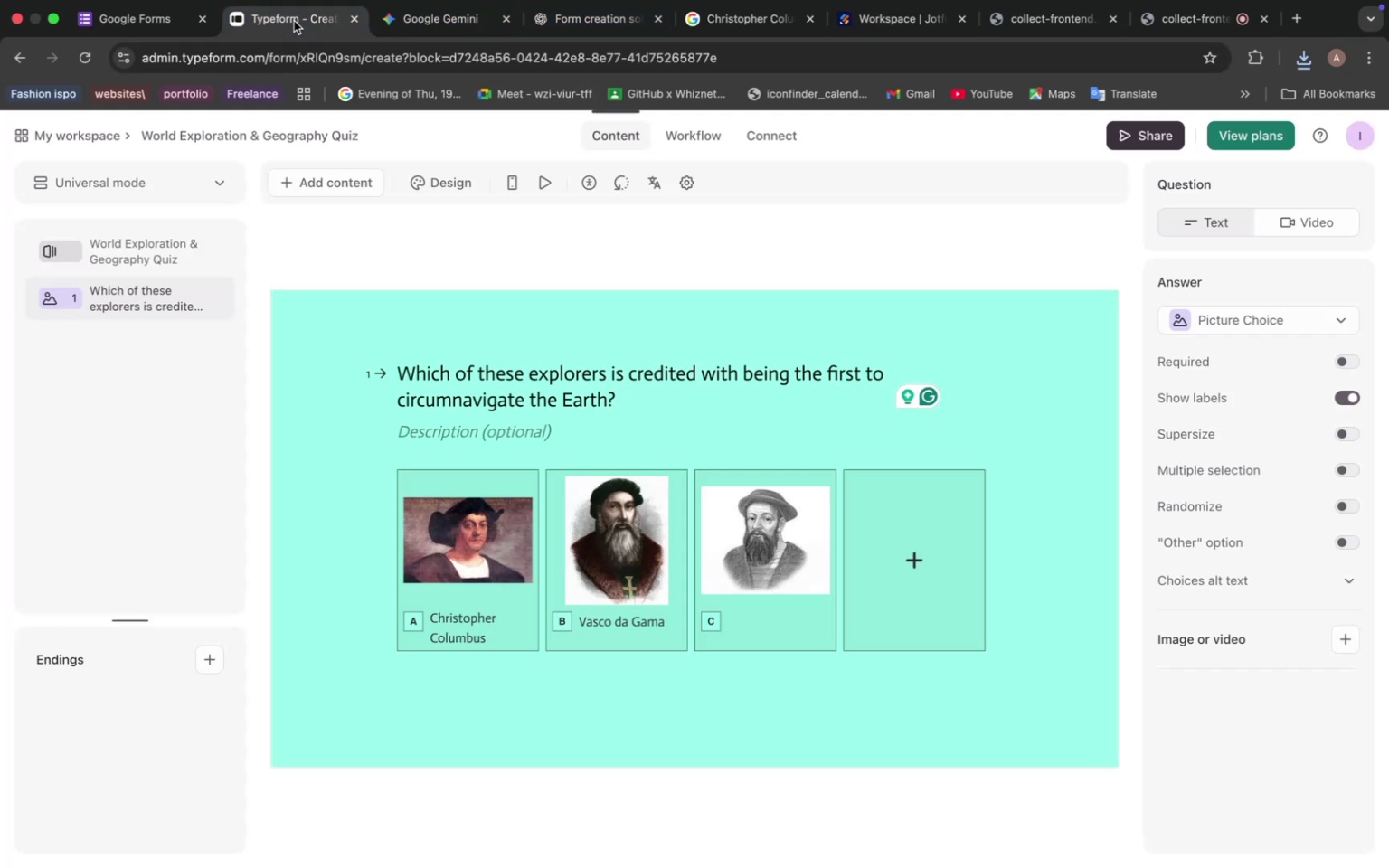 
left_click([886, 617])
 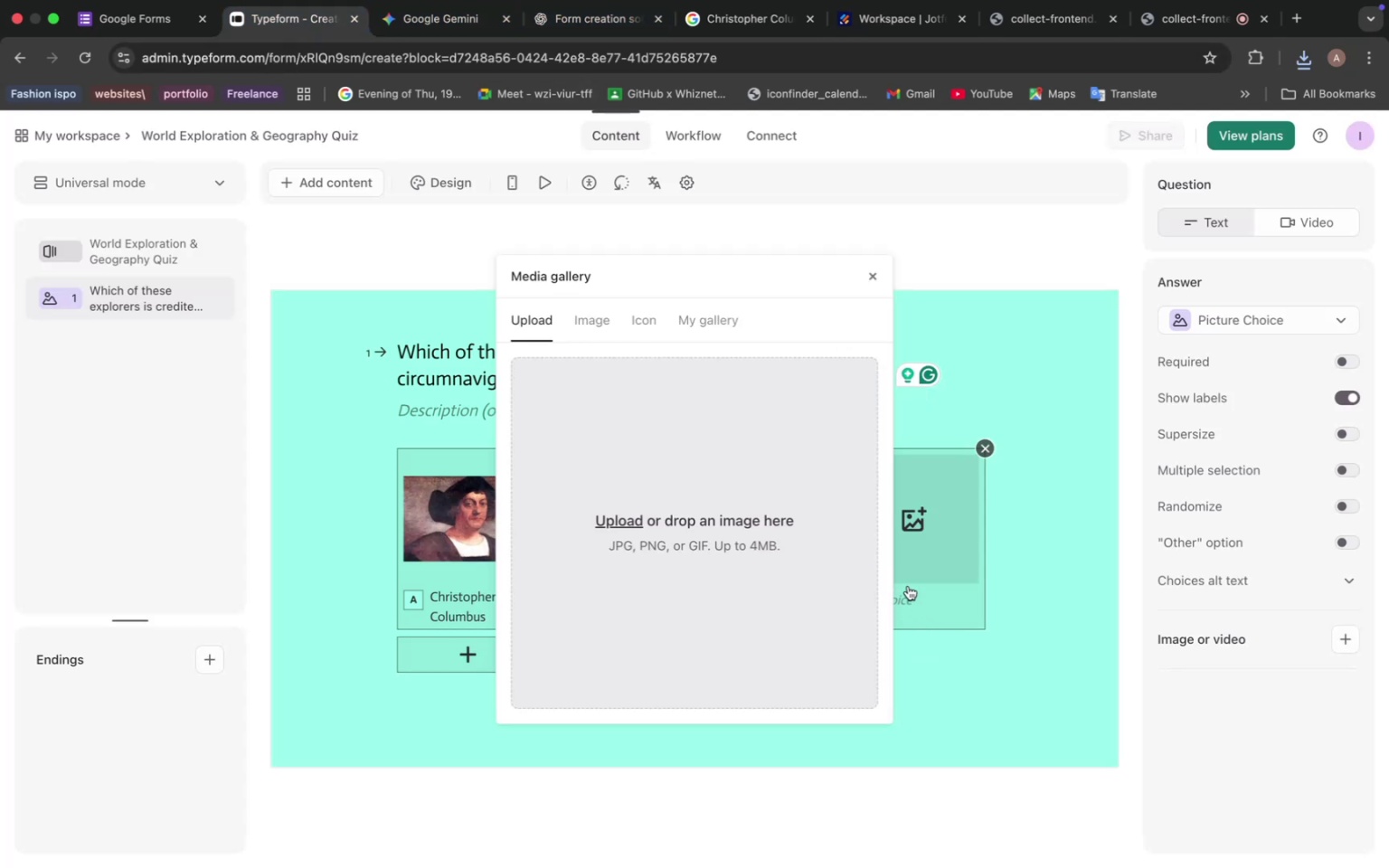 
left_click_drag(start_coordinate=[713, 267], to_coordinate=[487, 257])
 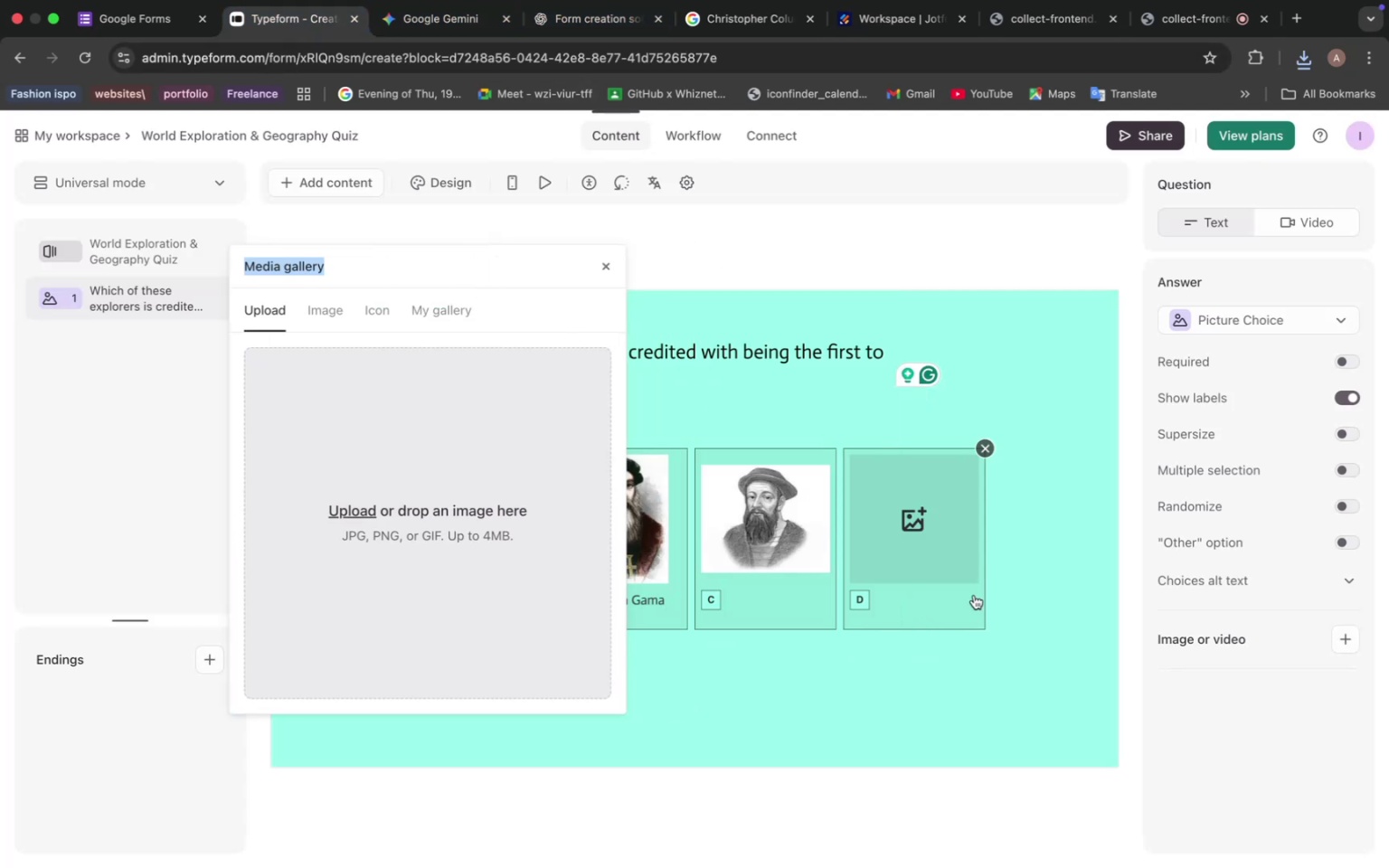 
left_click([930, 605])
 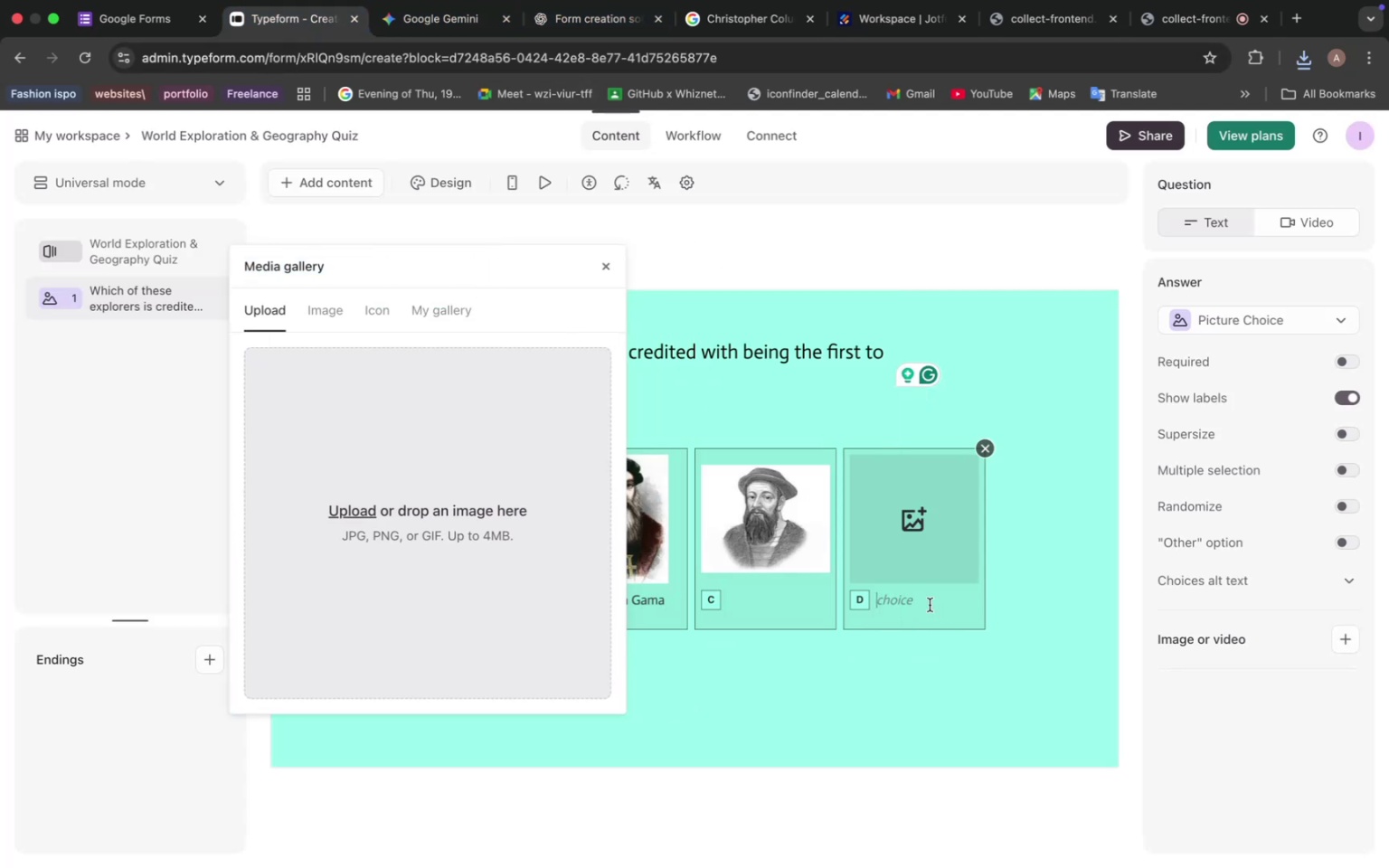 
key(Meta+V)
 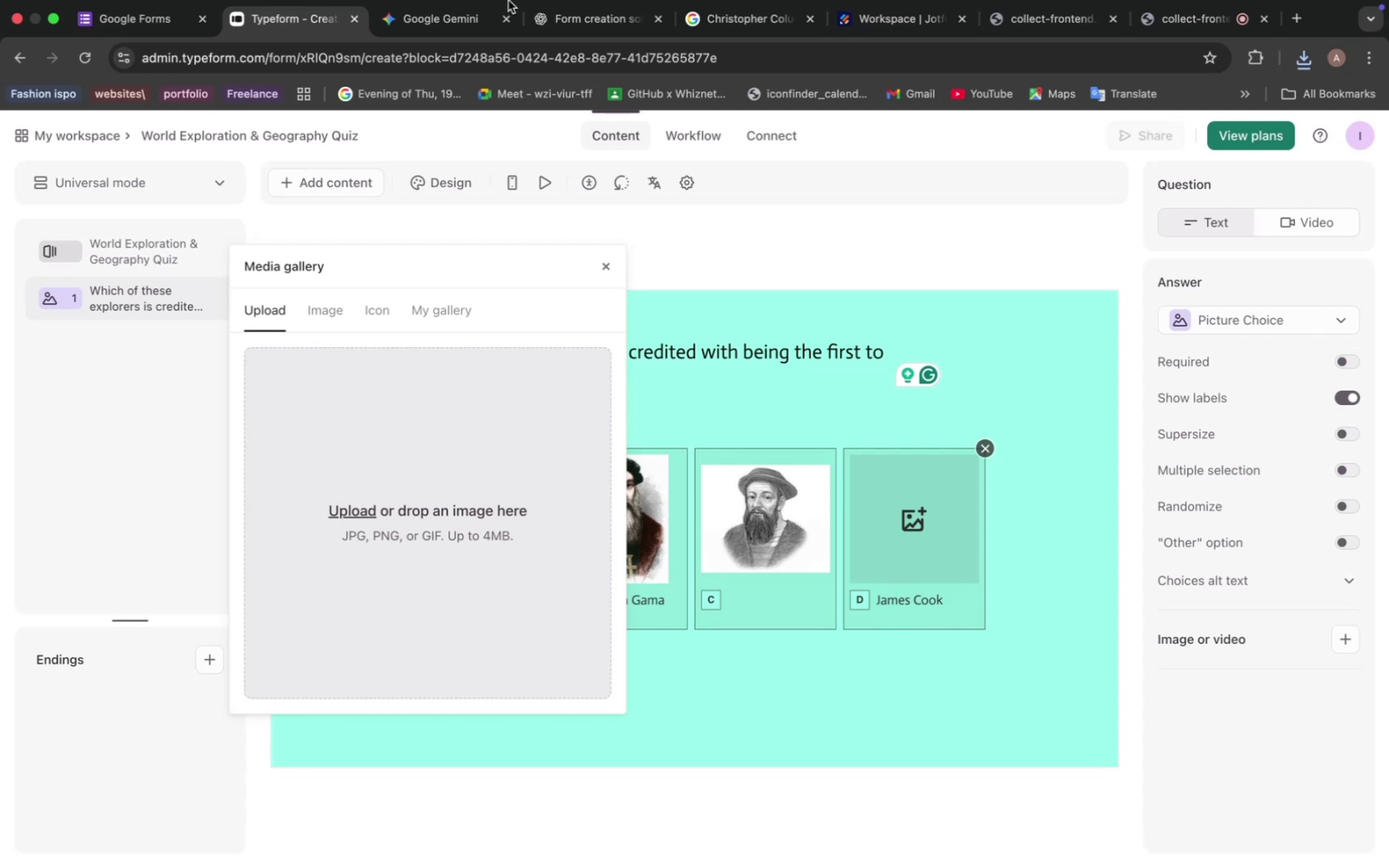 
mouse_move([562, 39])
 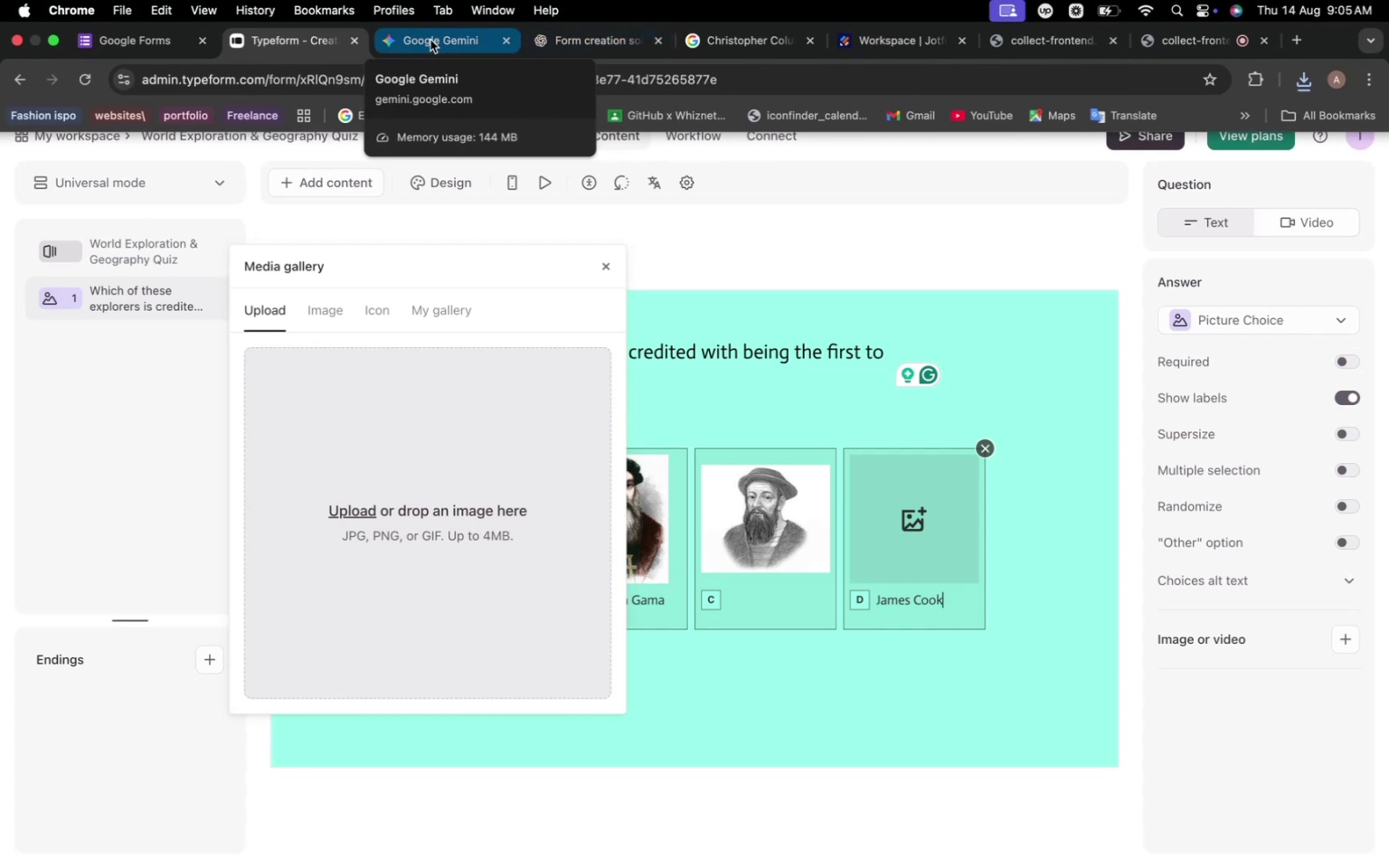 
left_click([430, 40])
 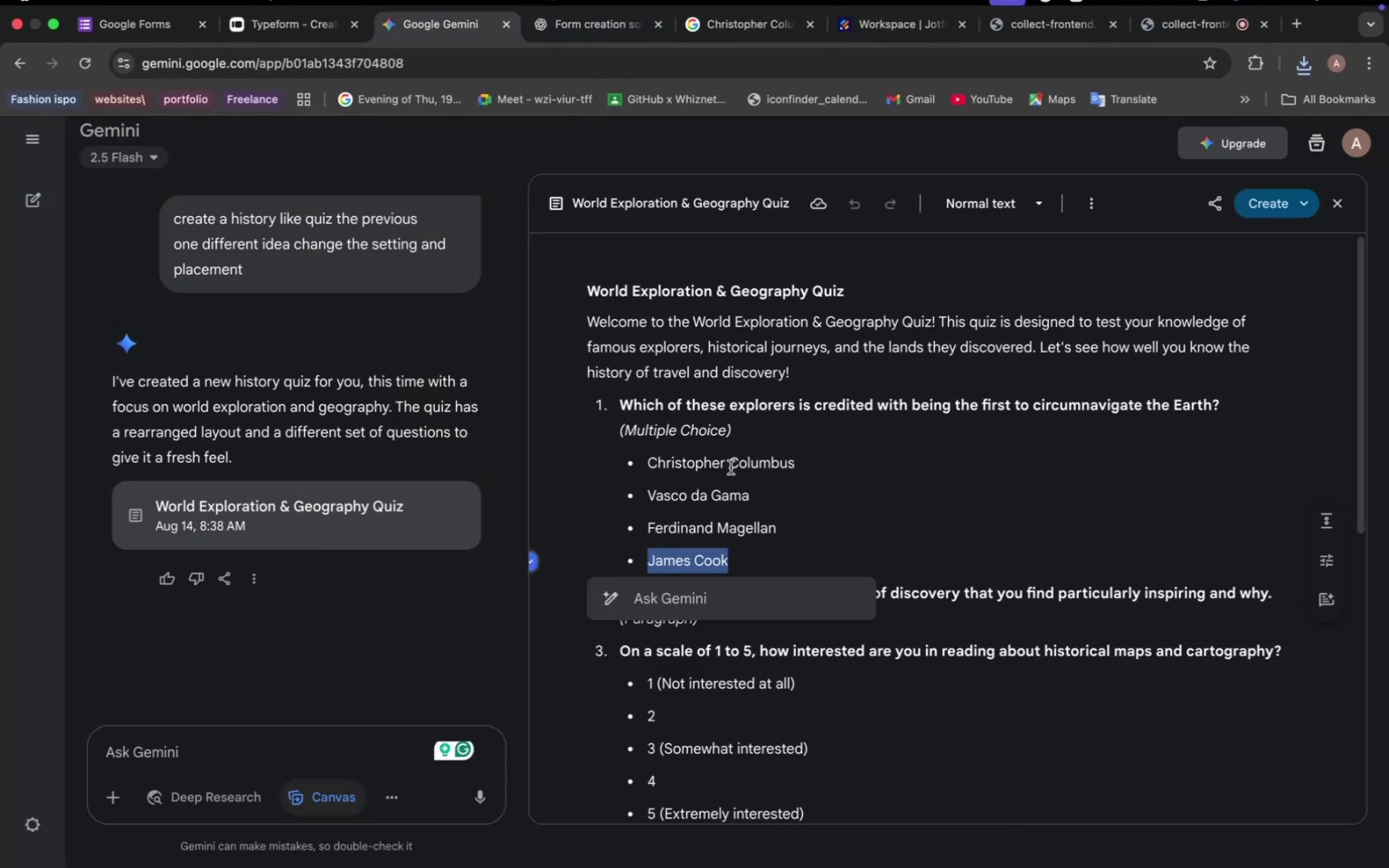 
left_click_drag(start_coordinate=[790, 526], to_coordinate=[642, 511])
 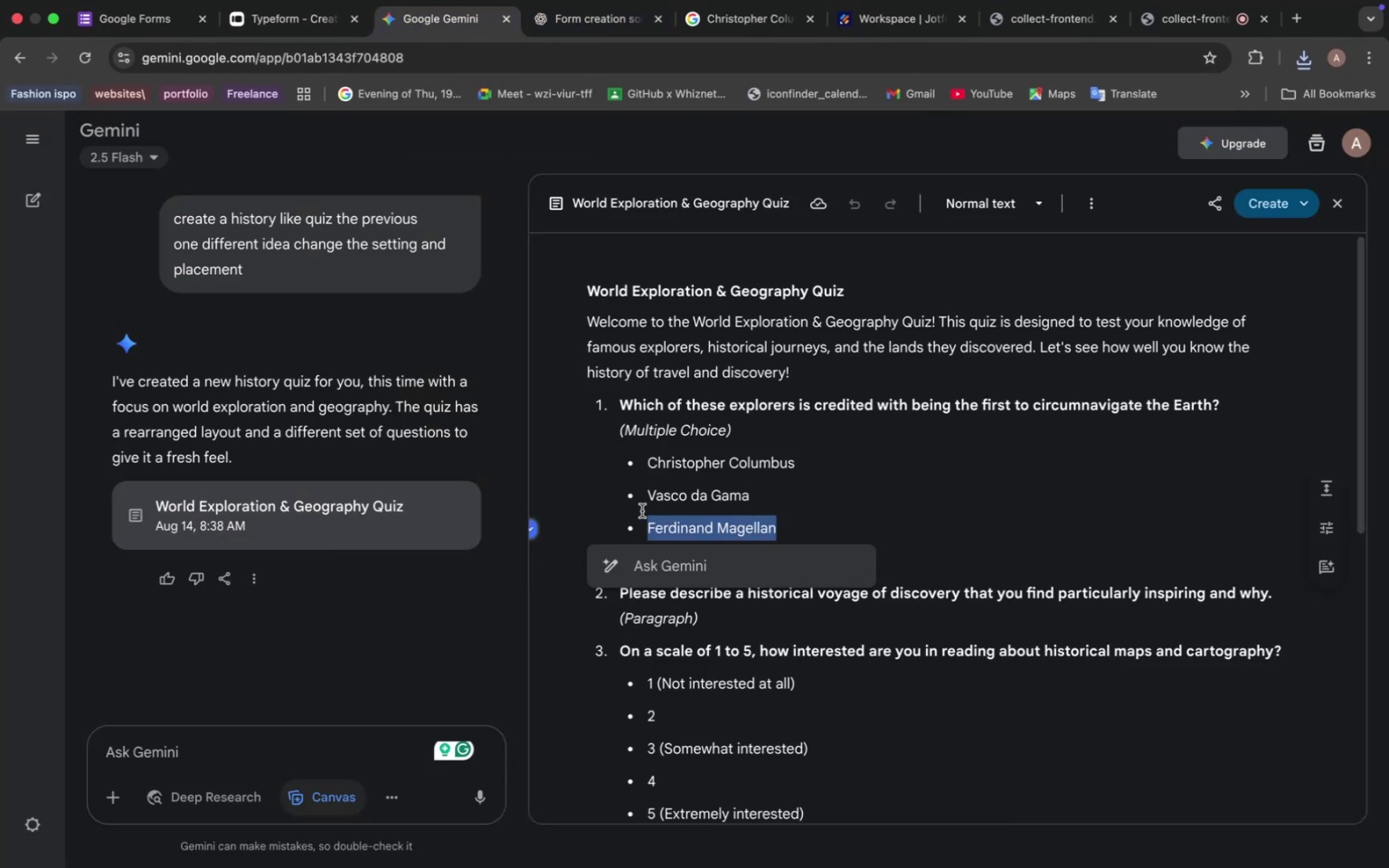 
key(Meta+C)
 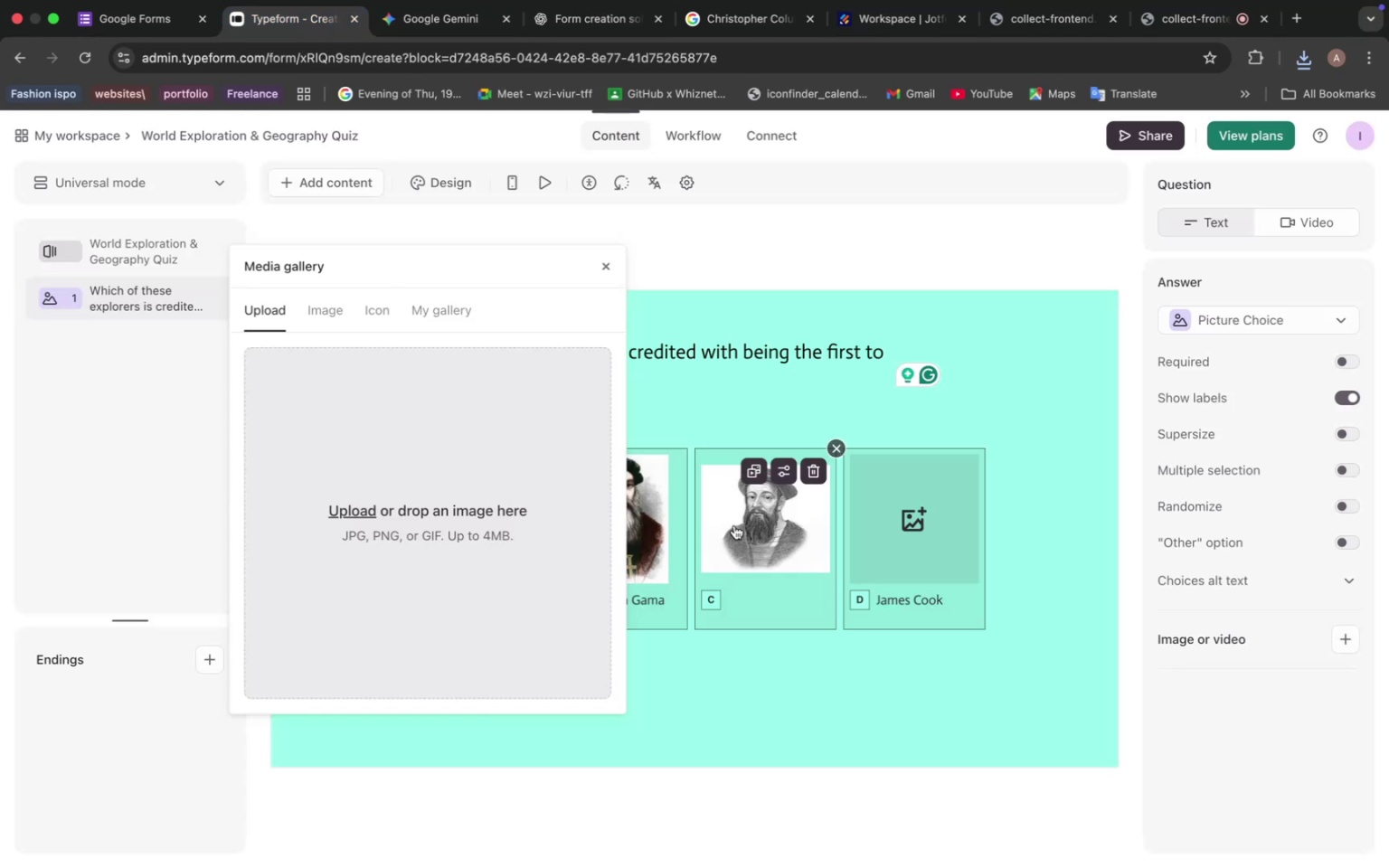 
left_click([765, 604])
 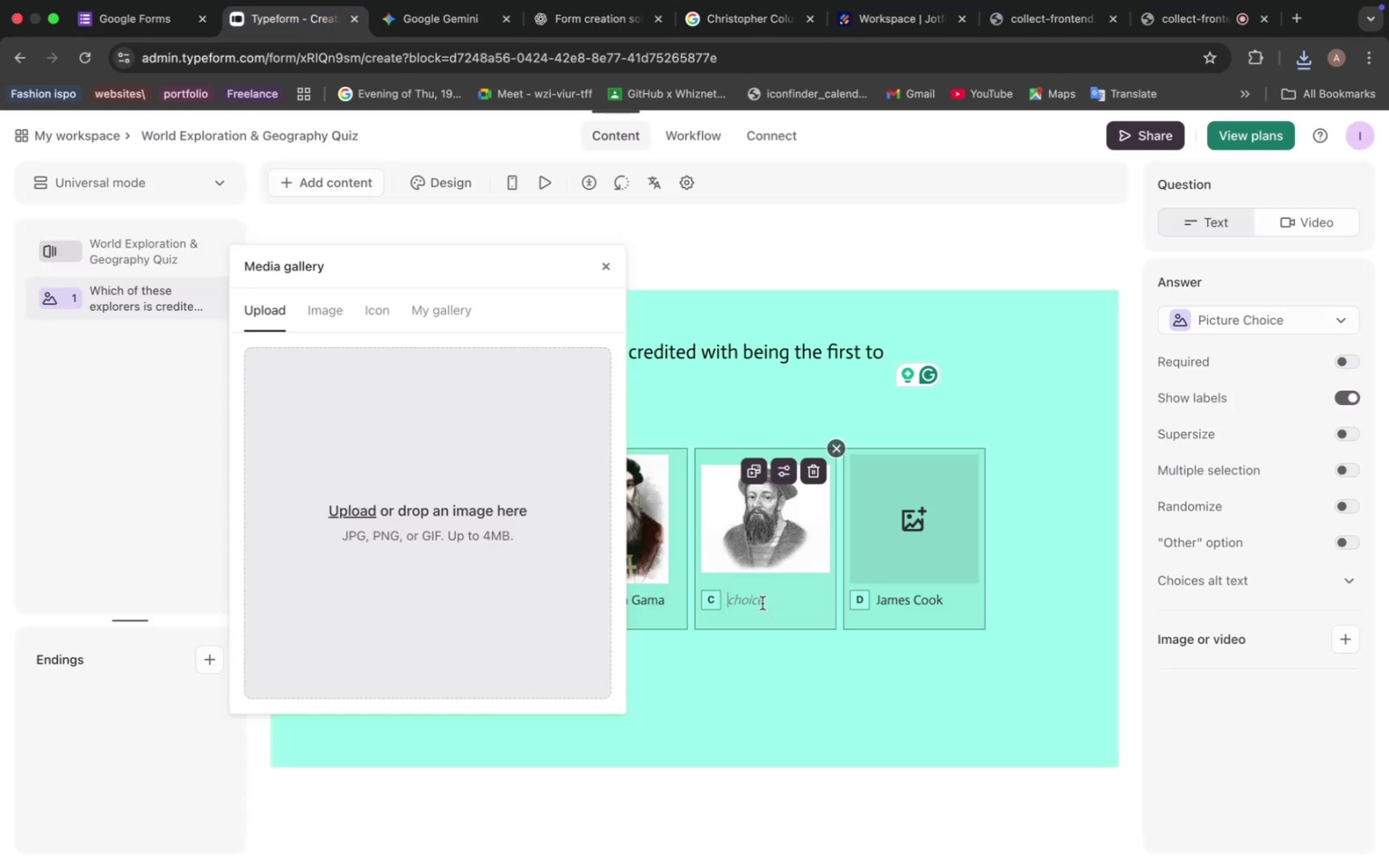 
key(Meta+V)
 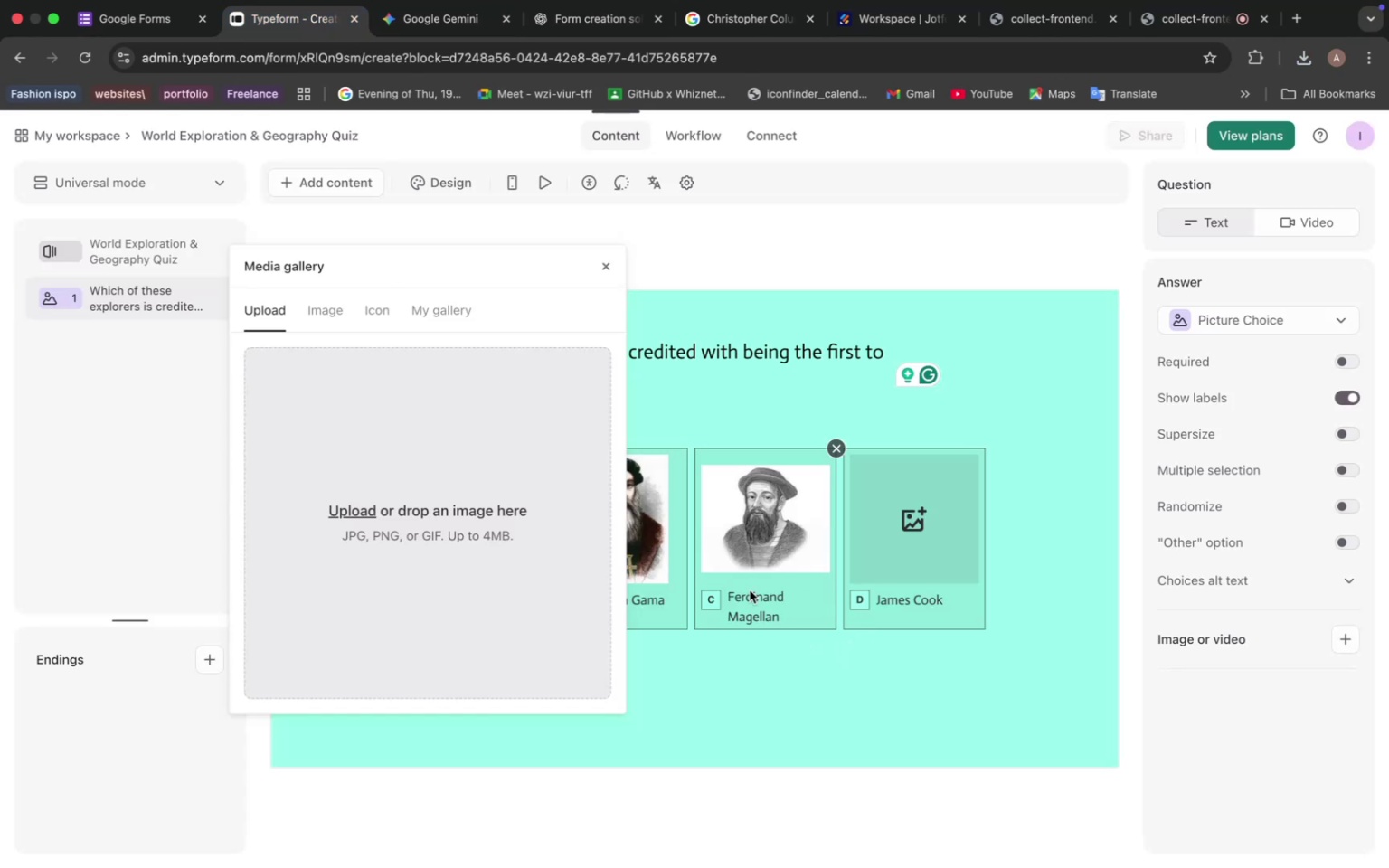 
left_click_drag(start_coordinate=[478, 261], to_coordinate=[619, 302])
 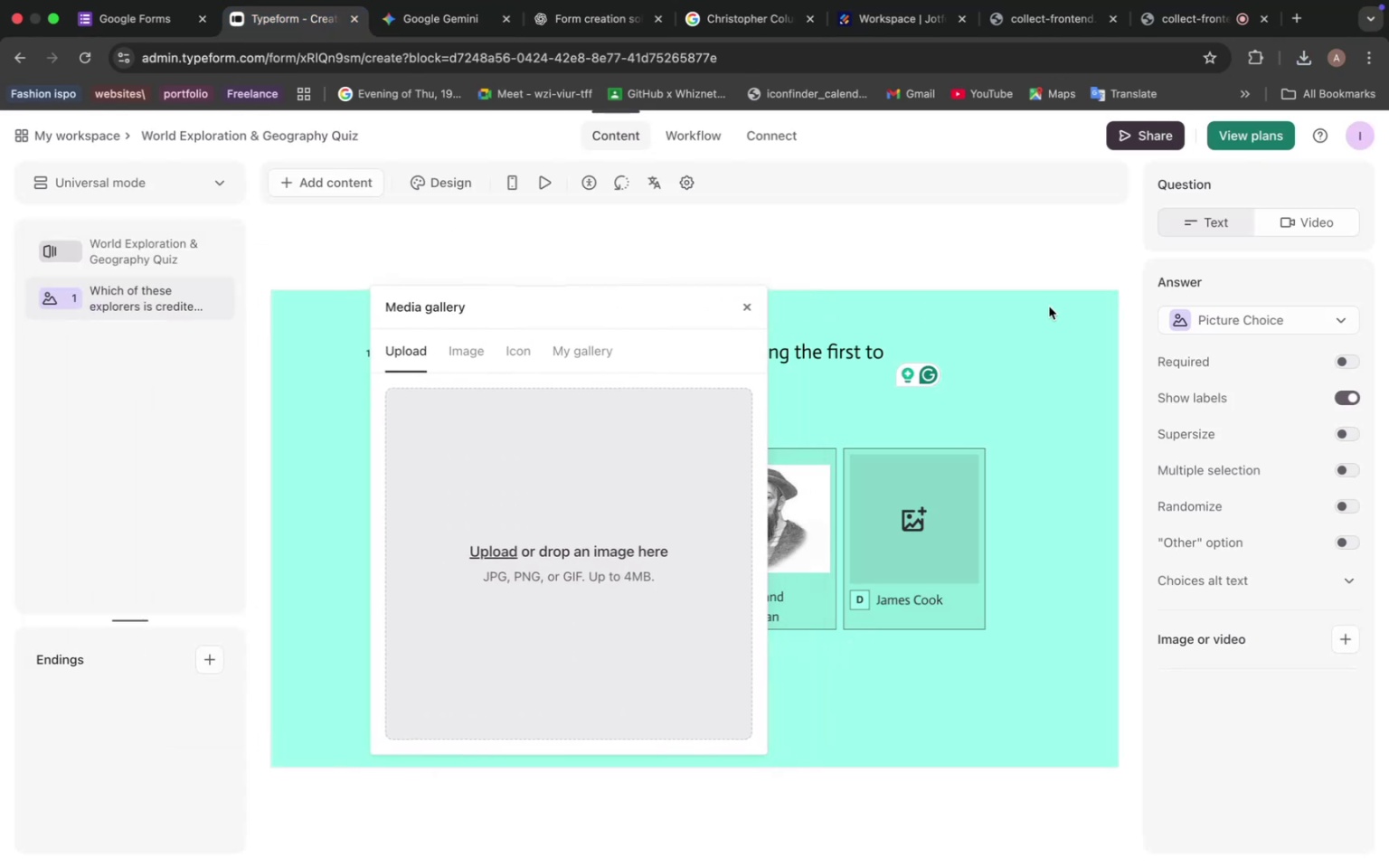 
left_click([1001, 346])
 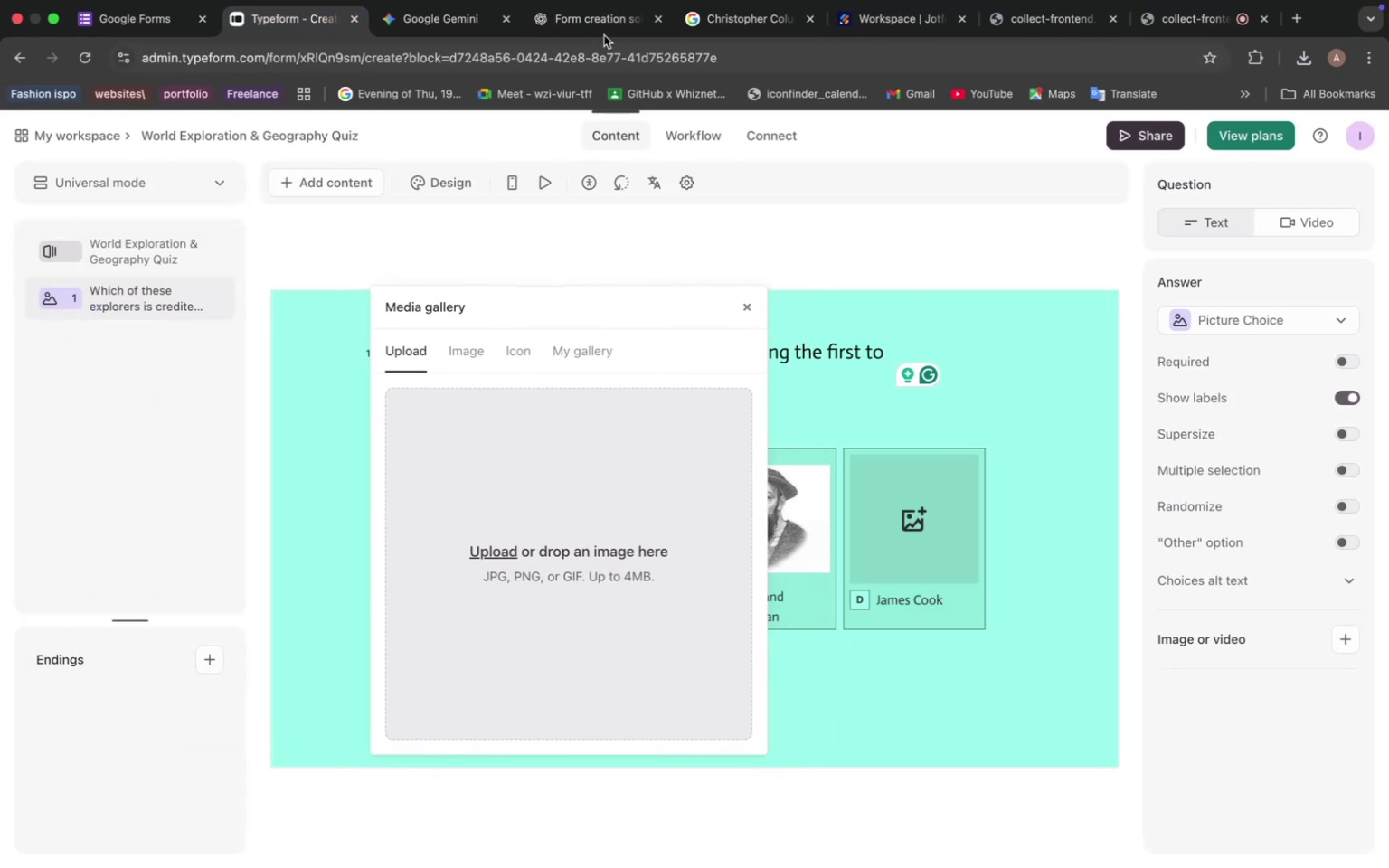 
left_click([574, 20])
 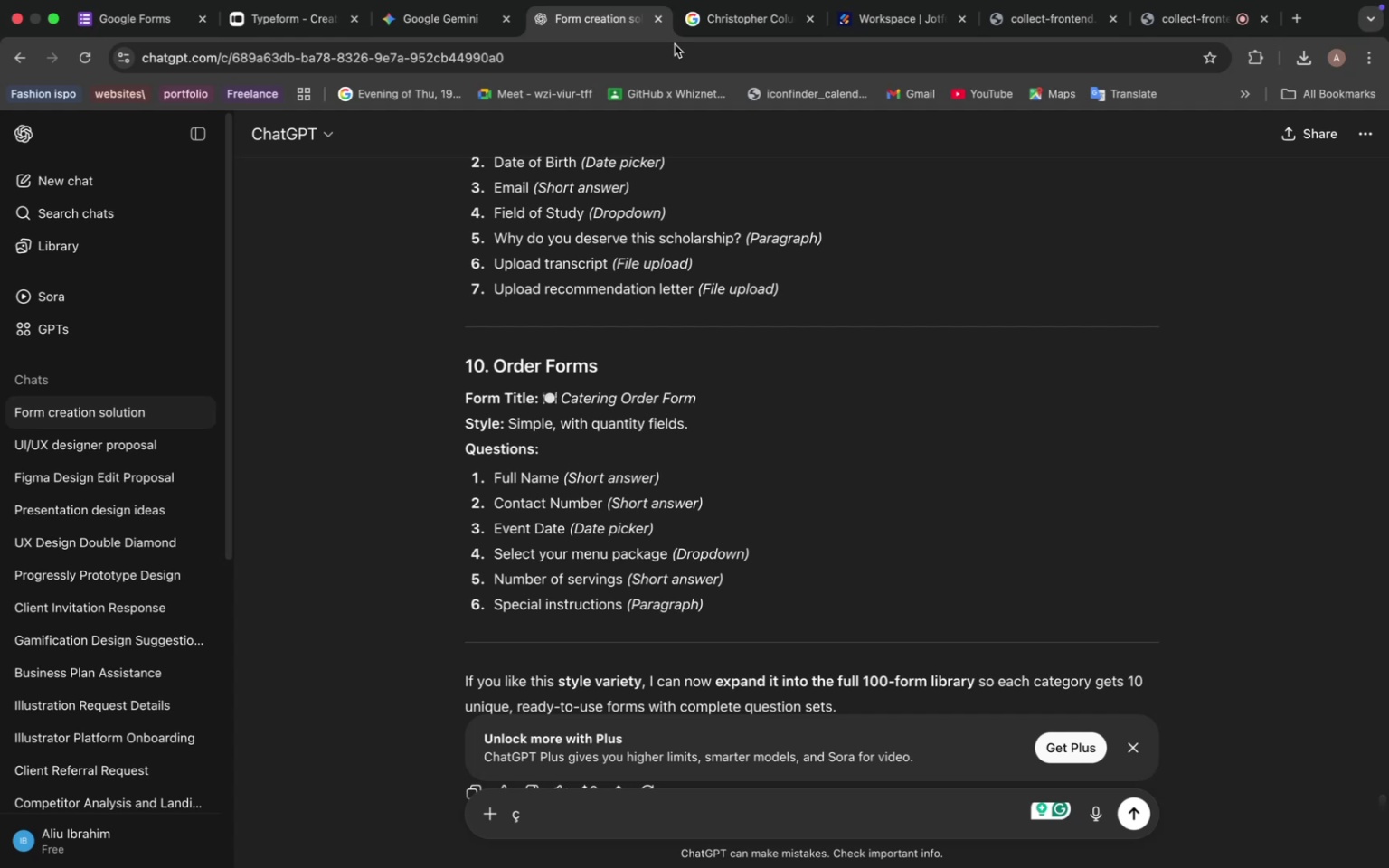 
left_click([478, 23])
 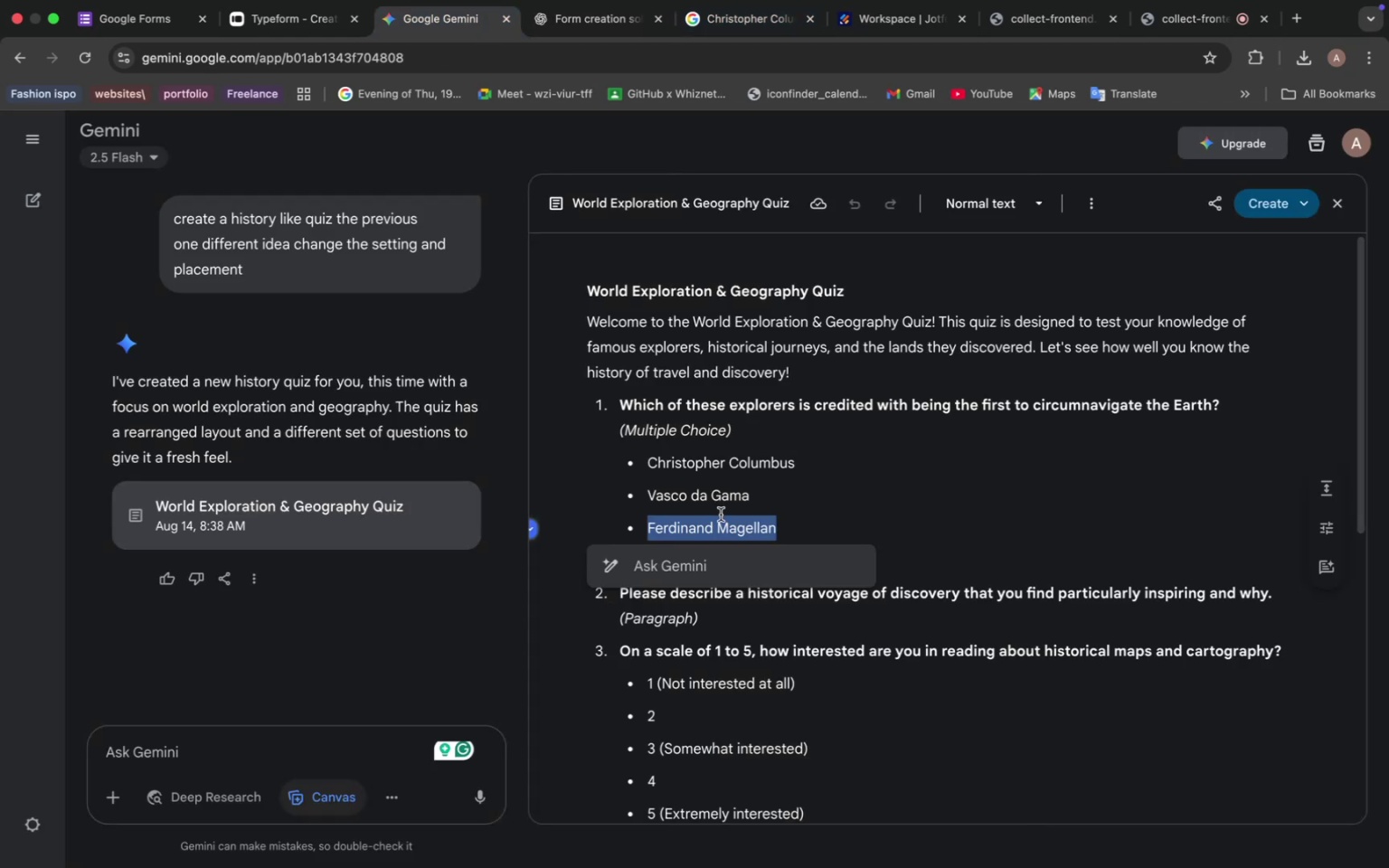 
left_click([647, 599])
 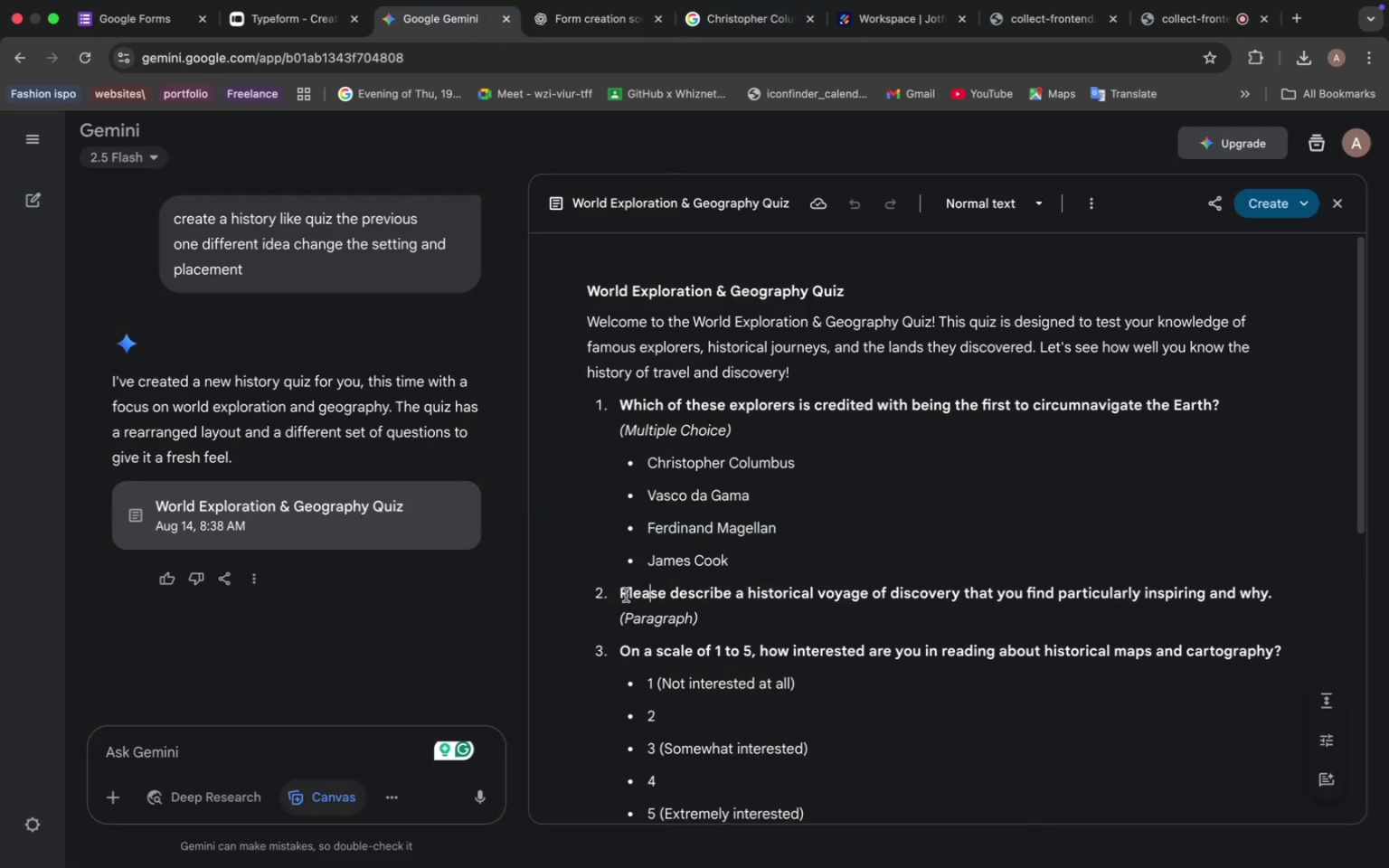 
left_click_drag(start_coordinate=[622, 594], to_coordinate=[1272, 599])
 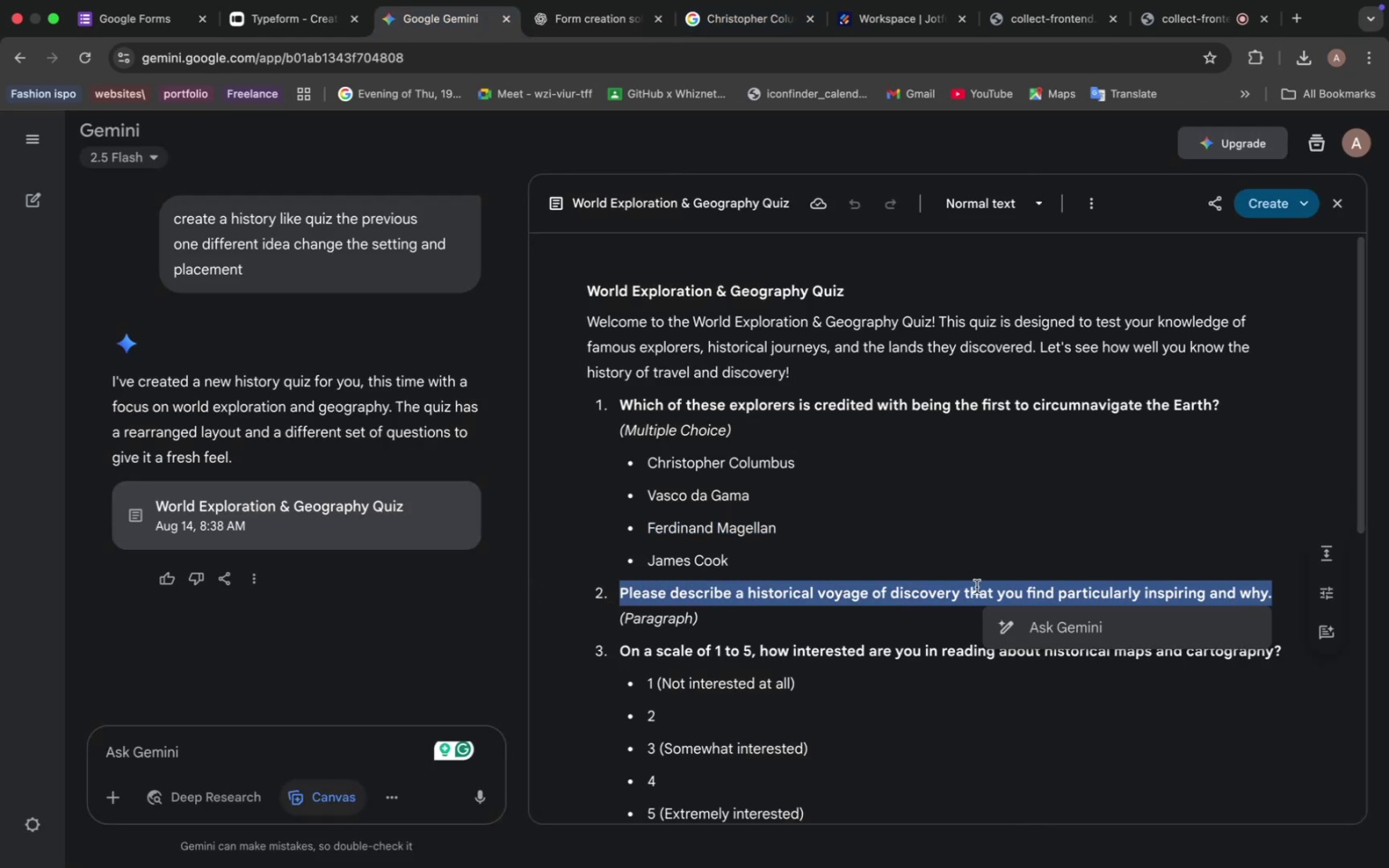 
key(Meta+C)
 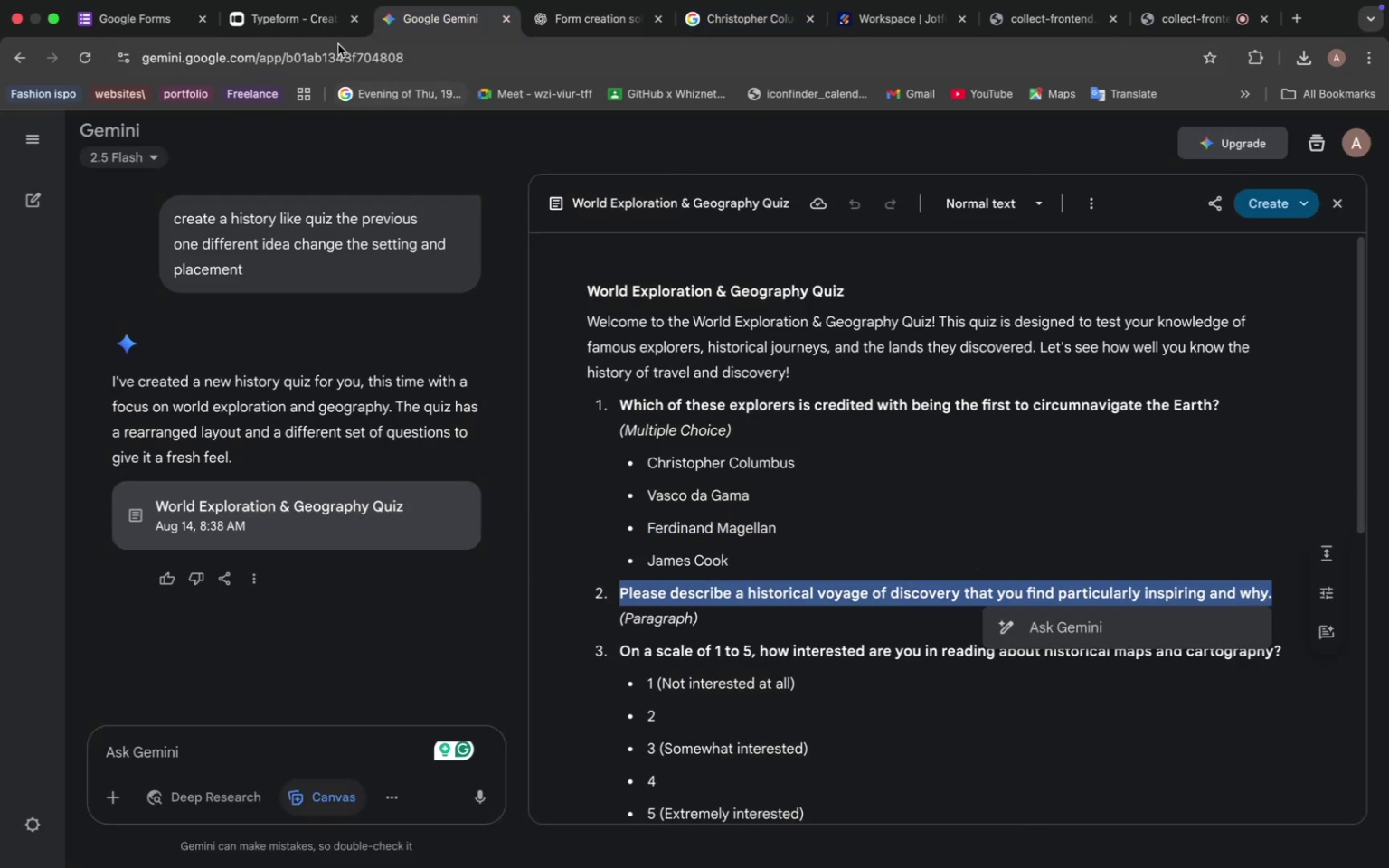 
left_click([279, 21])
 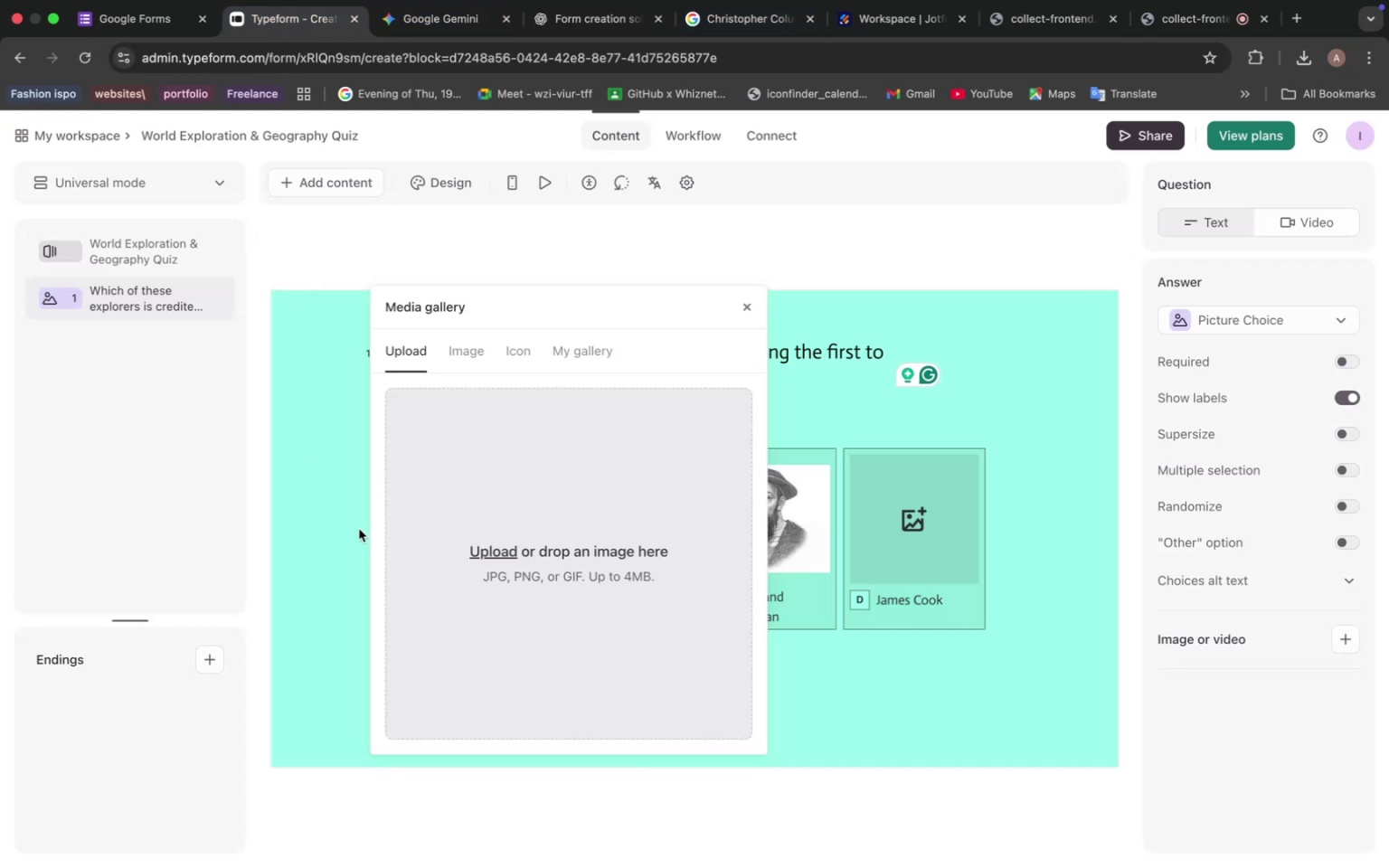 
left_click([298, 357])
 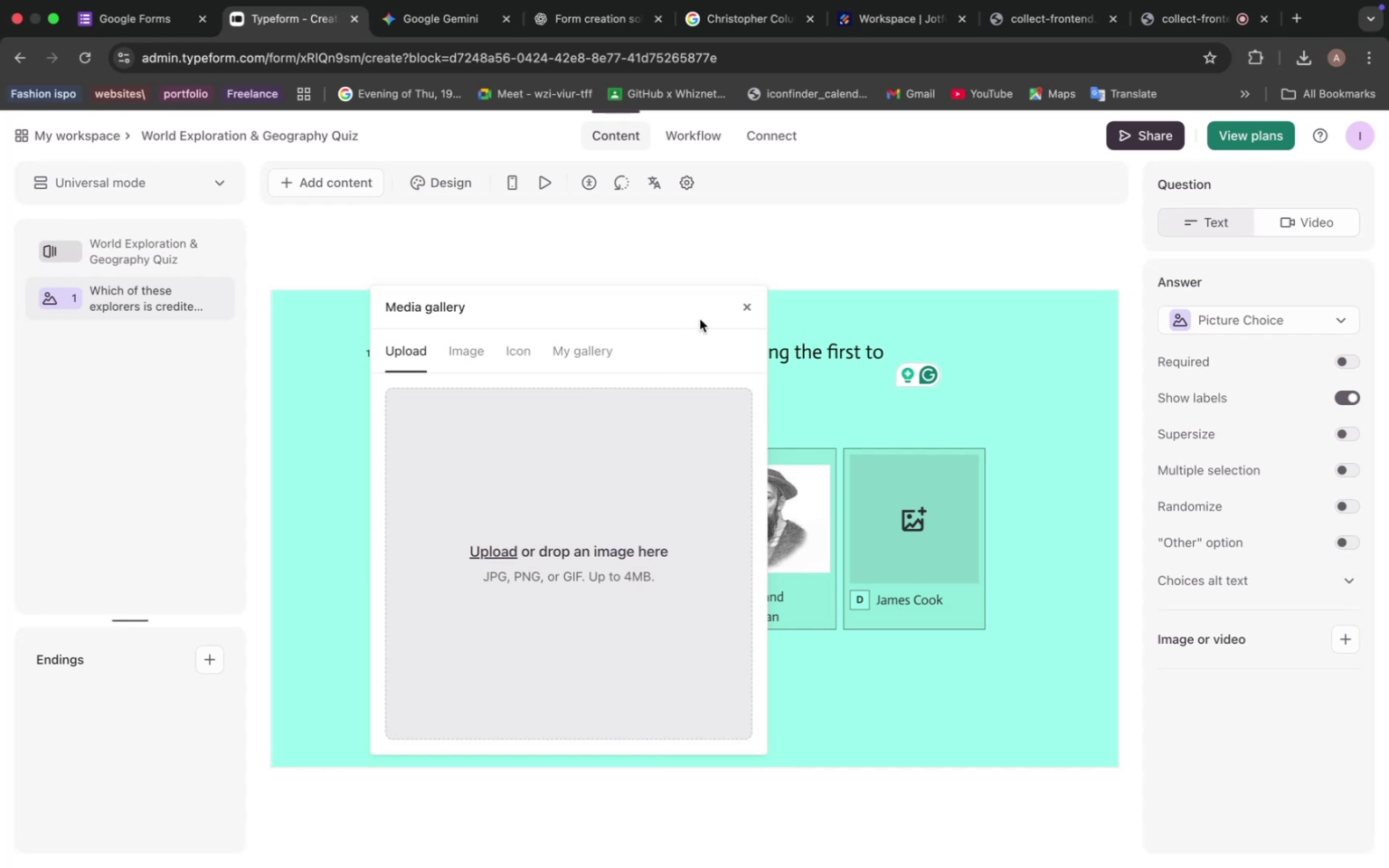 
left_click([743, 308])
 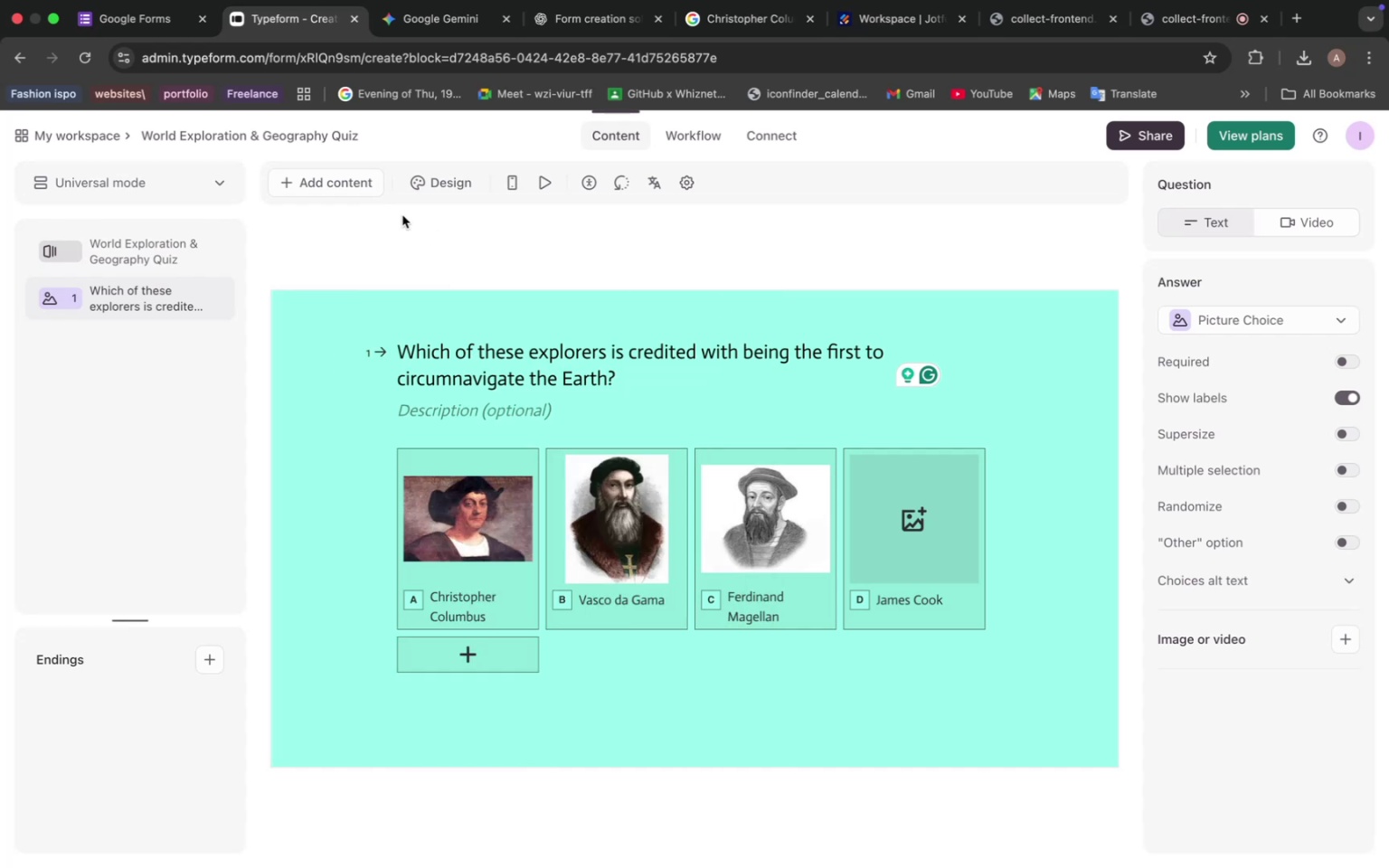 
left_click([339, 186])
 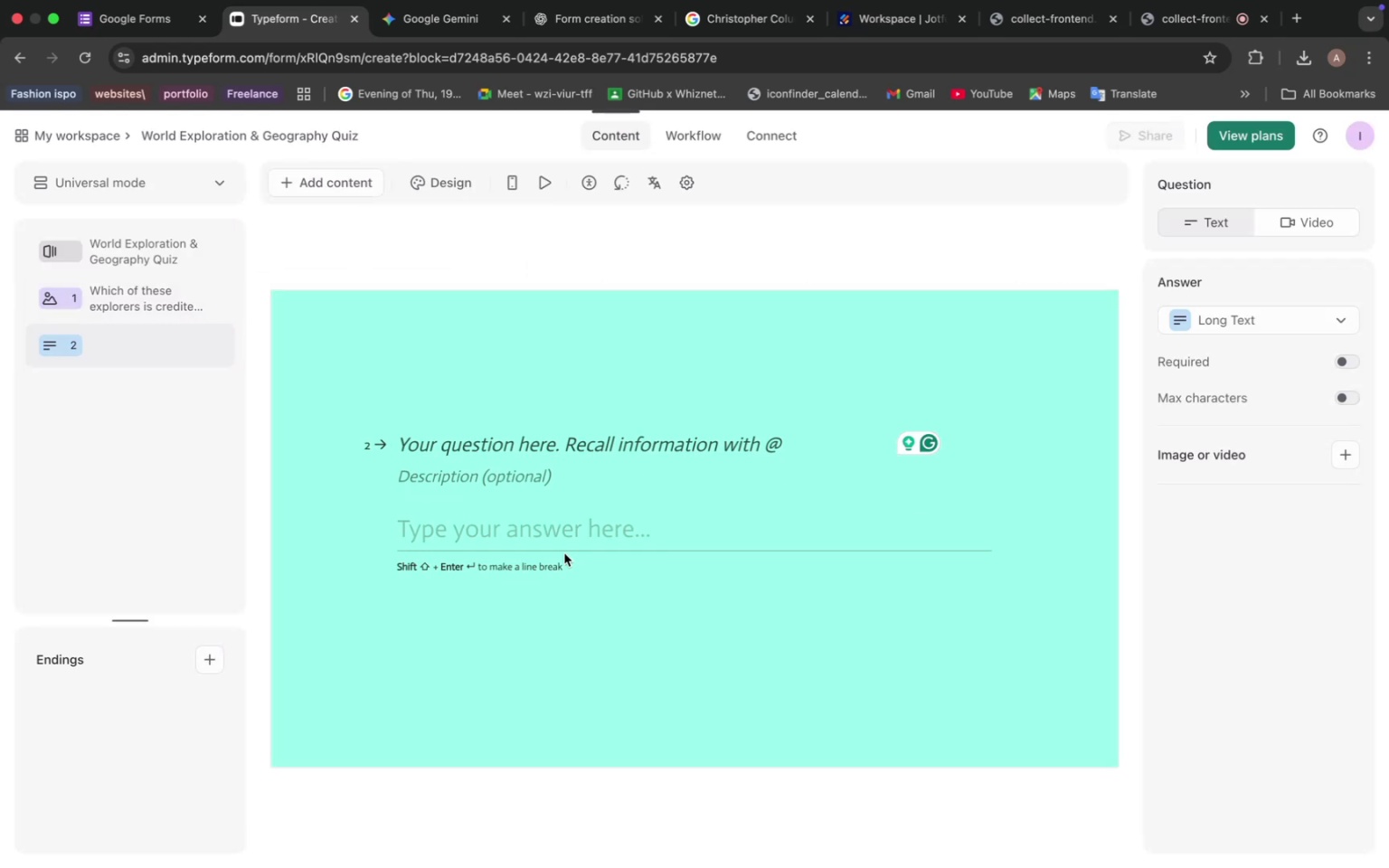 
key(Meta+V)
 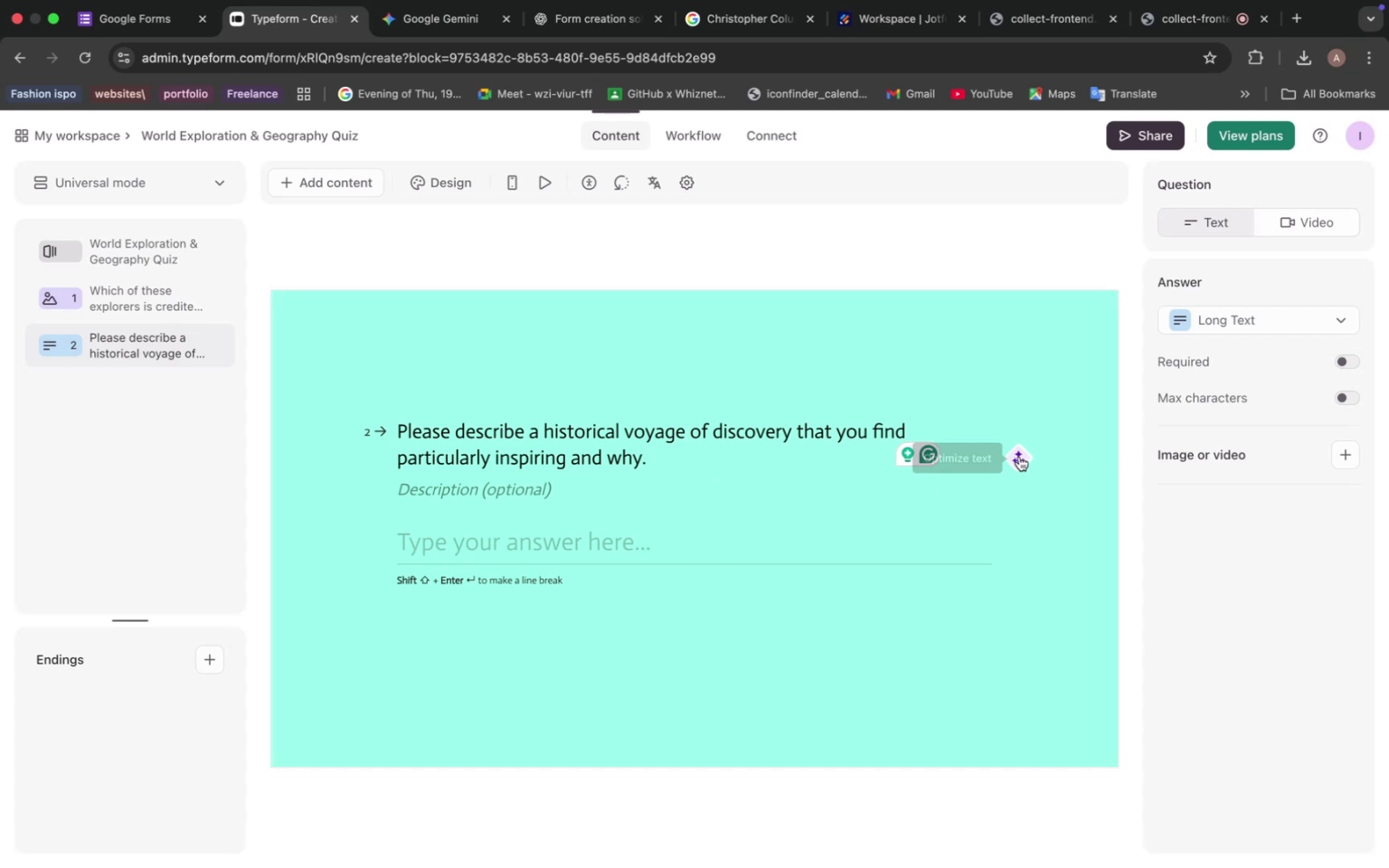 
wait(9.77)
 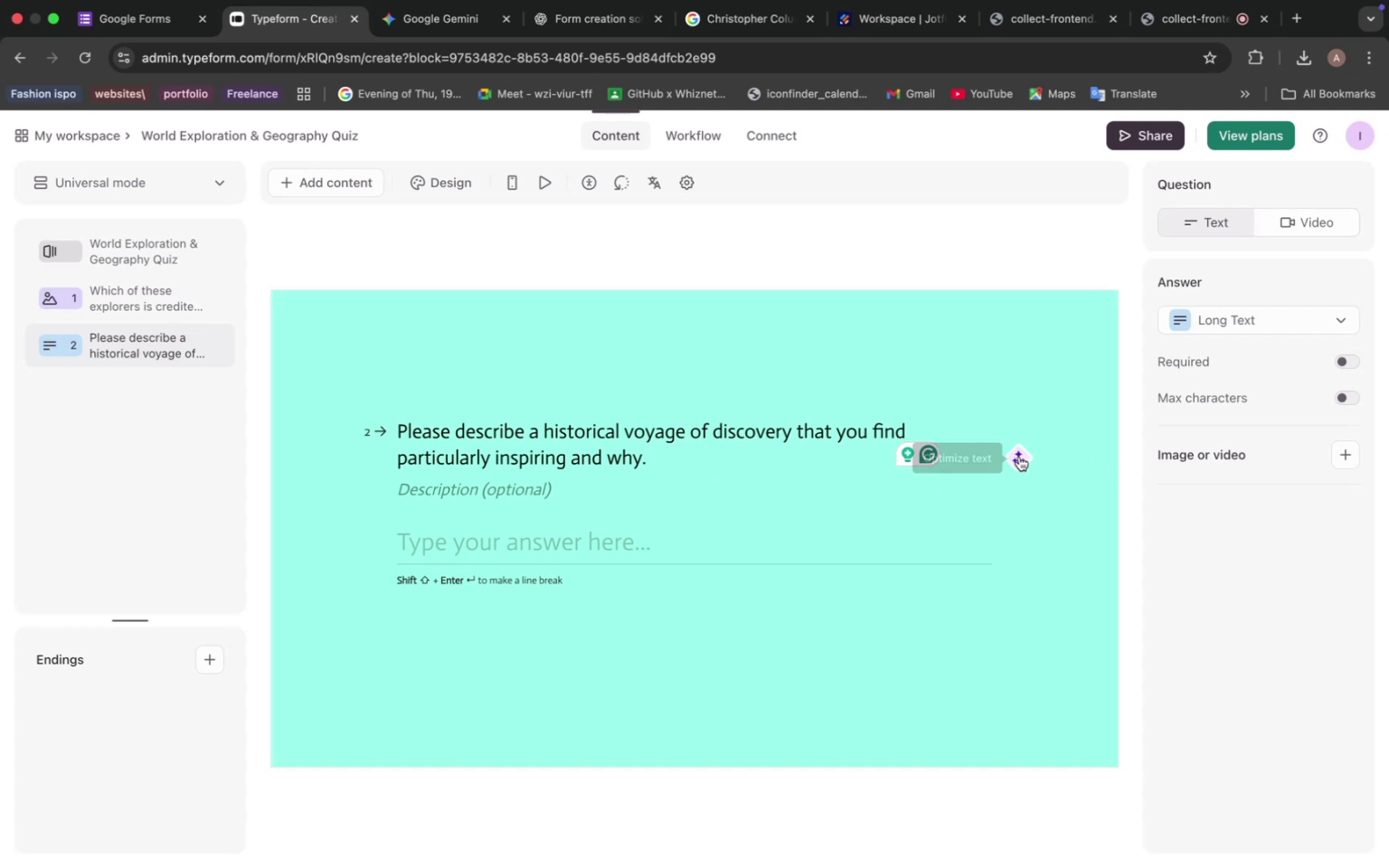 
scroll: coordinate [648, 561], scroll_direction: down, amount: 9.0
 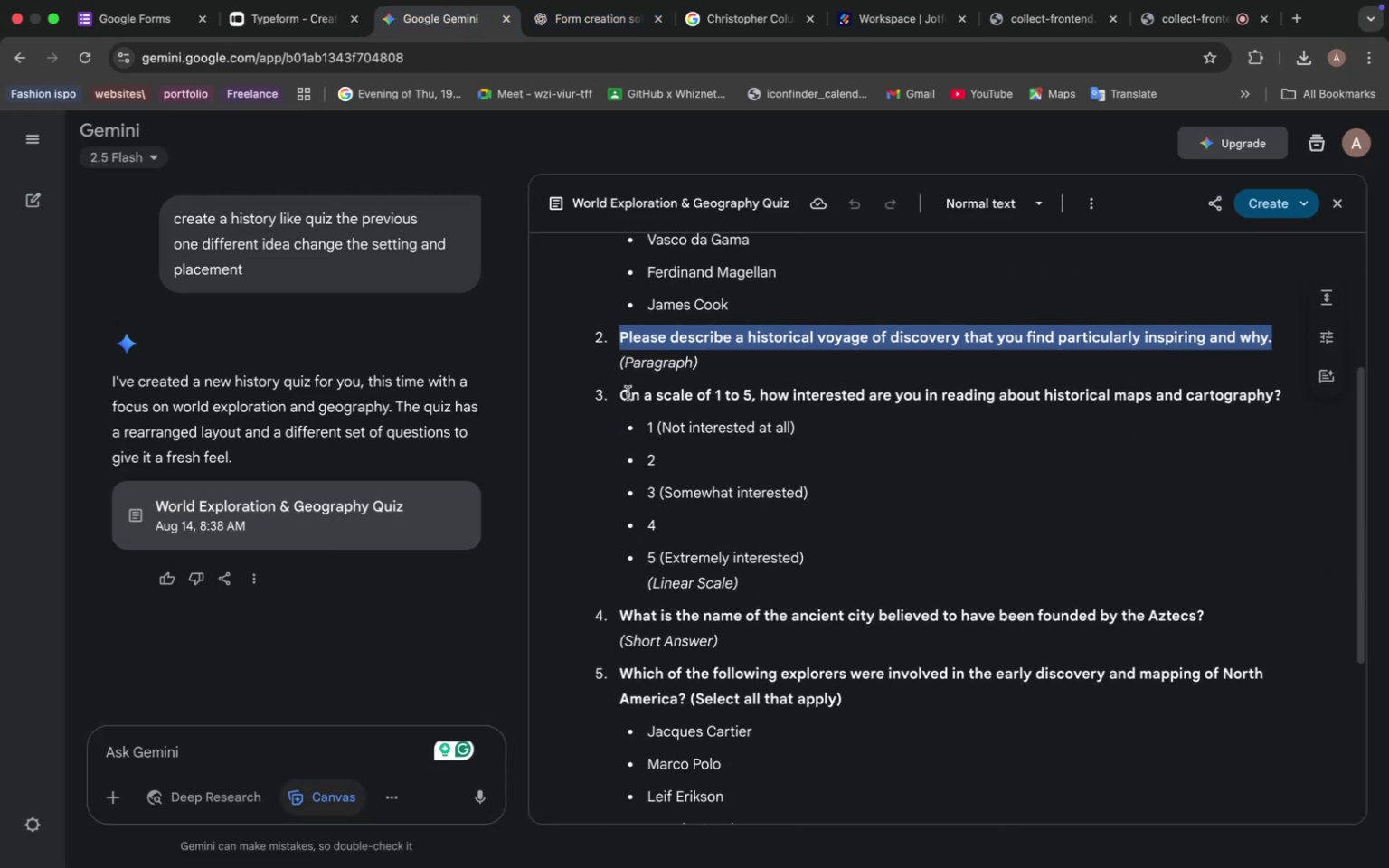 
left_click_drag(start_coordinate=[618, 395], to_coordinate=[1283, 392])
 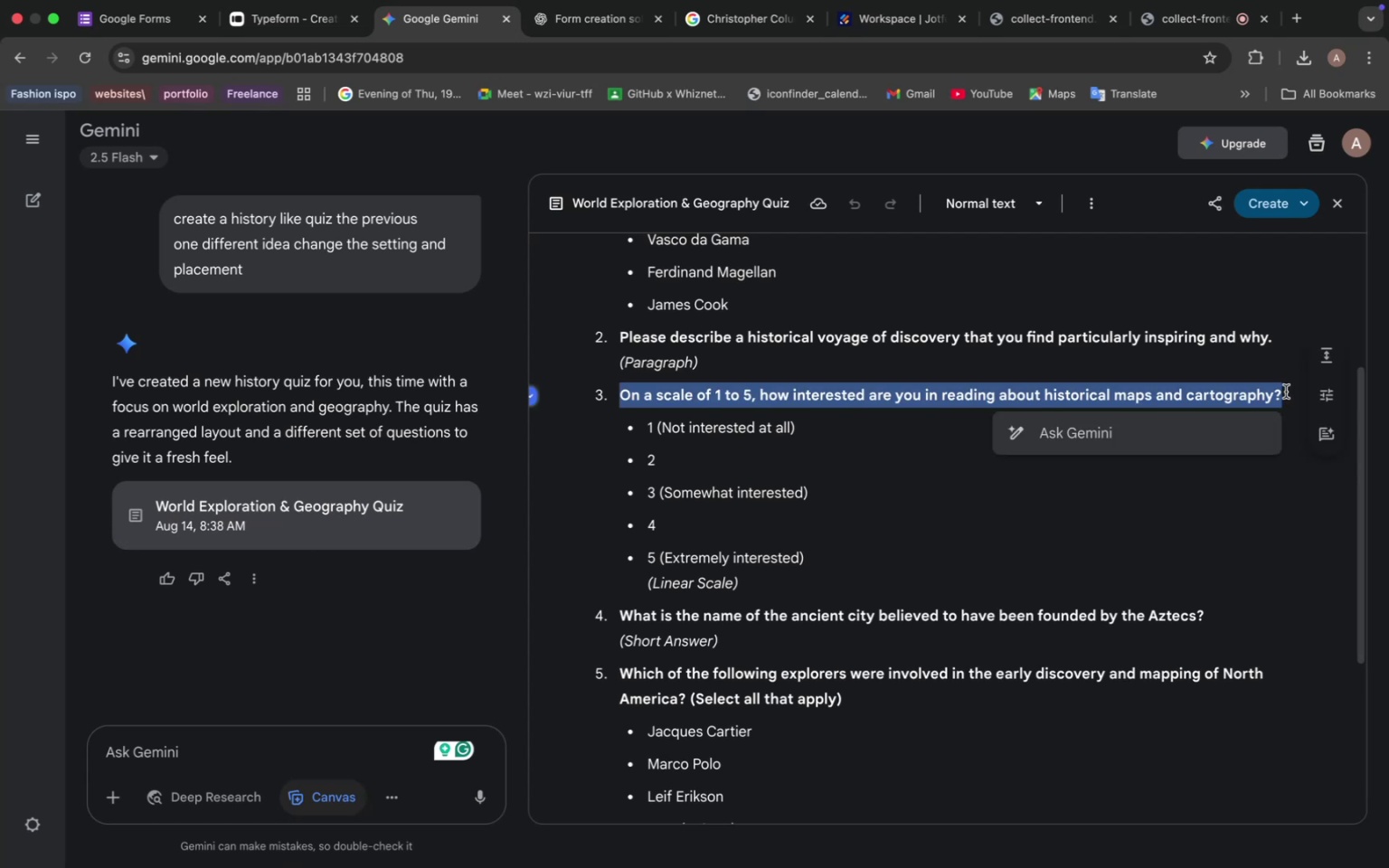 
key(Meta+C)
 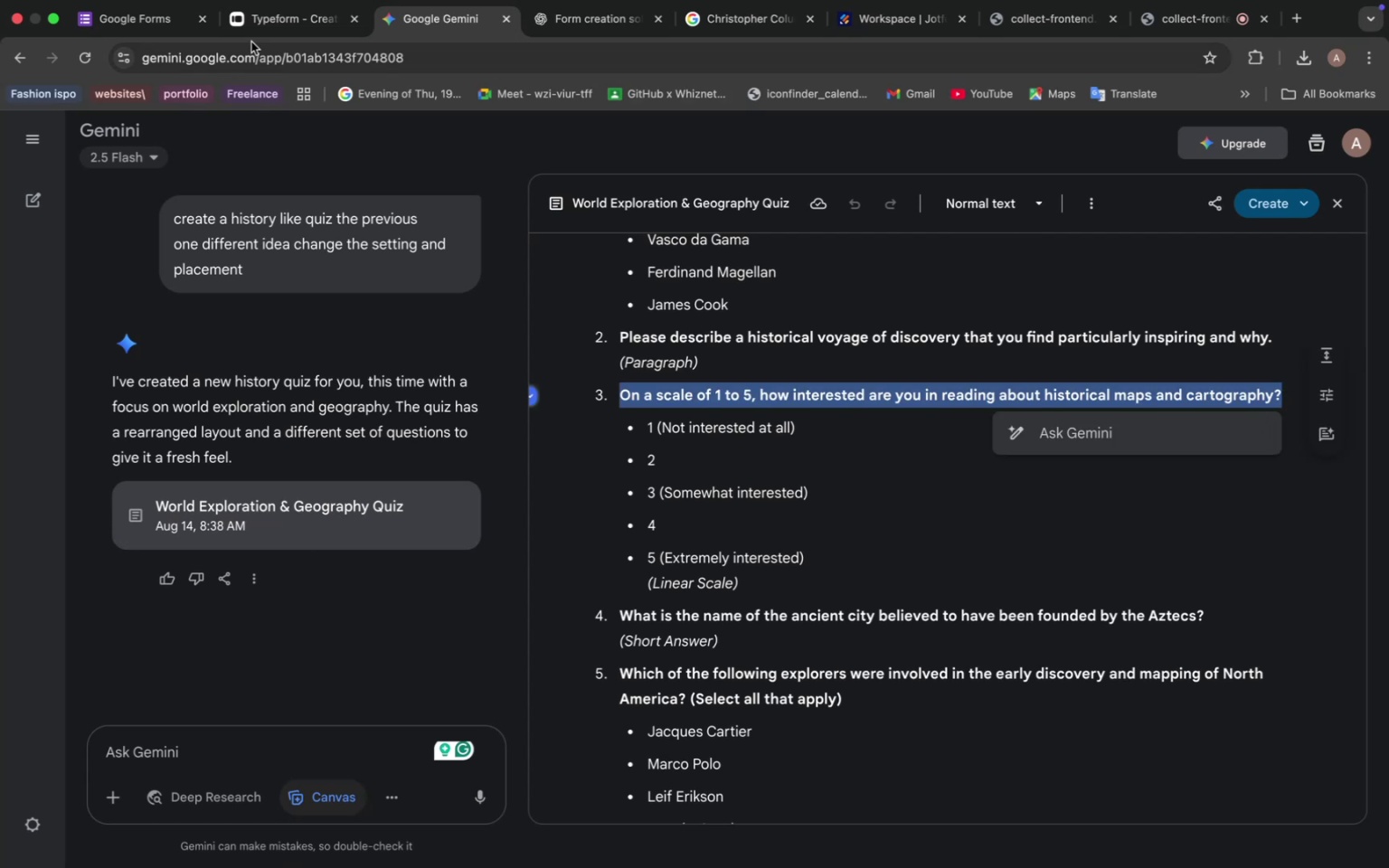 
left_click([269, 14])
 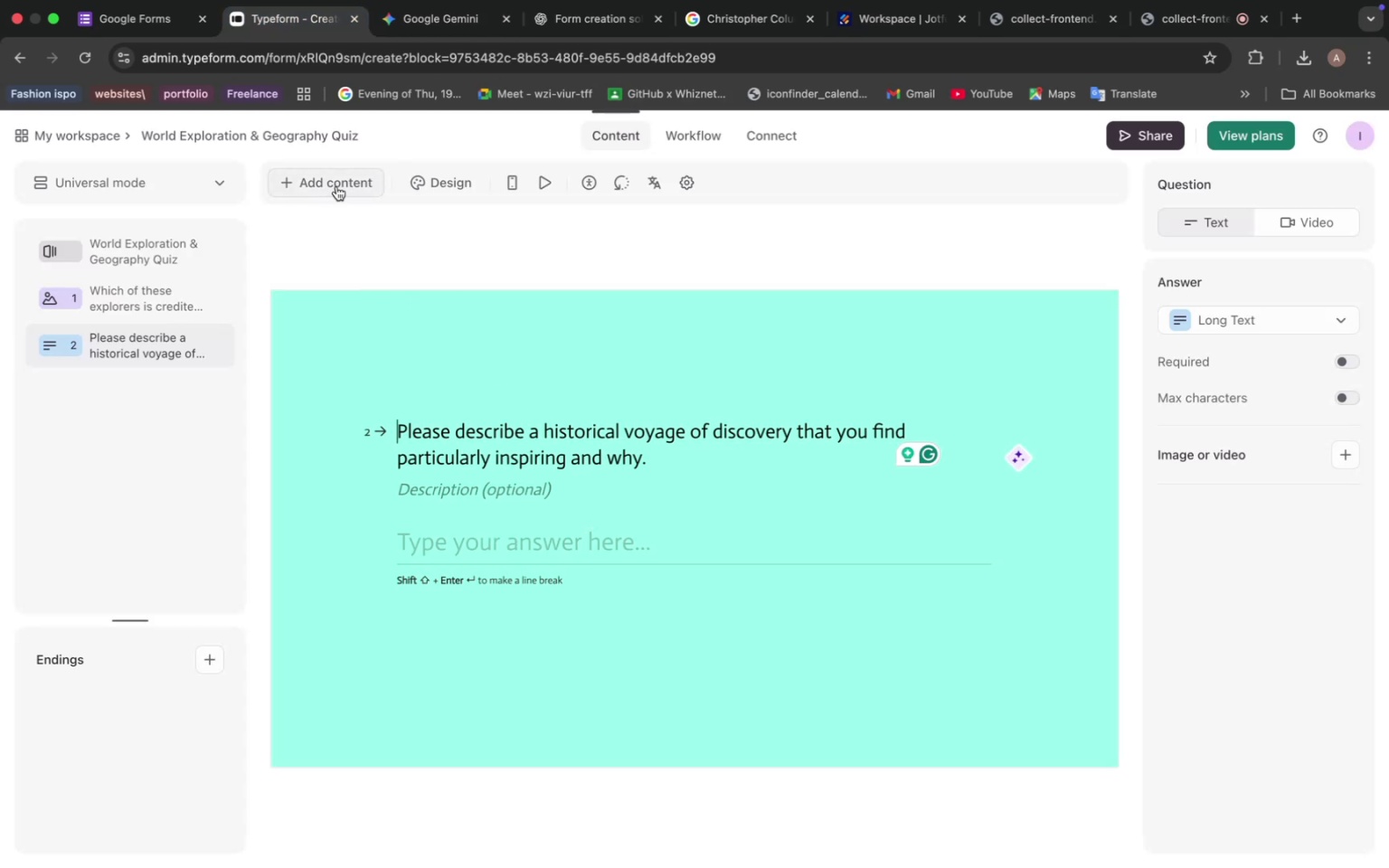 
left_click([337, 184])
 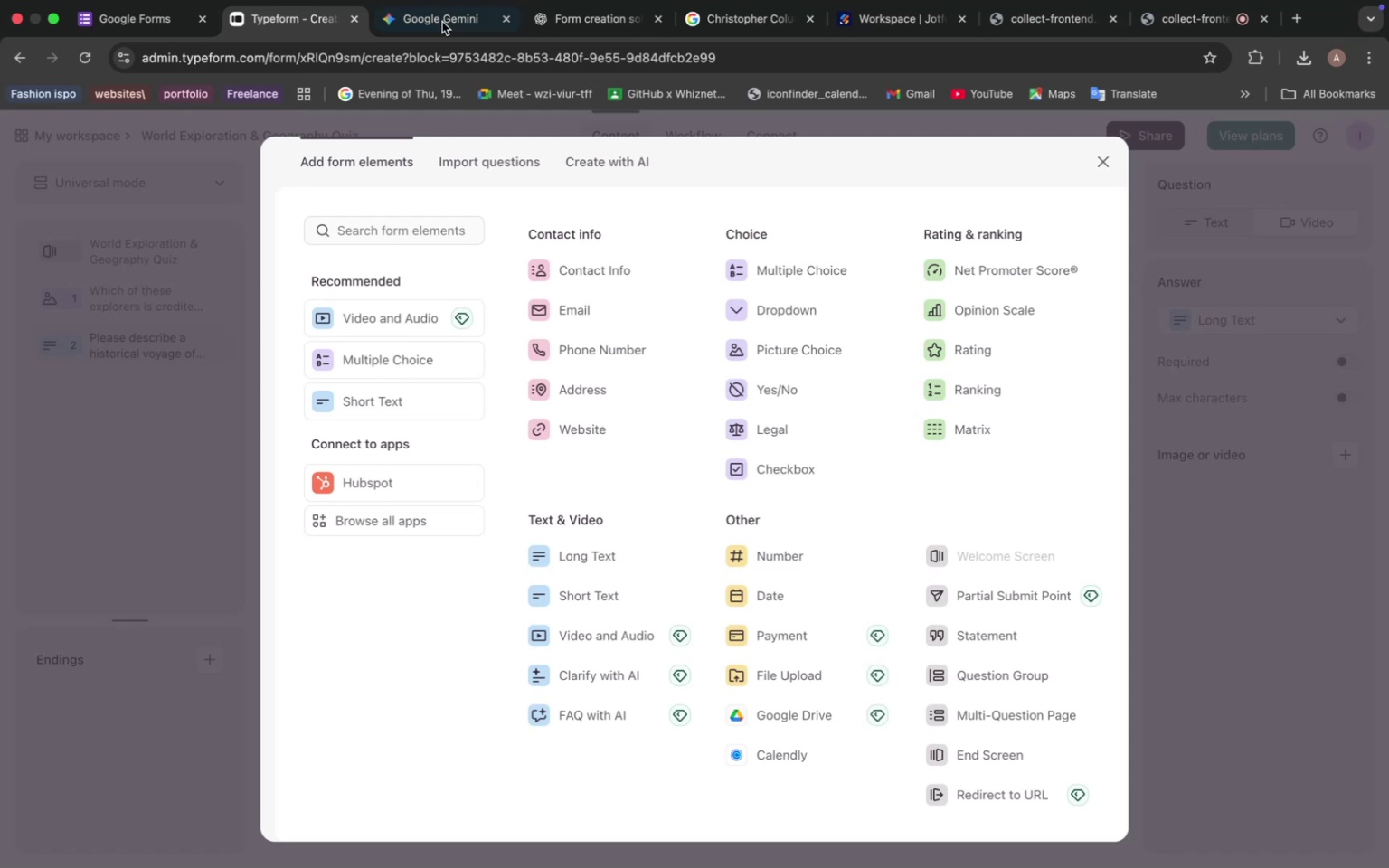 
left_click([448, 17])
 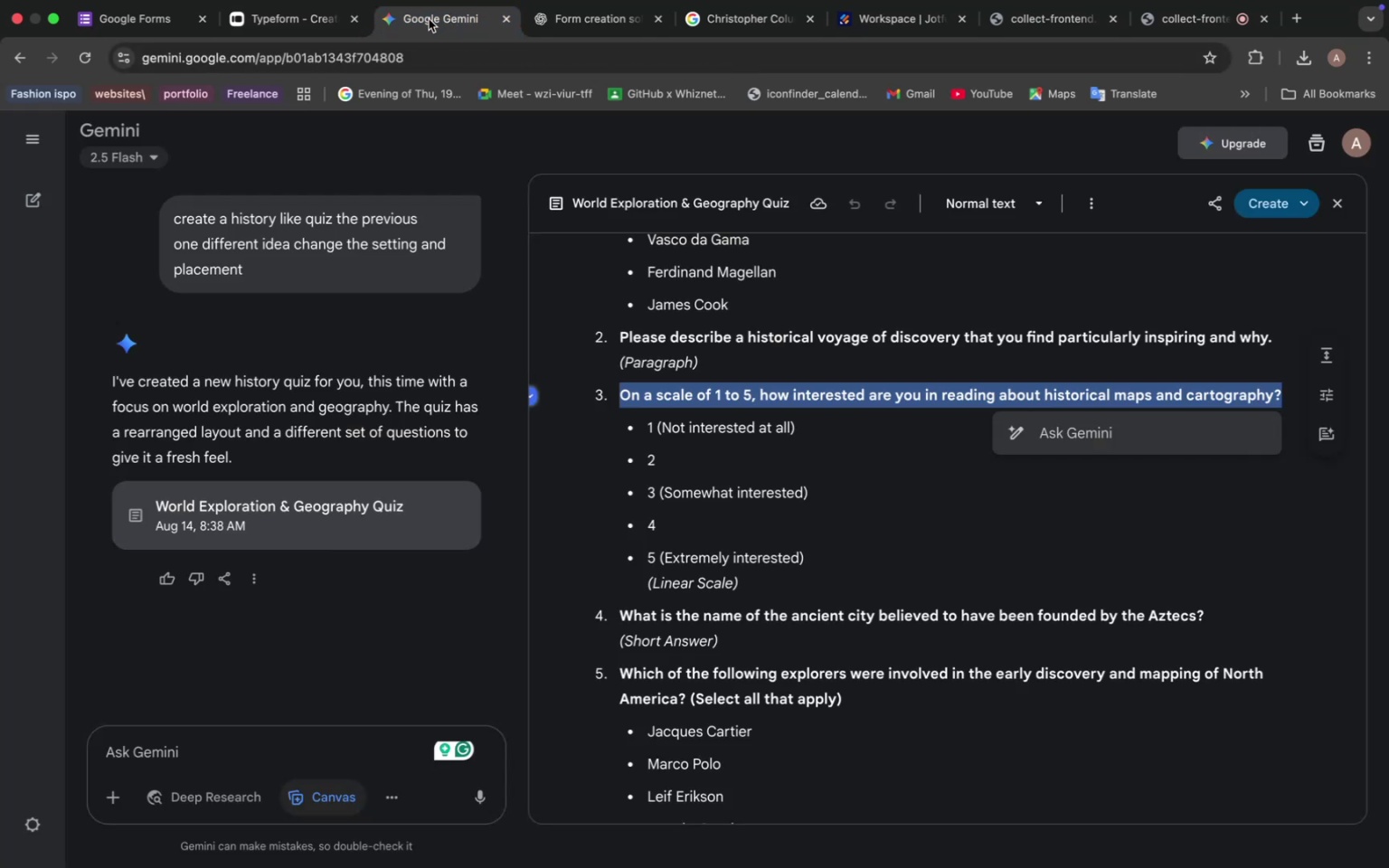 
left_click([267, 20])
 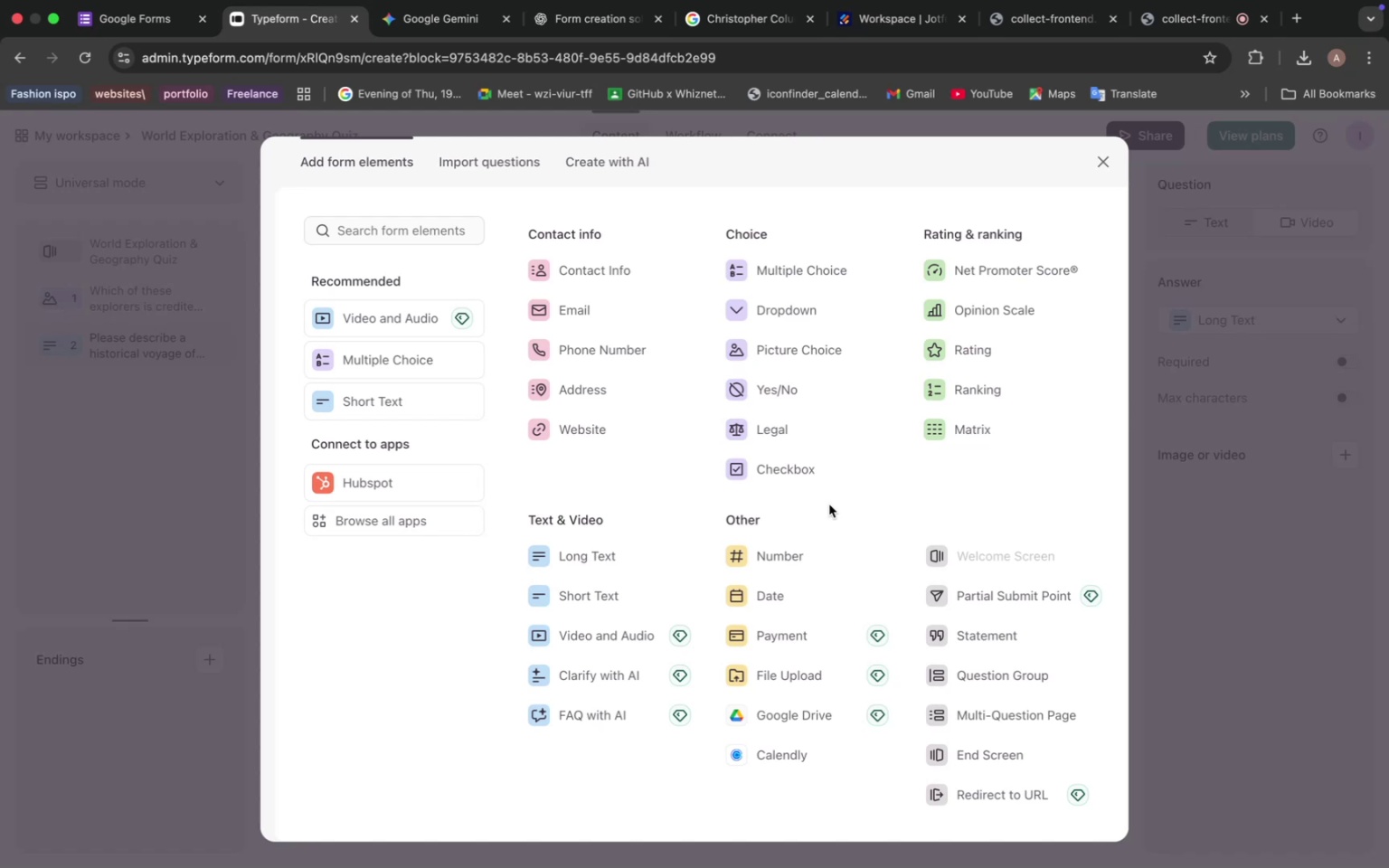 
wait(56.93)
 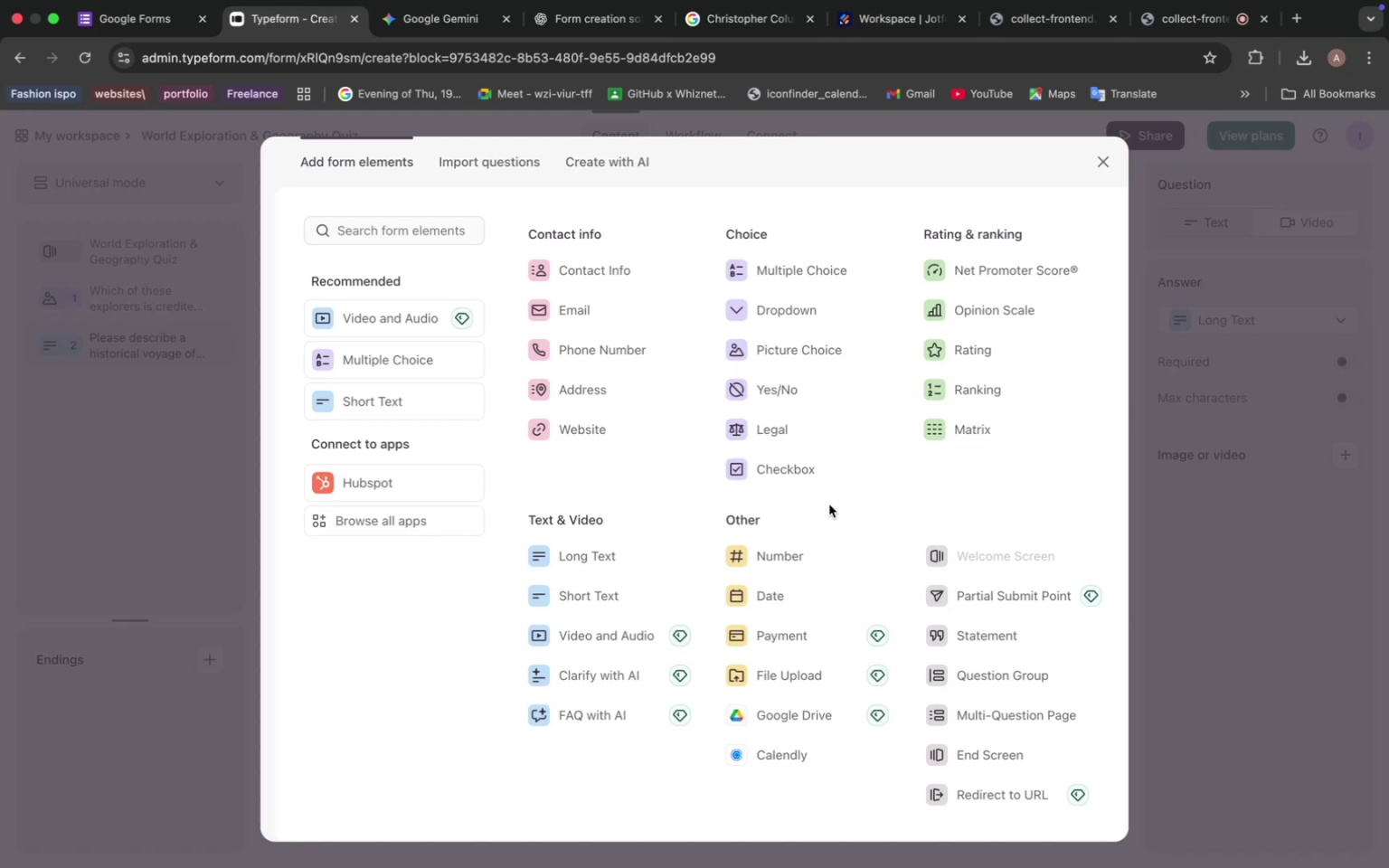 
left_click([480, 427])
 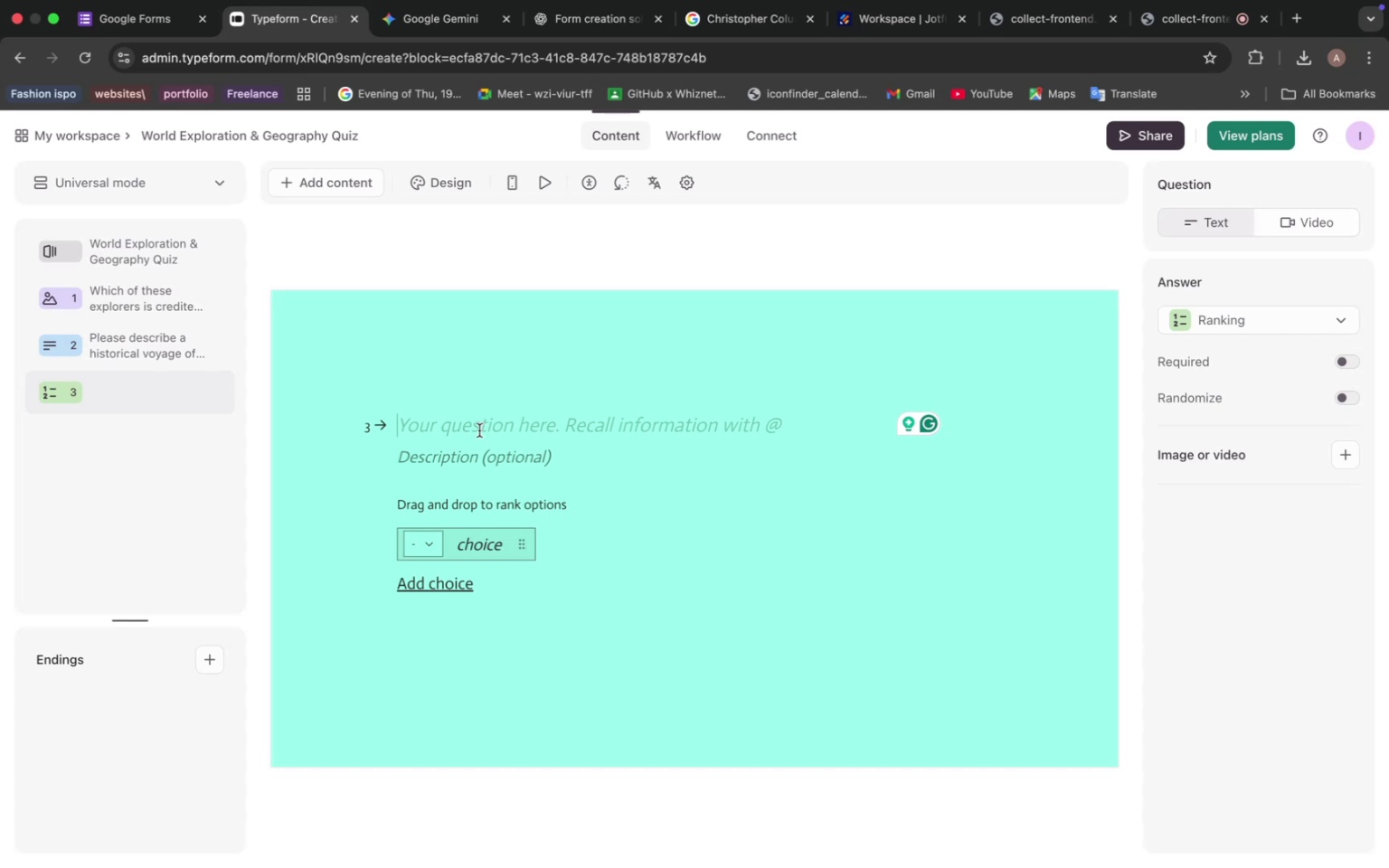 
key(Meta+V)
 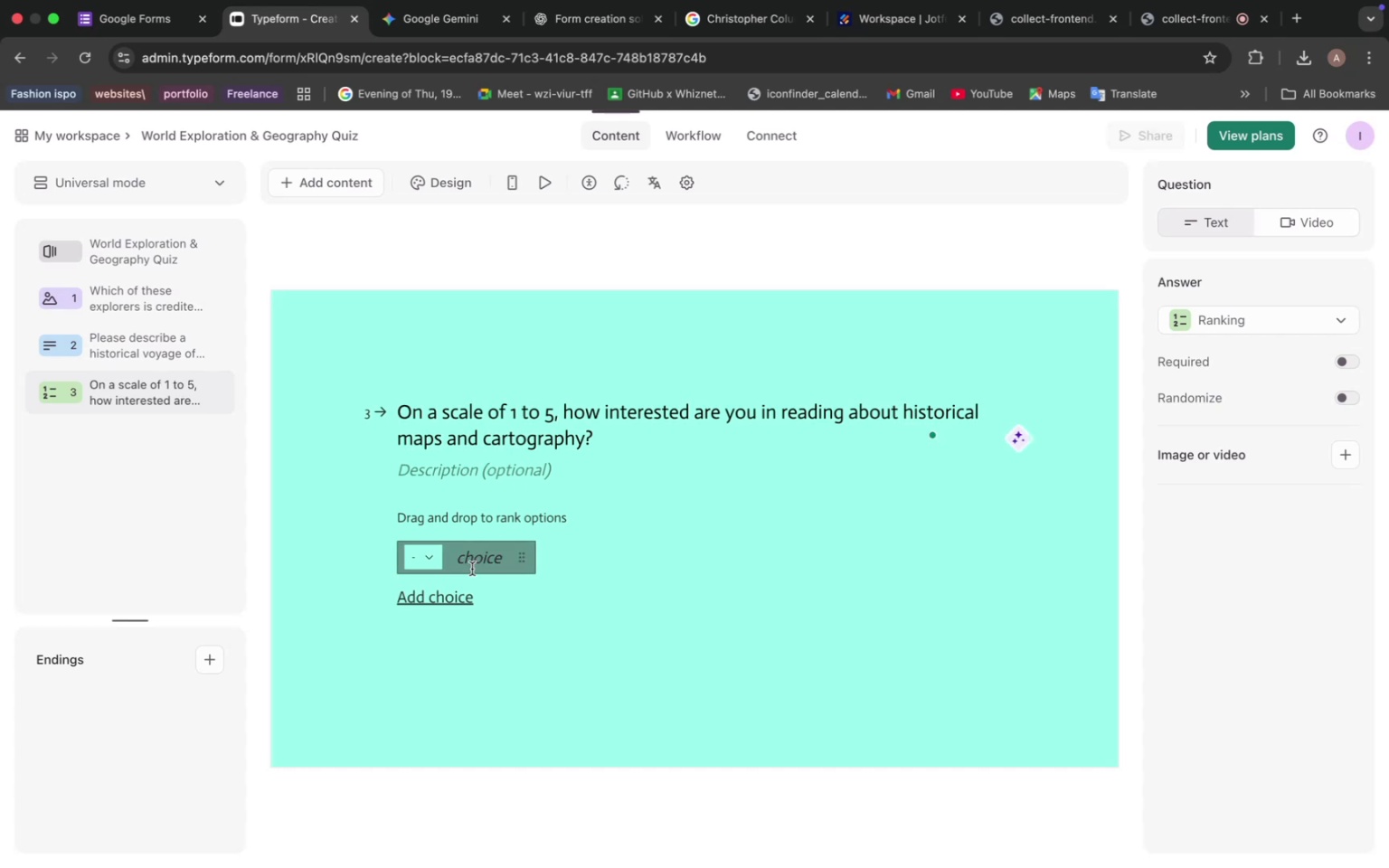 
left_click([430, 561])
 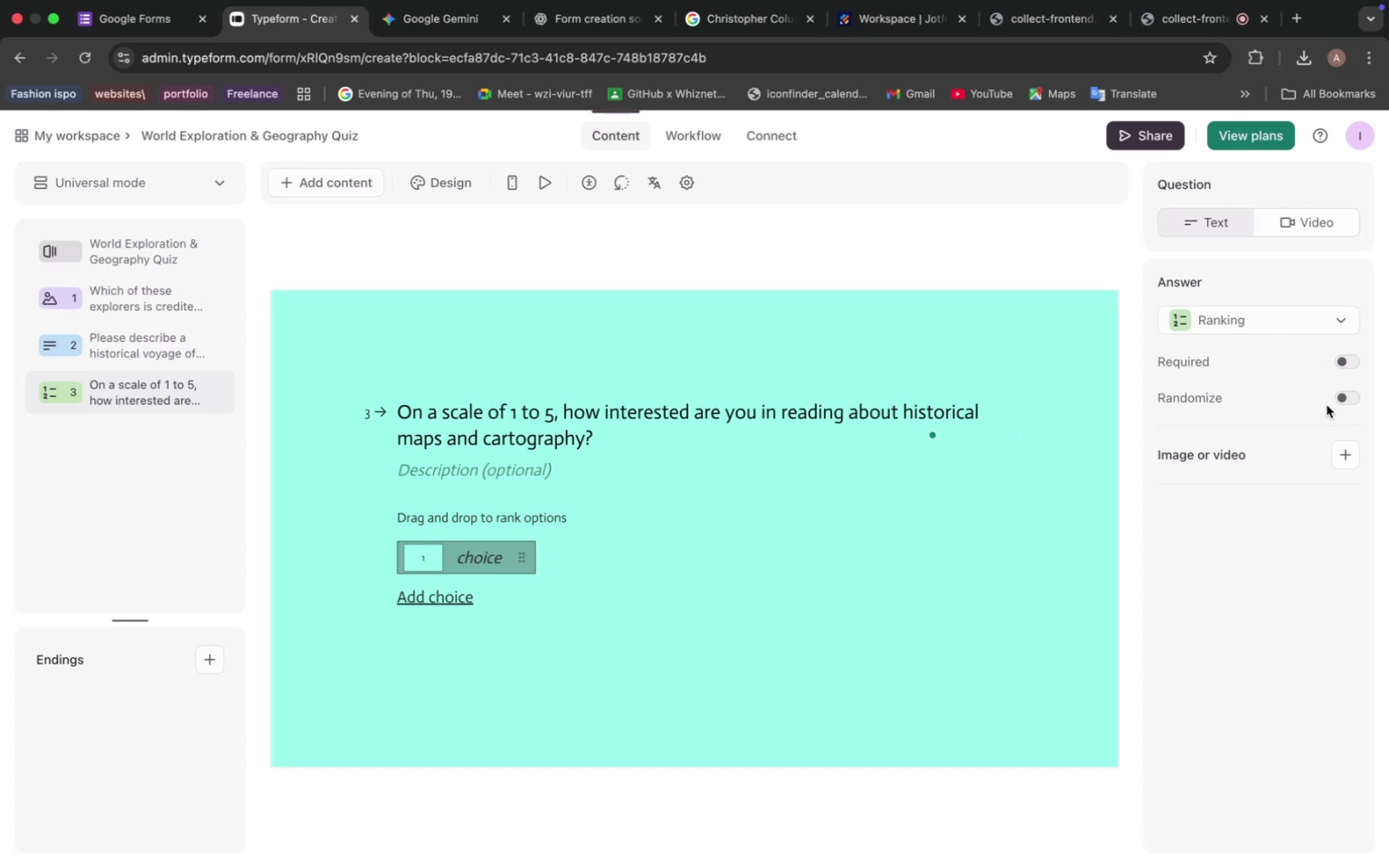 
wait(9.81)
 